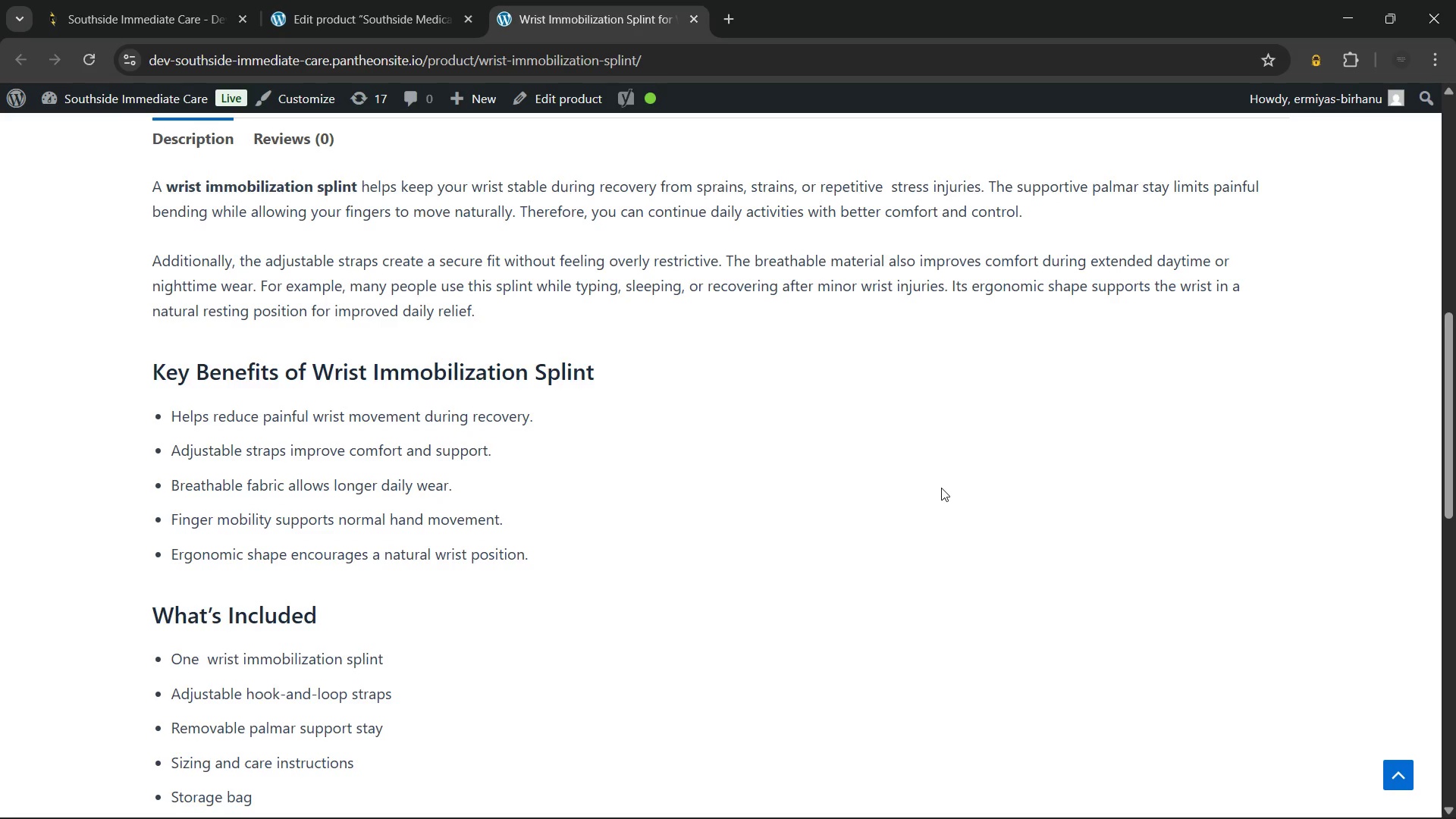 
scroll: coordinate [941, 488], scroll_direction: down, amount: 4.0
 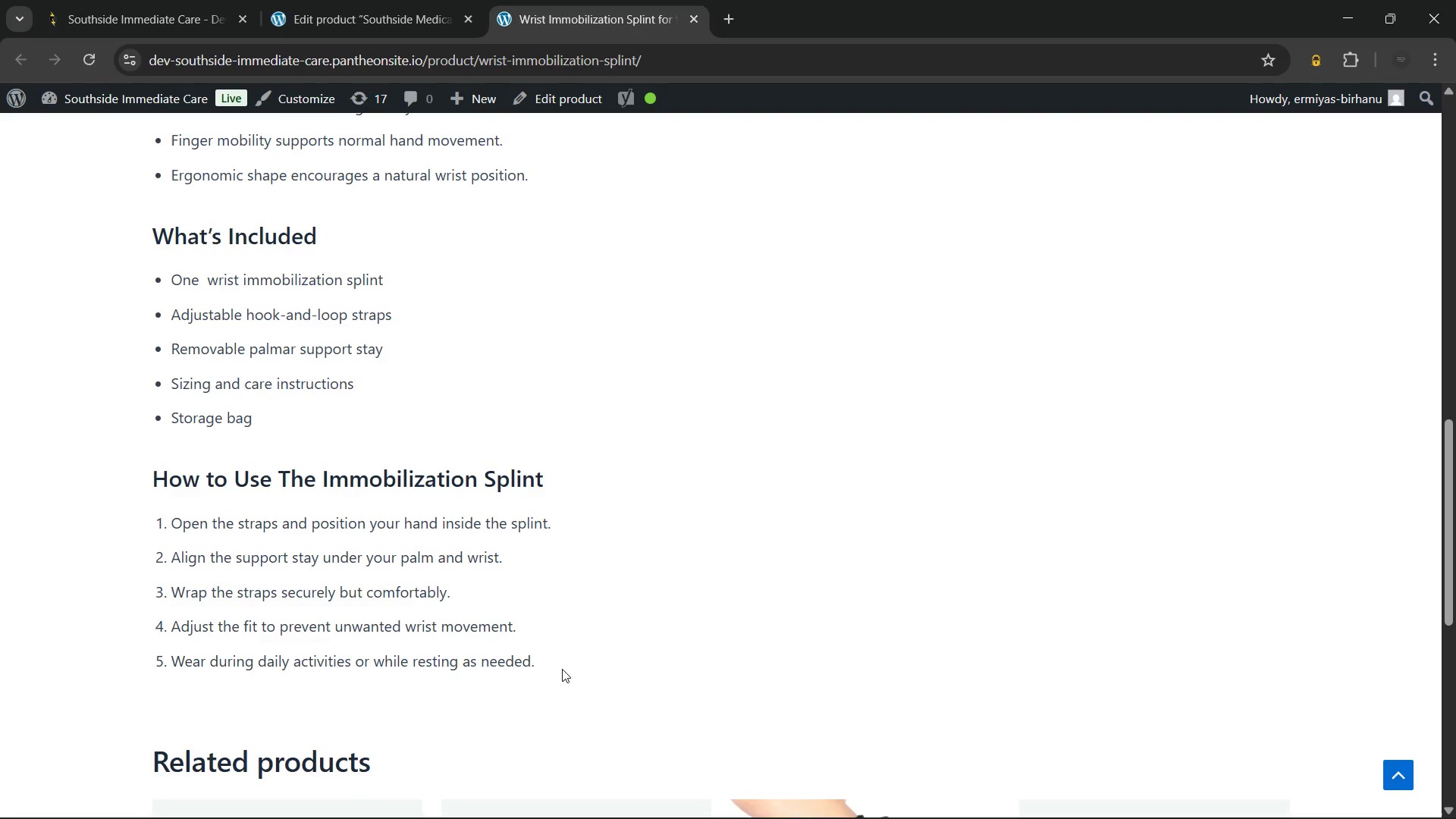 
left_click_drag(start_coordinate=[558, 664], to_coordinate=[118, 220])
 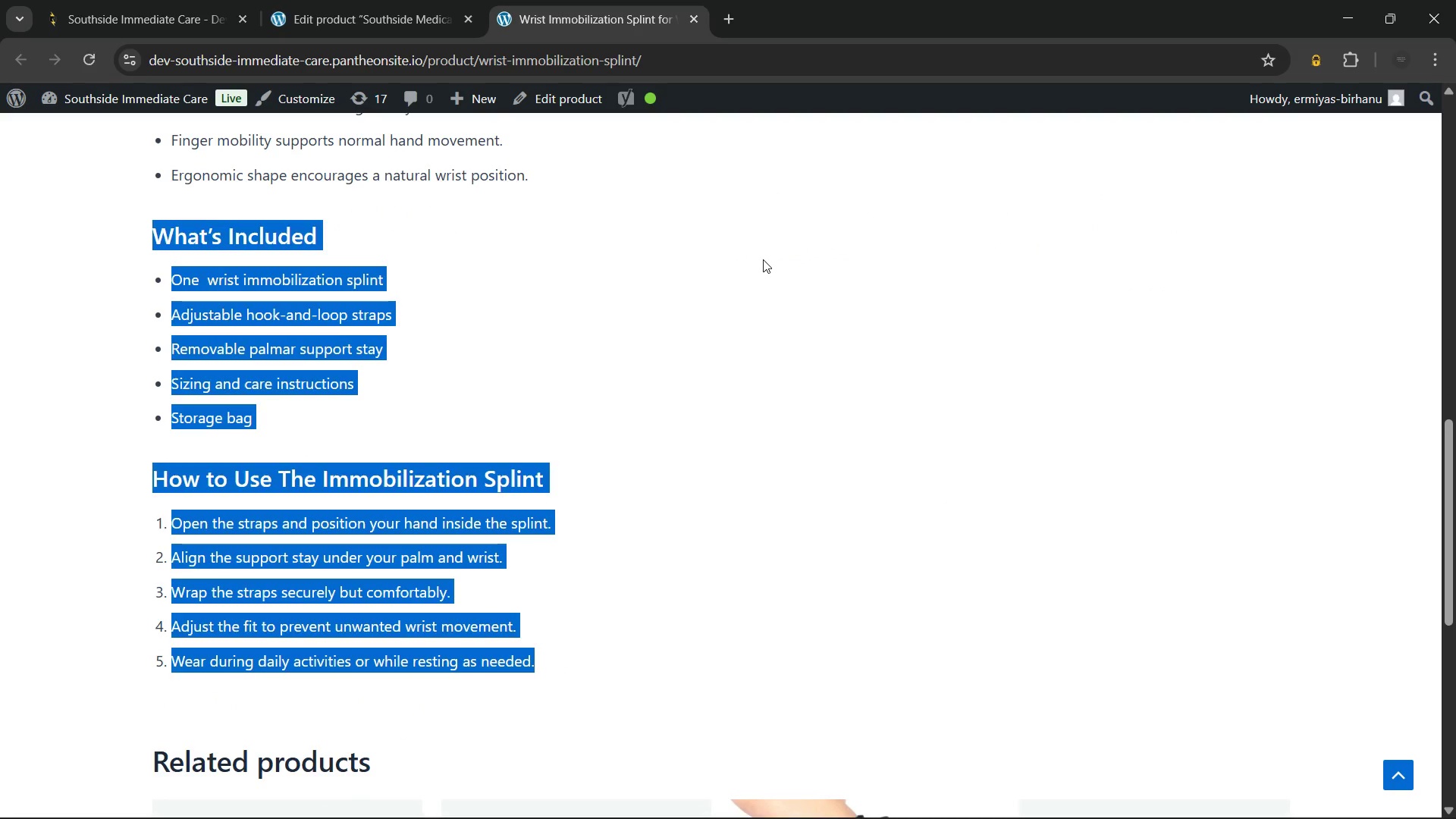 
left_click([763, 259])
 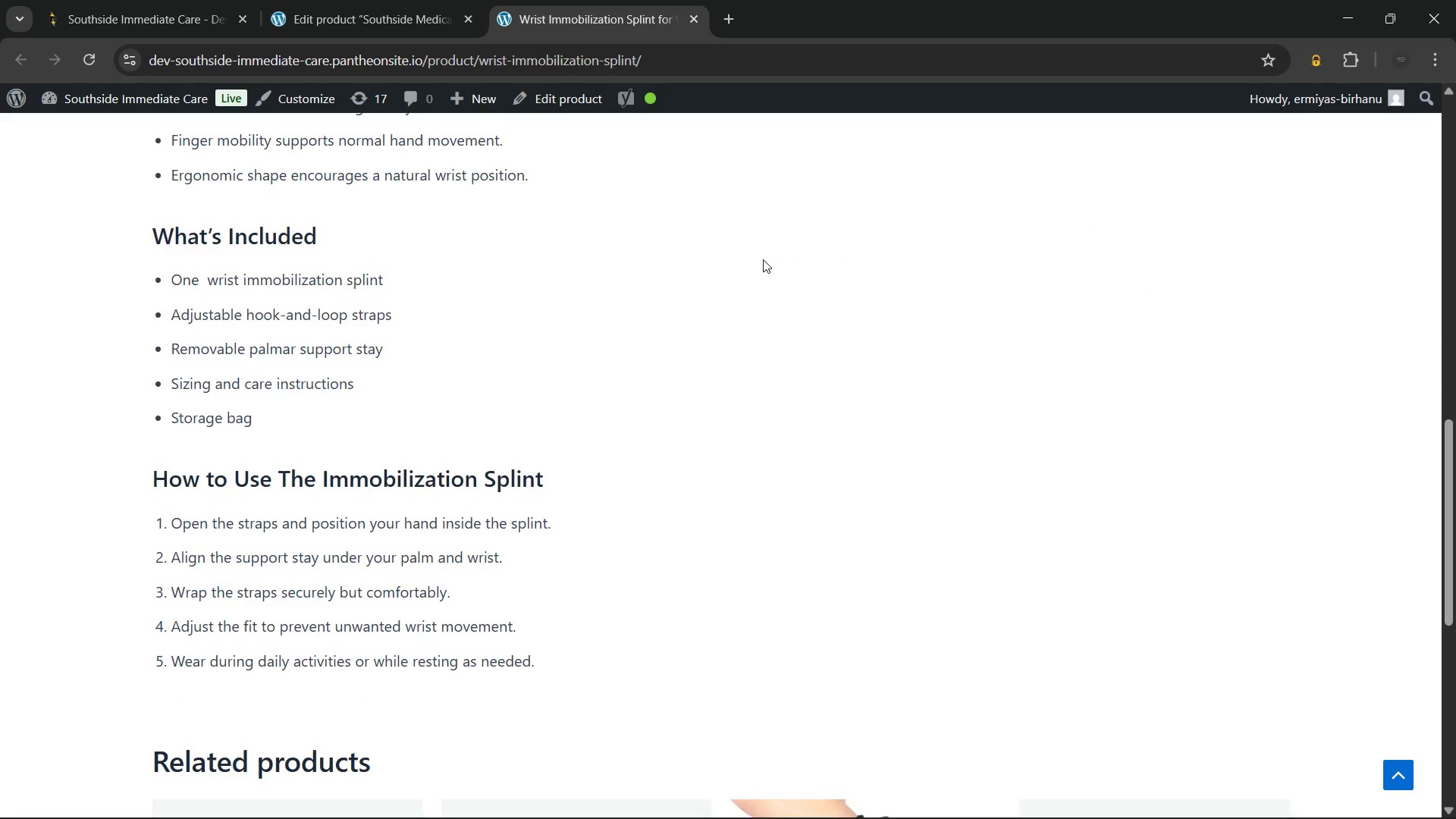 
scroll: coordinate [763, 259], scroll_direction: none, amount: 0.0
 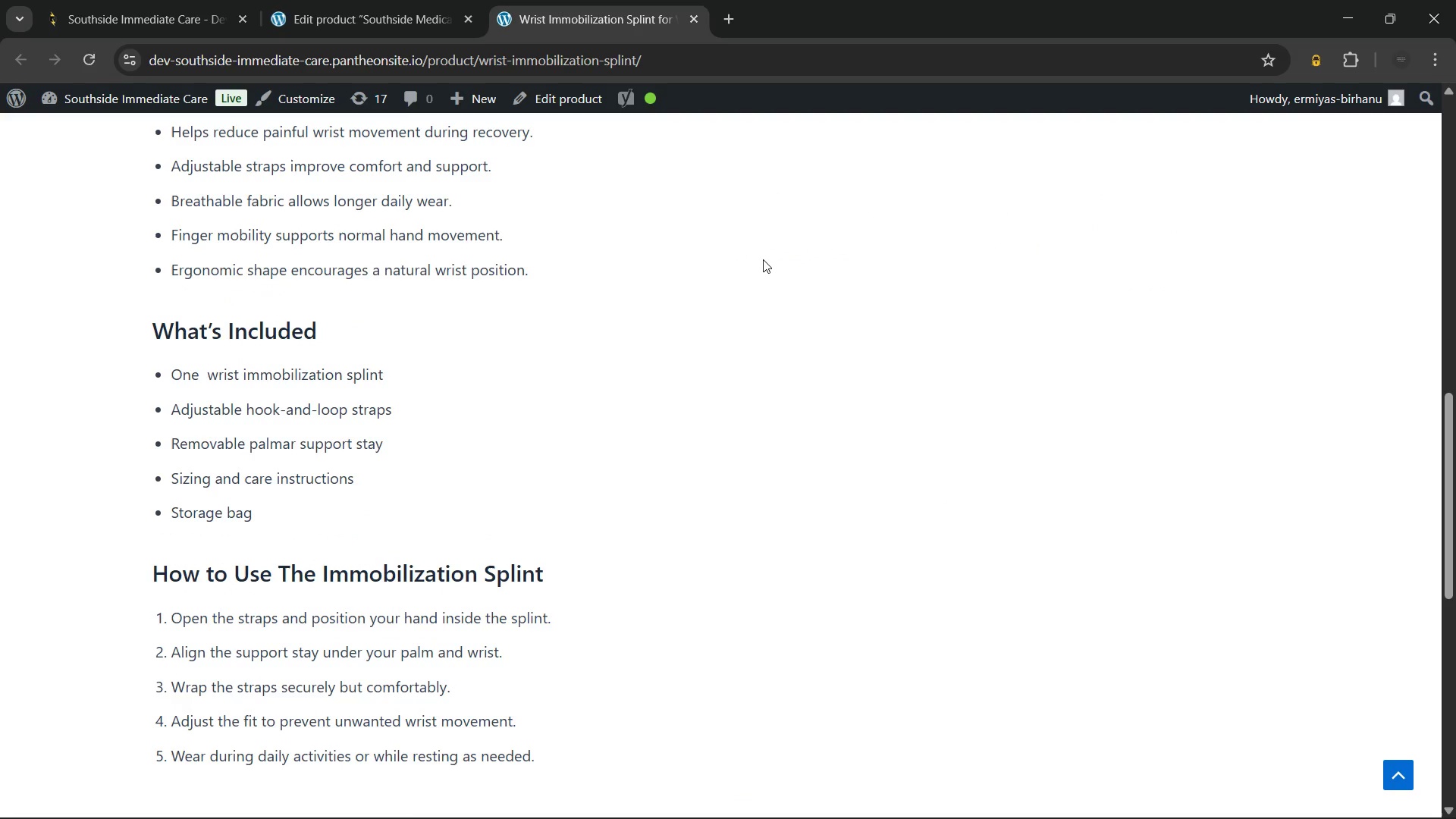 
scroll: coordinate [763, 259], scroll_direction: down, amount: 2.0
 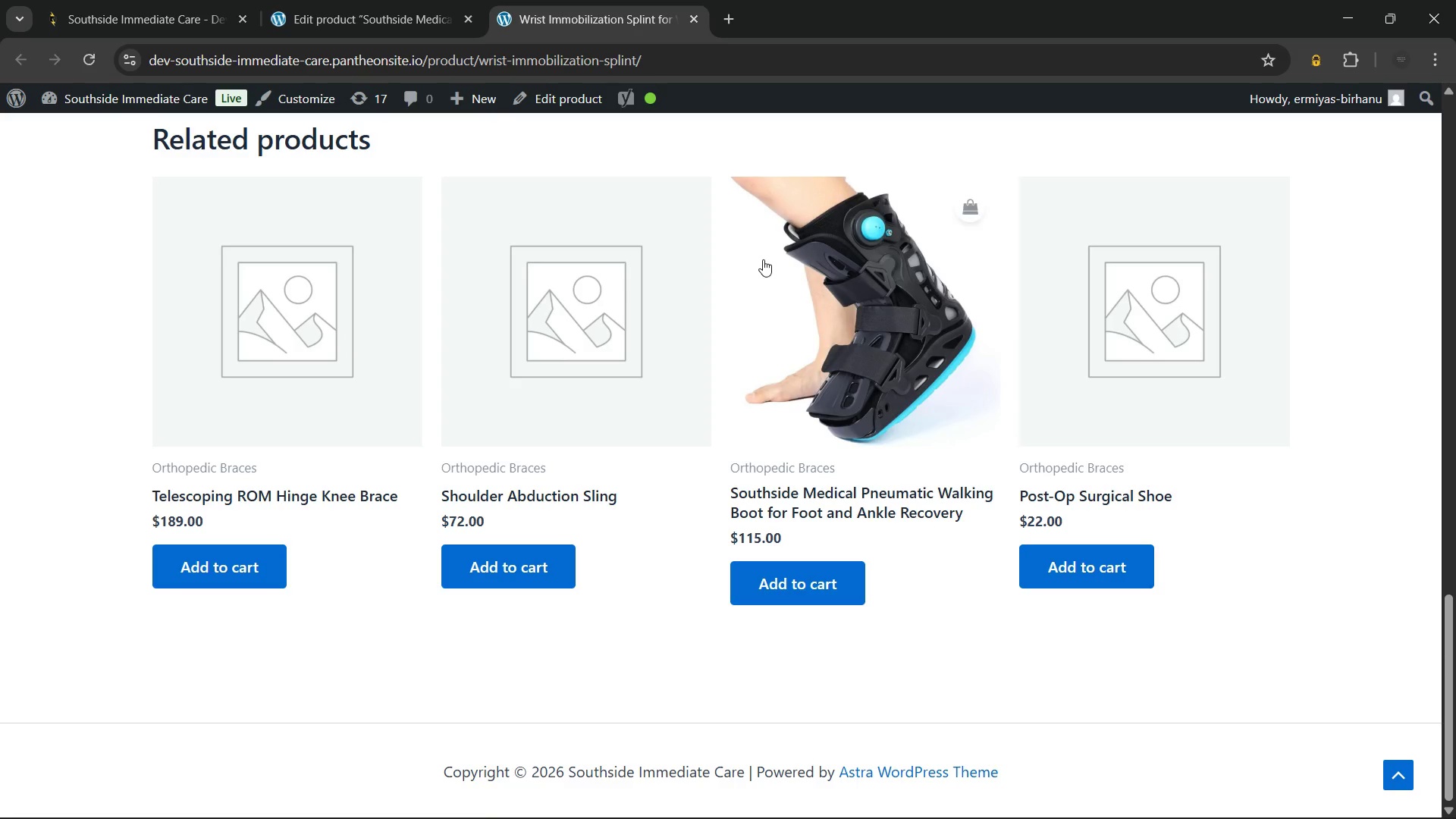 
scroll: coordinate [763, 259], scroll_direction: up, amount: 8.0
 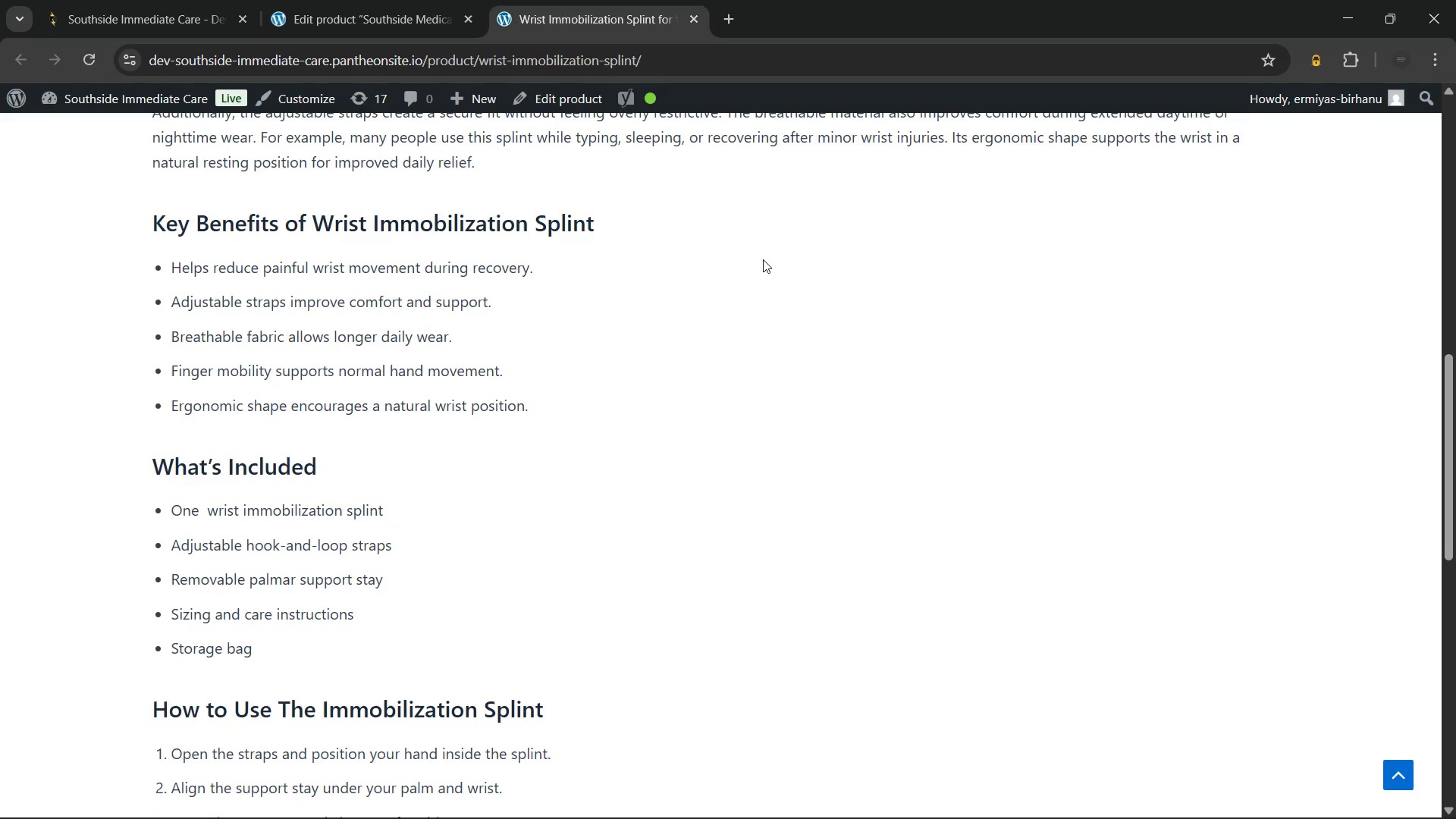 
scroll: coordinate [763, 259], scroll_direction: down, amount: 1.0
 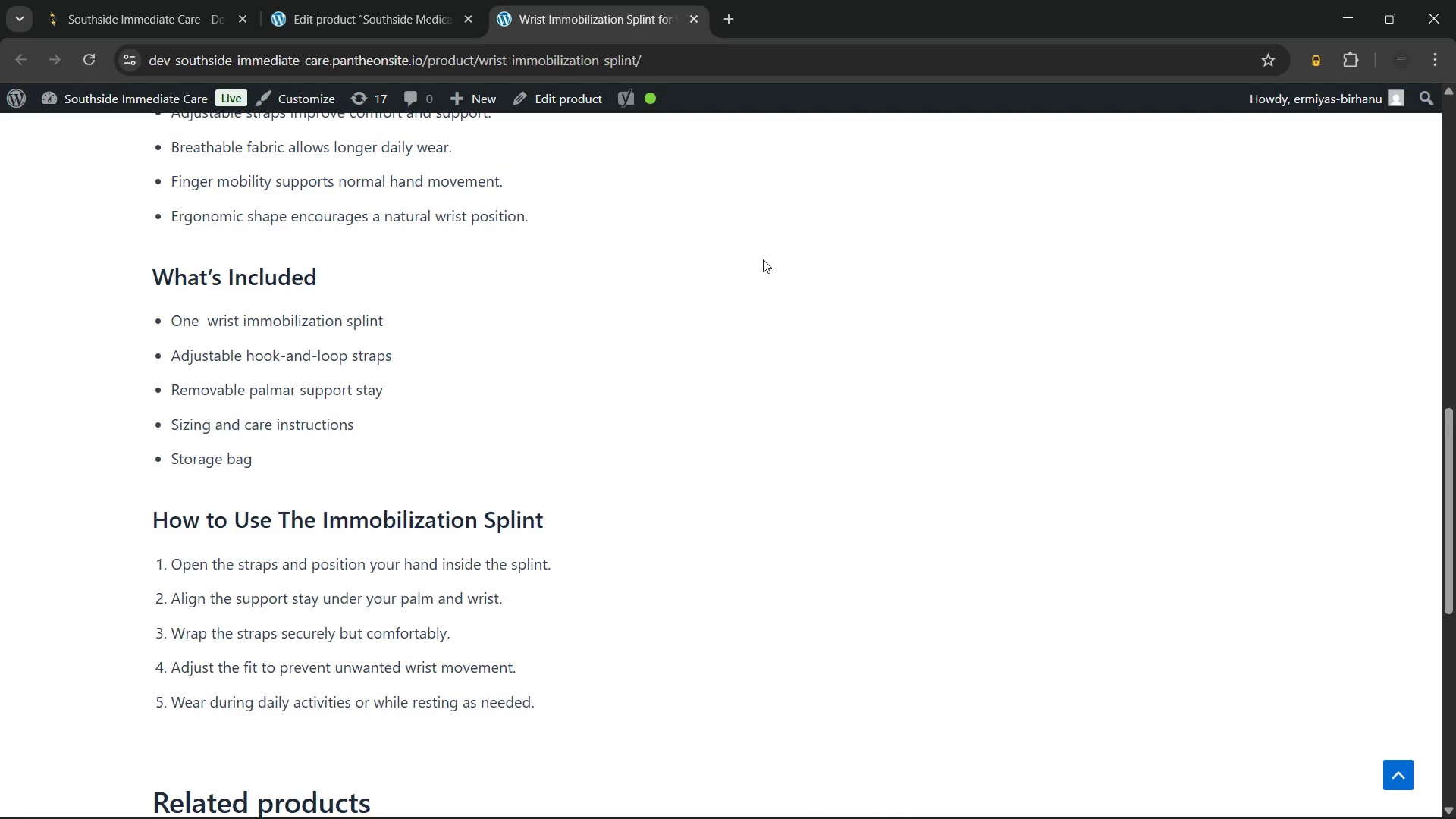 
scroll: coordinate [902, 310], scroll_direction: up, amount: 13.0
 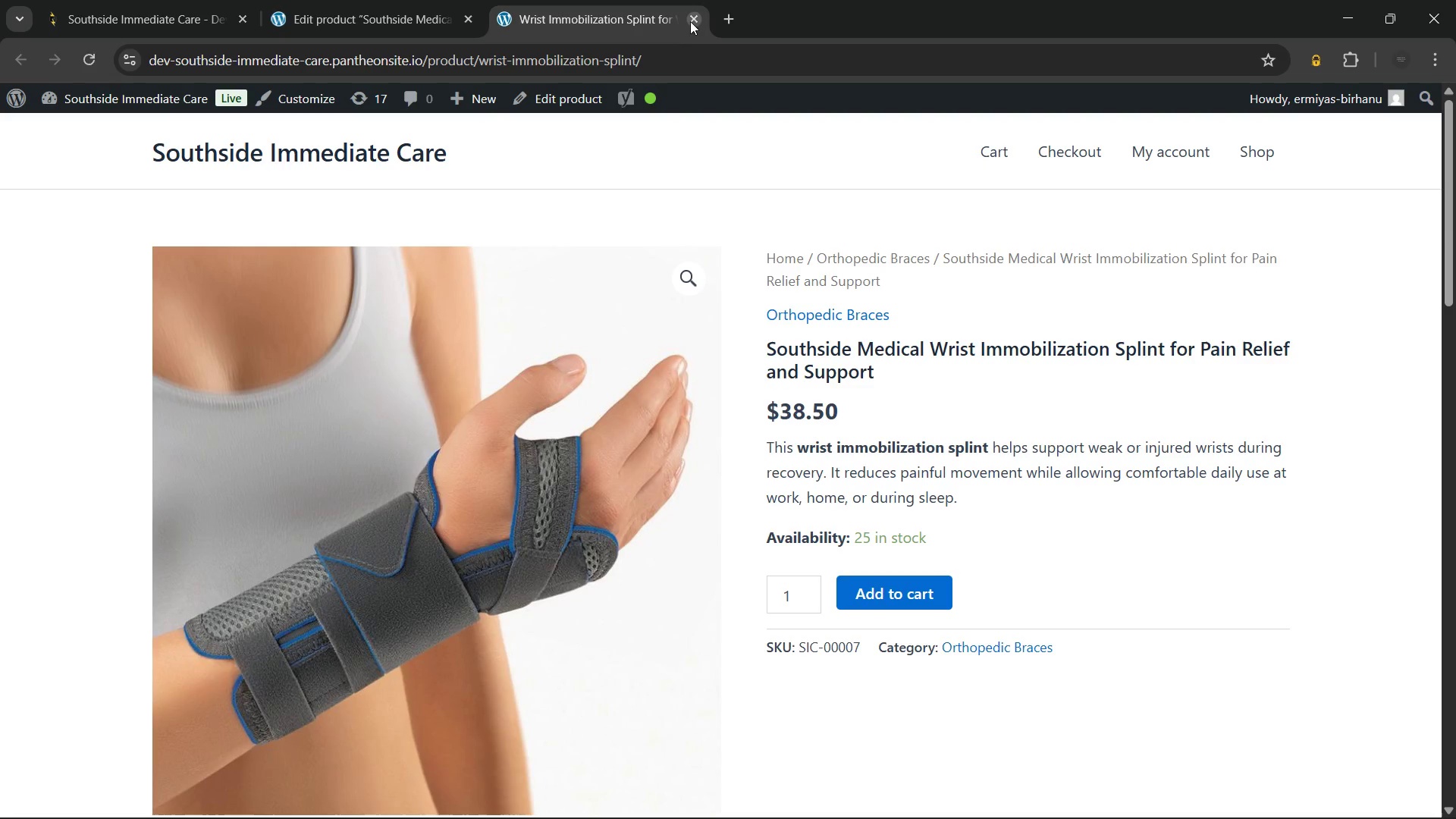 
left_click([690, 19])
 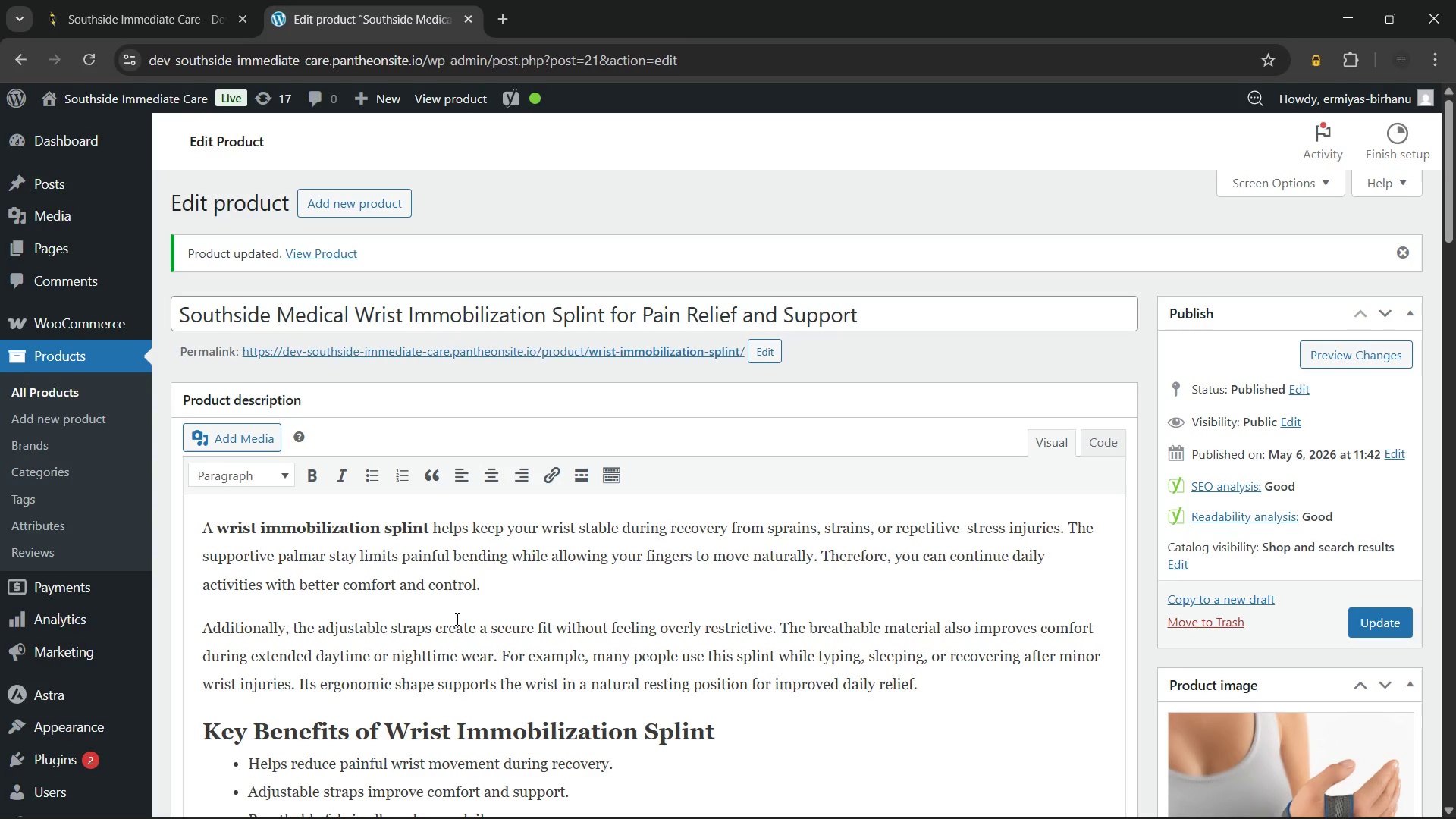 
wait(16.23)
 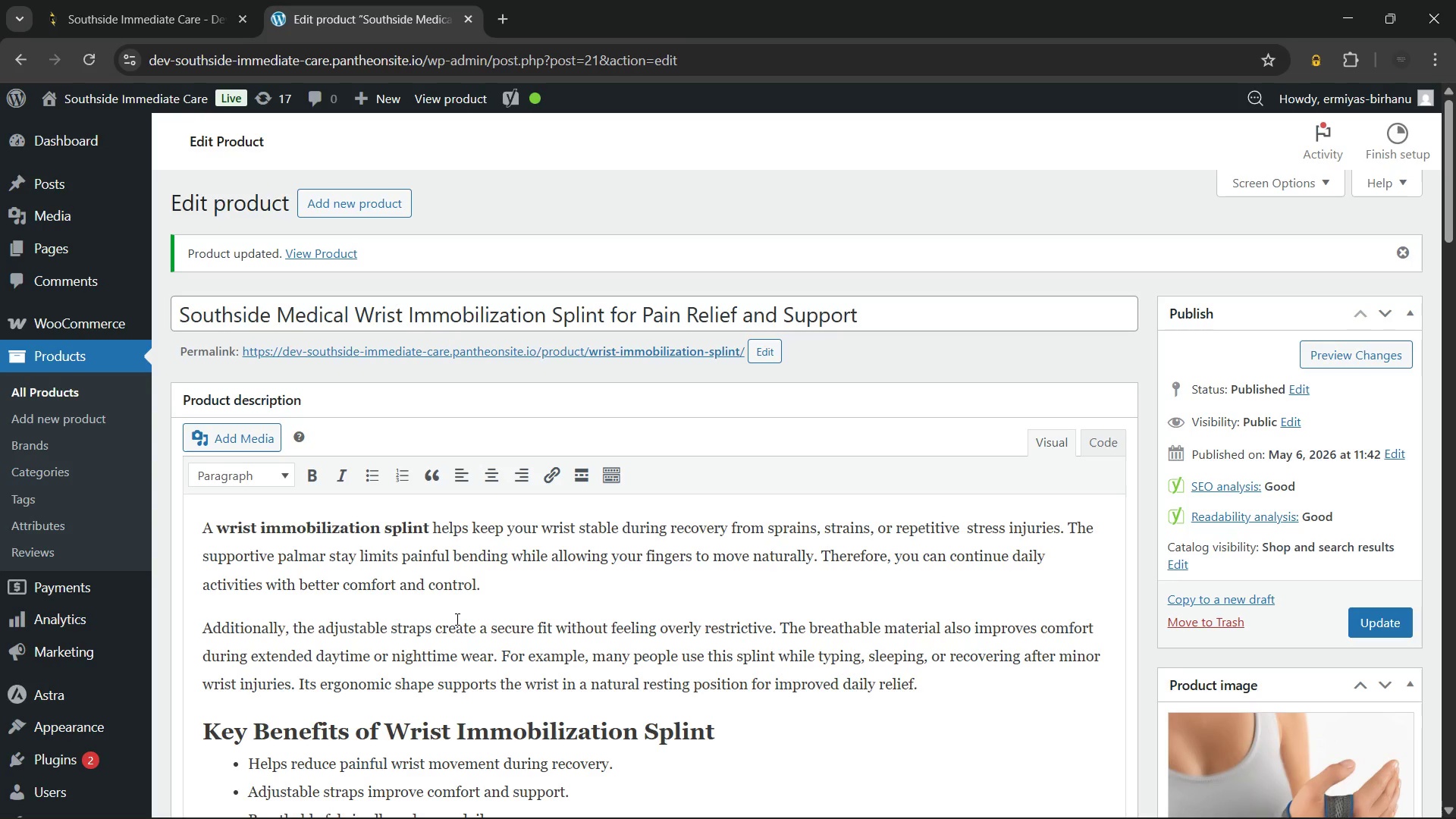 
scroll: coordinate [507, 588], scroll_direction: up, amount: 2.0
 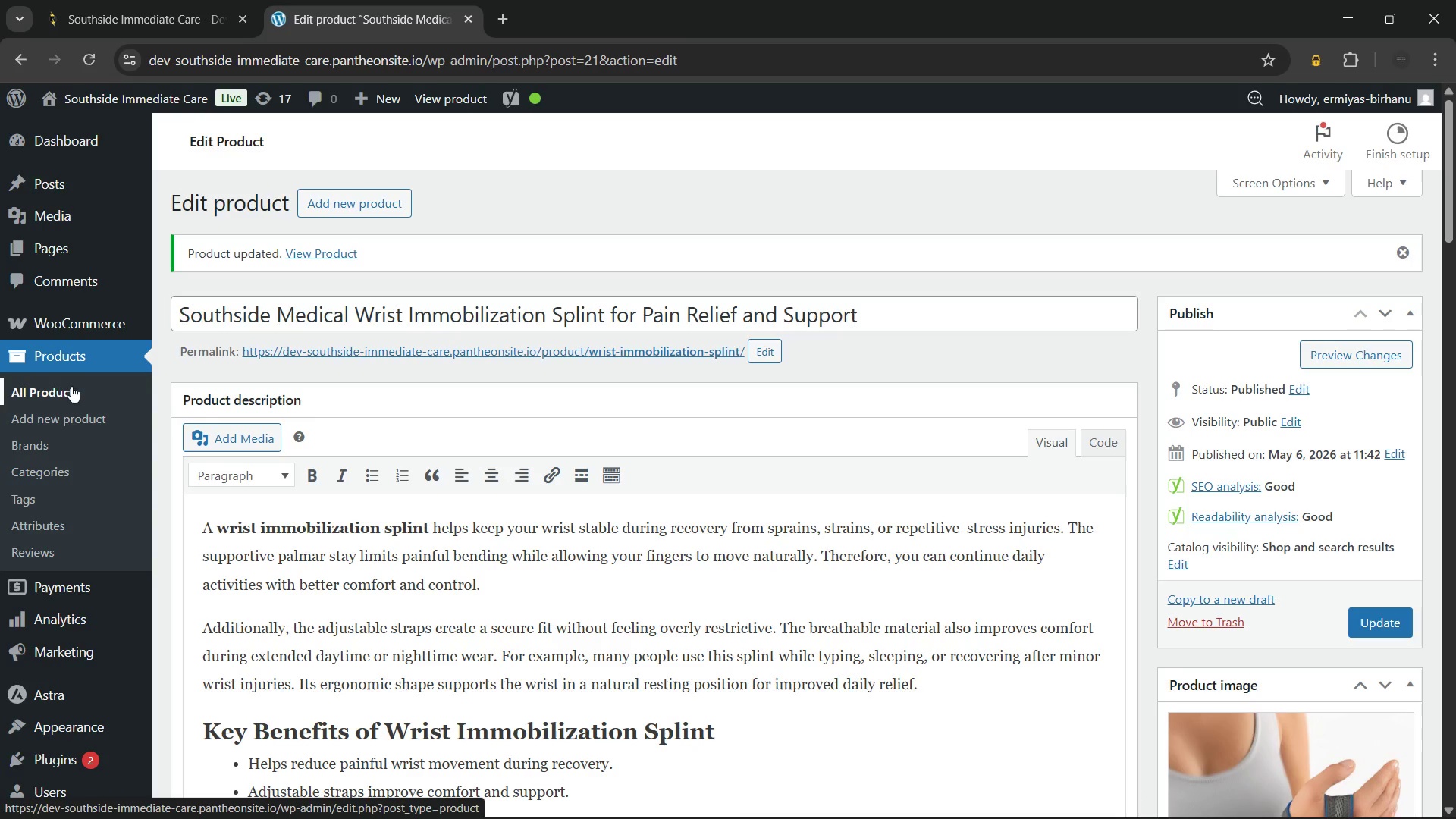 
left_click([71, 386])
 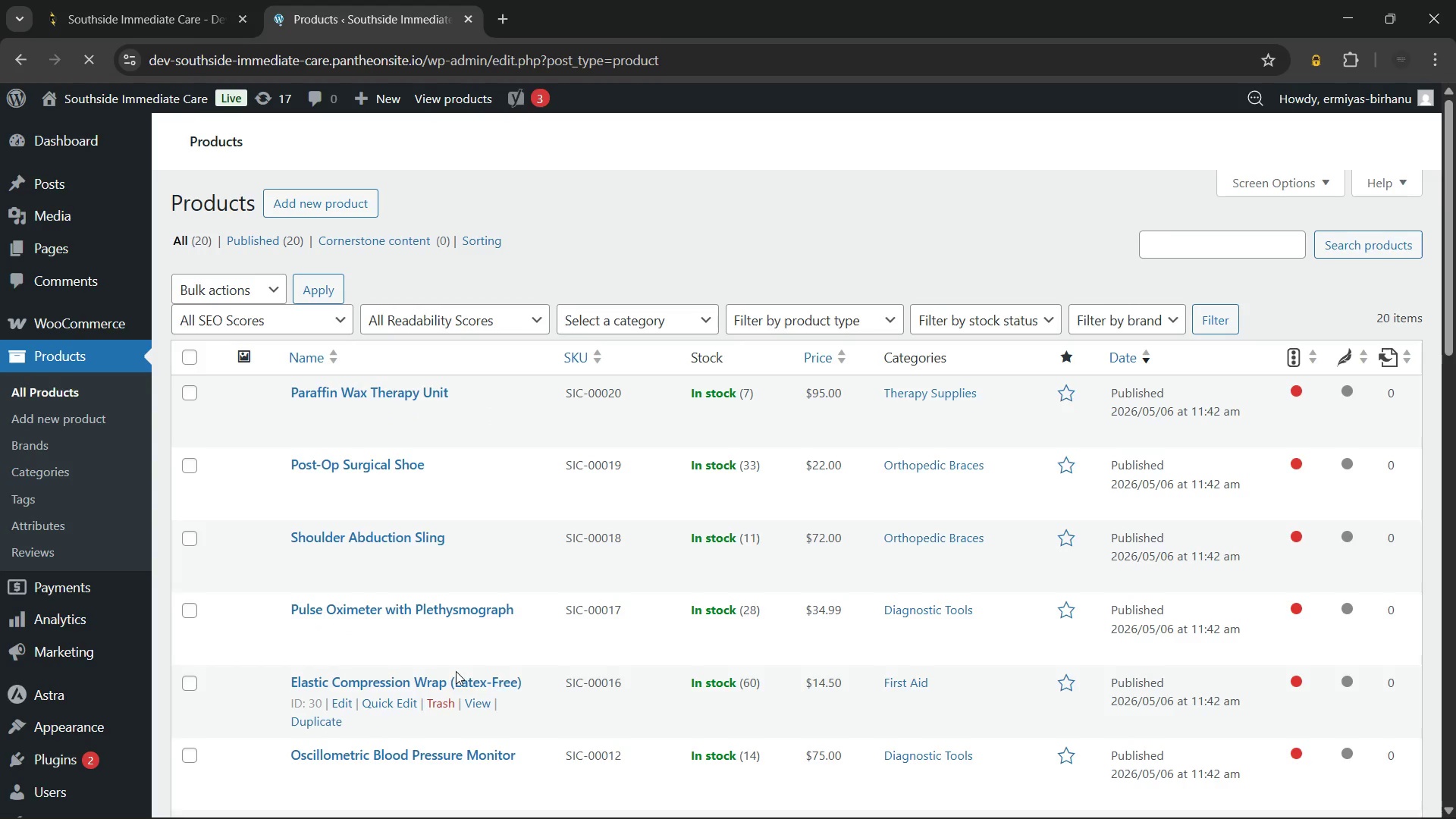 
wait(17.19)
 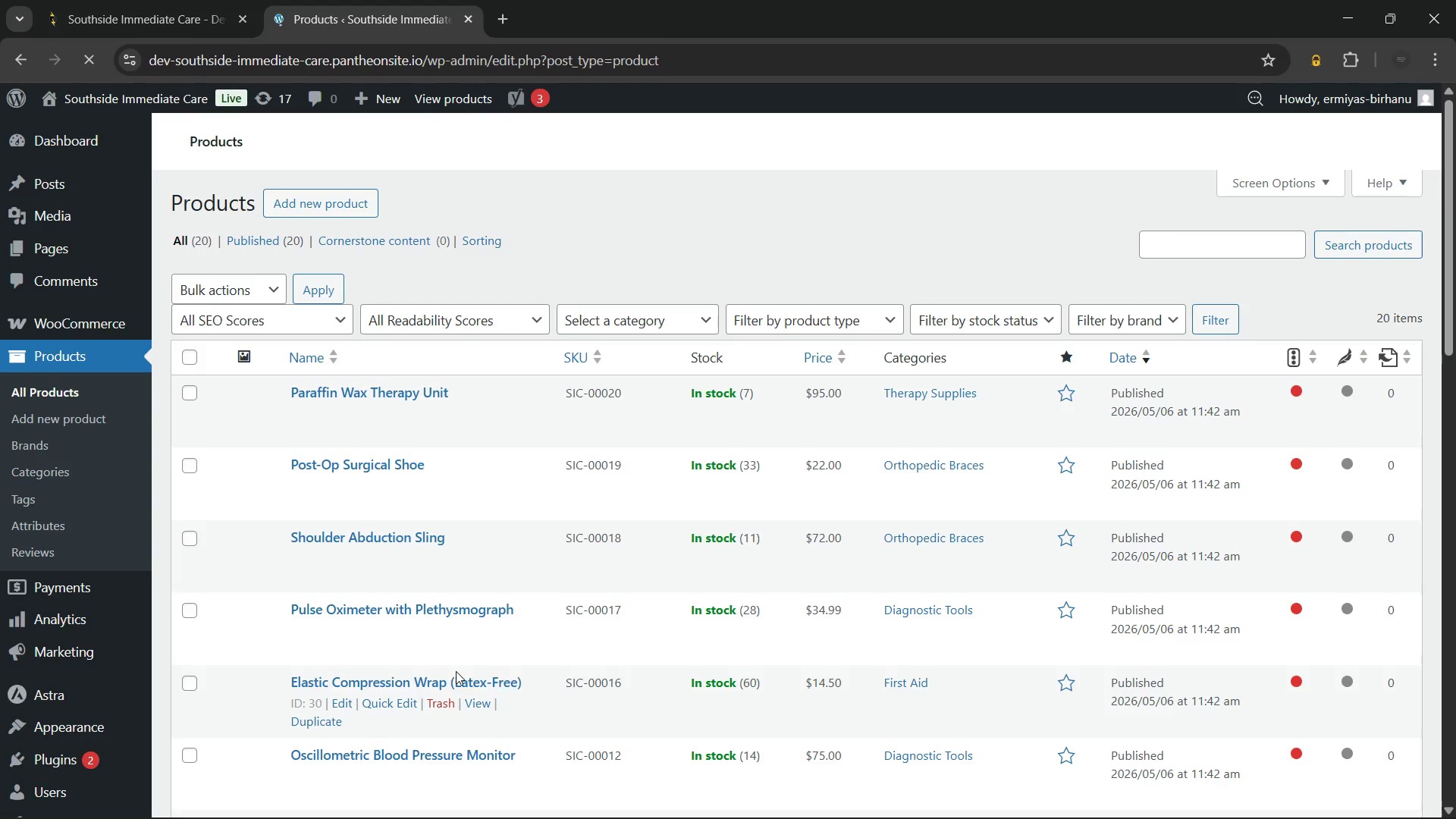 
scroll: coordinate [562, 522], scroll_direction: down, amount: 22.0
 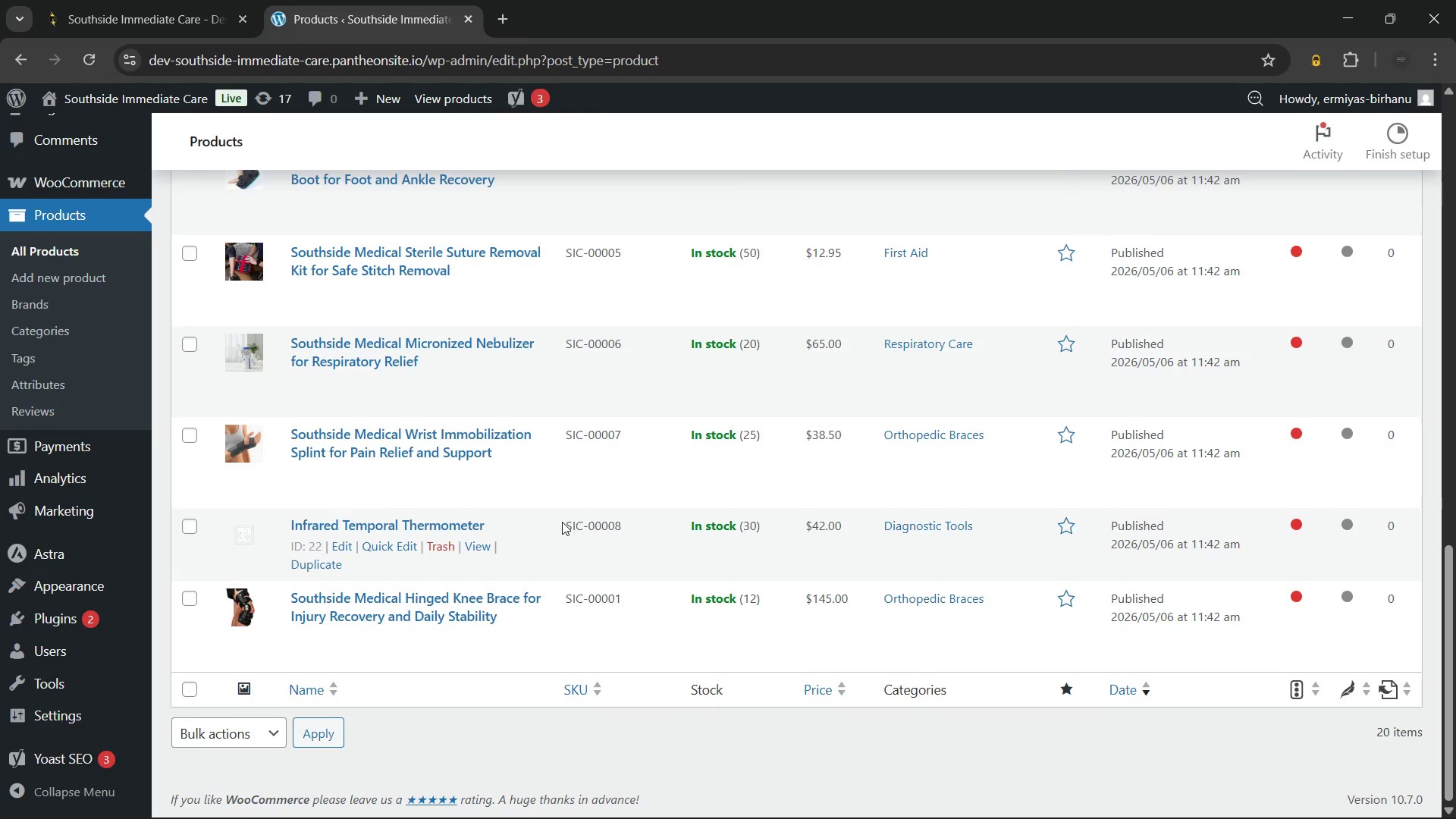 
scroll: coordinate [562, 522], scroll_direction: none, amount: 0.0
 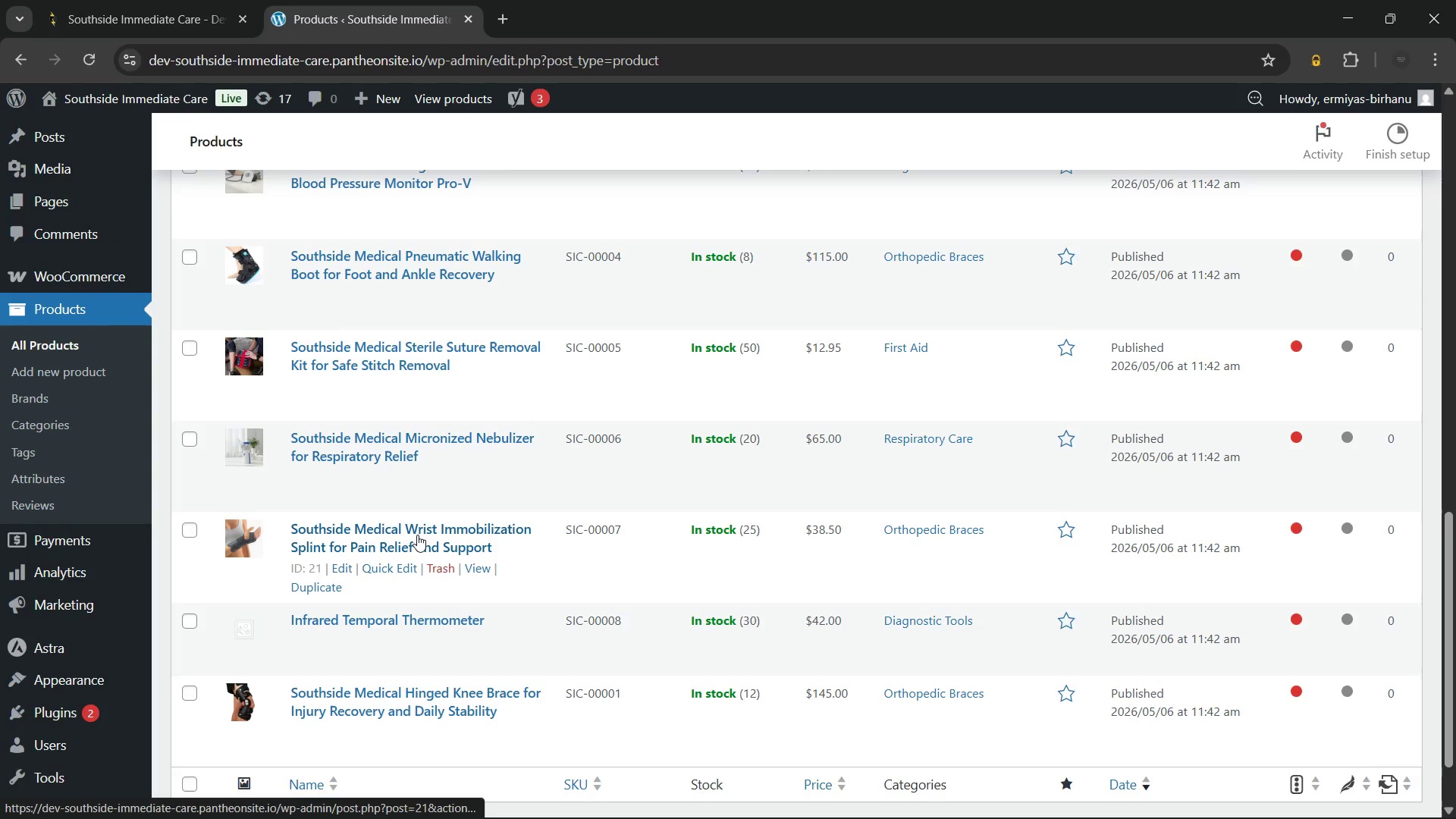 
wait(5.52)
 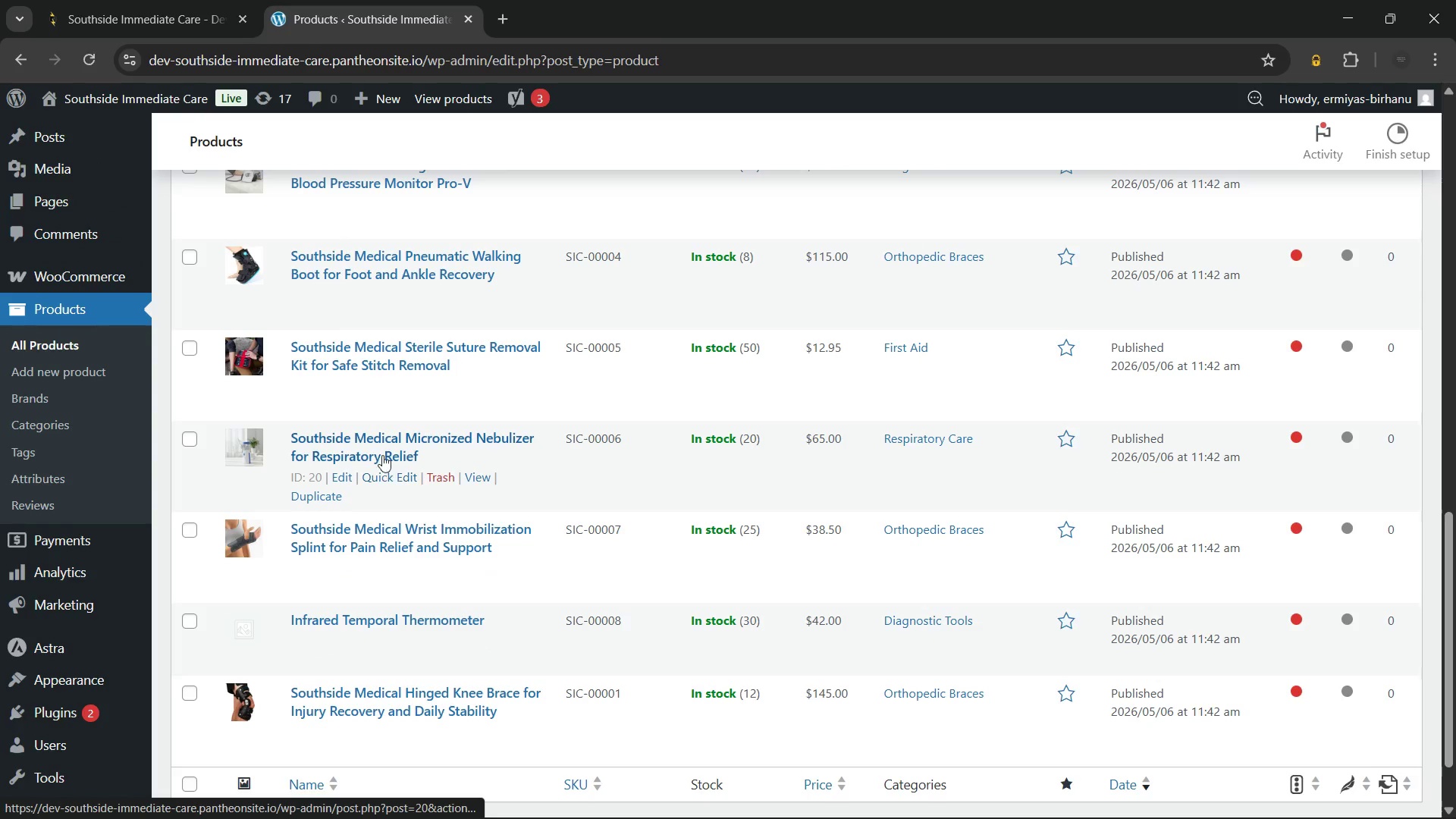 
left_click([382, 695])
 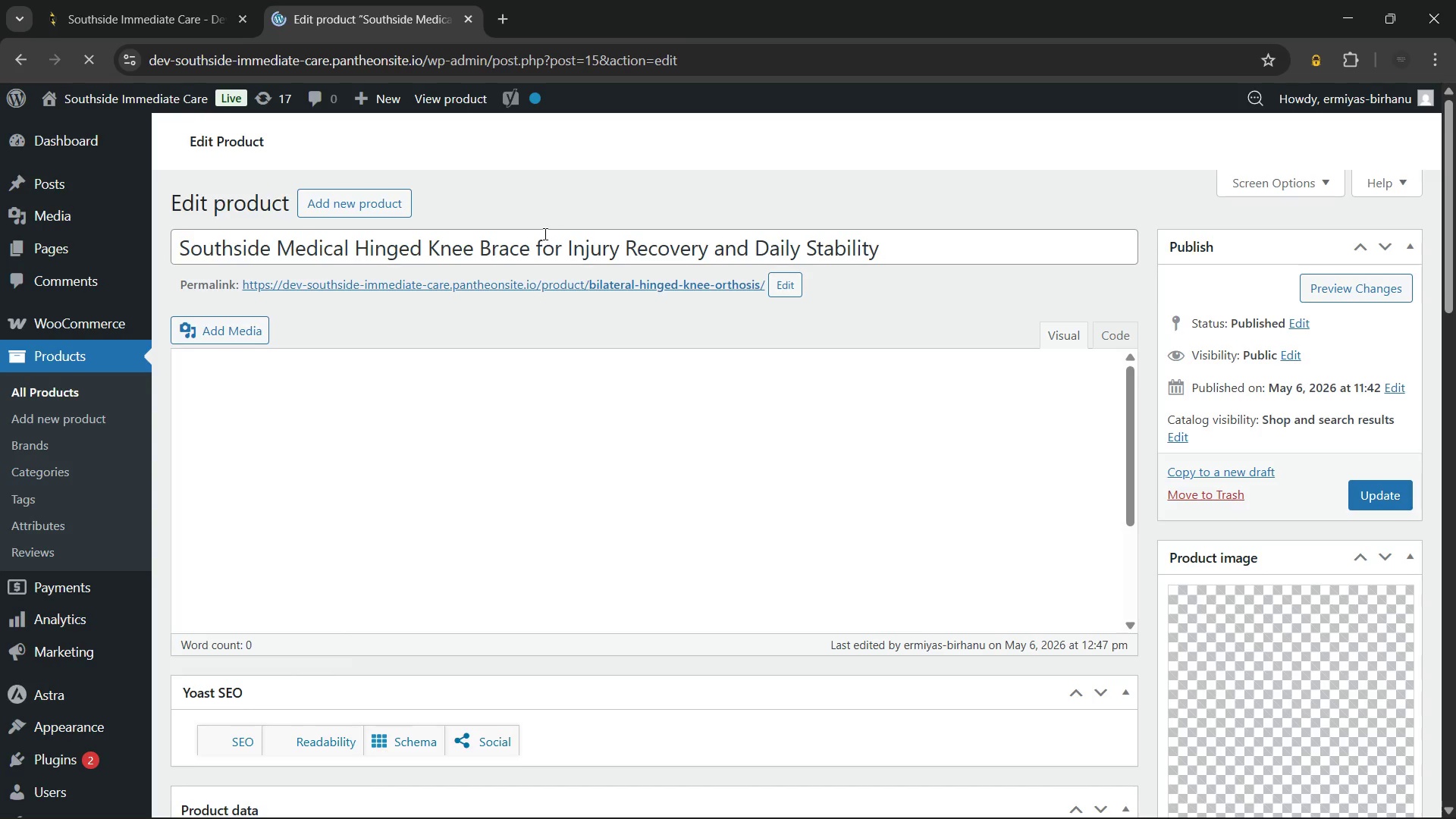 
wait(23.16)
 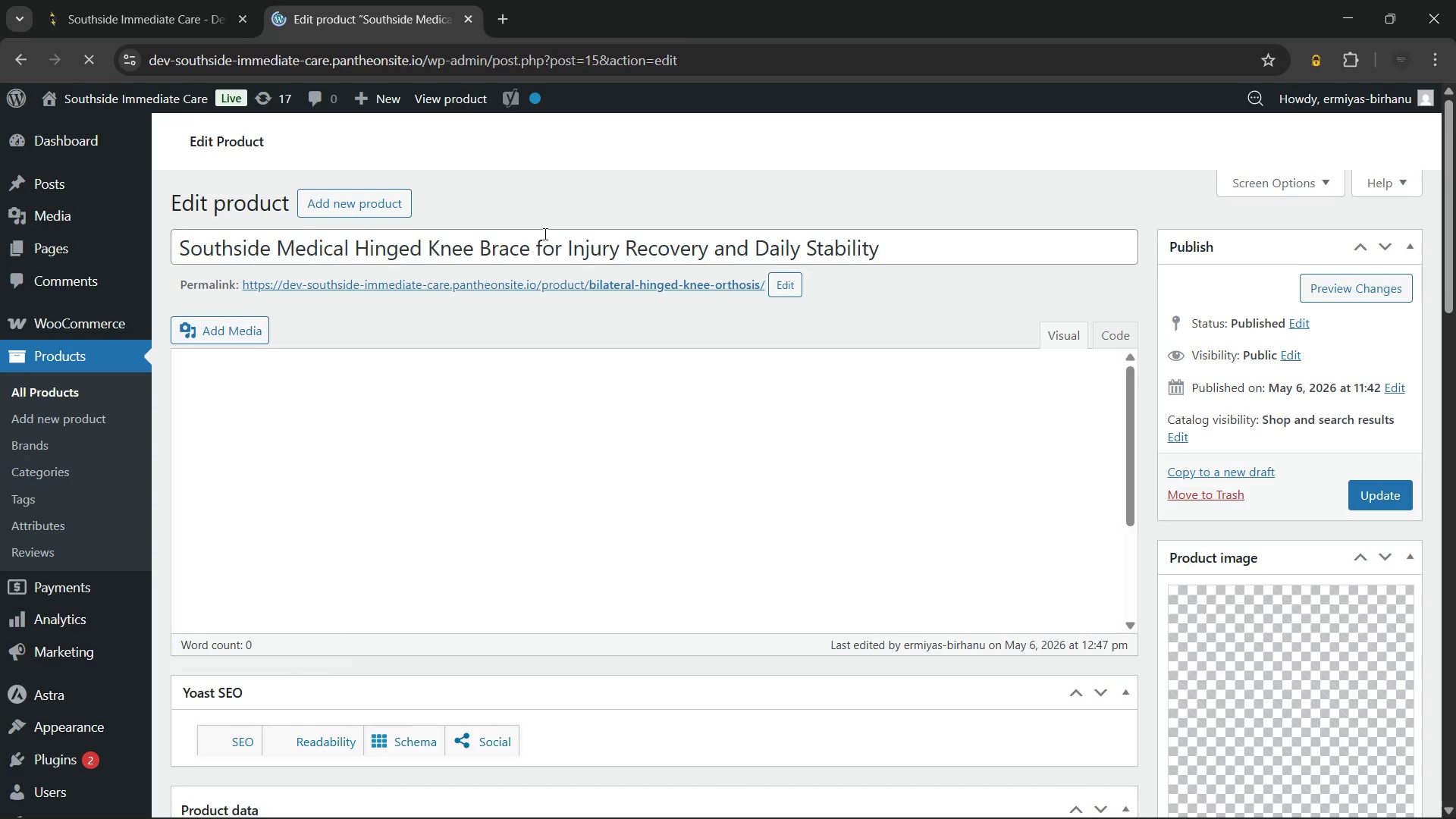 
scroll: coordinate [427, 491], scroll_direction: down, amount: 3.0
 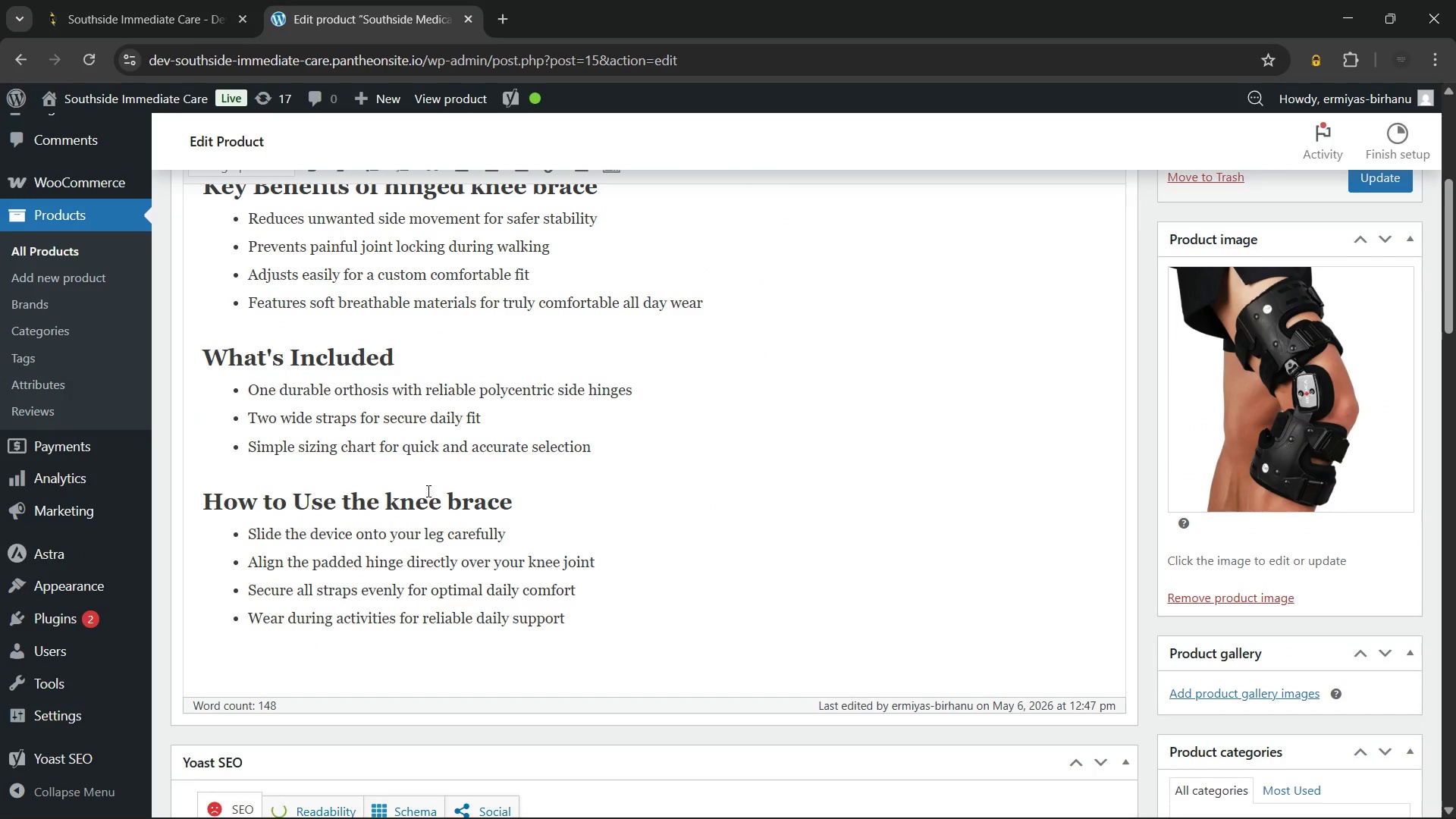 
scroll: coordinate [427, 491], scroll_direction: none, amount: 0.0
 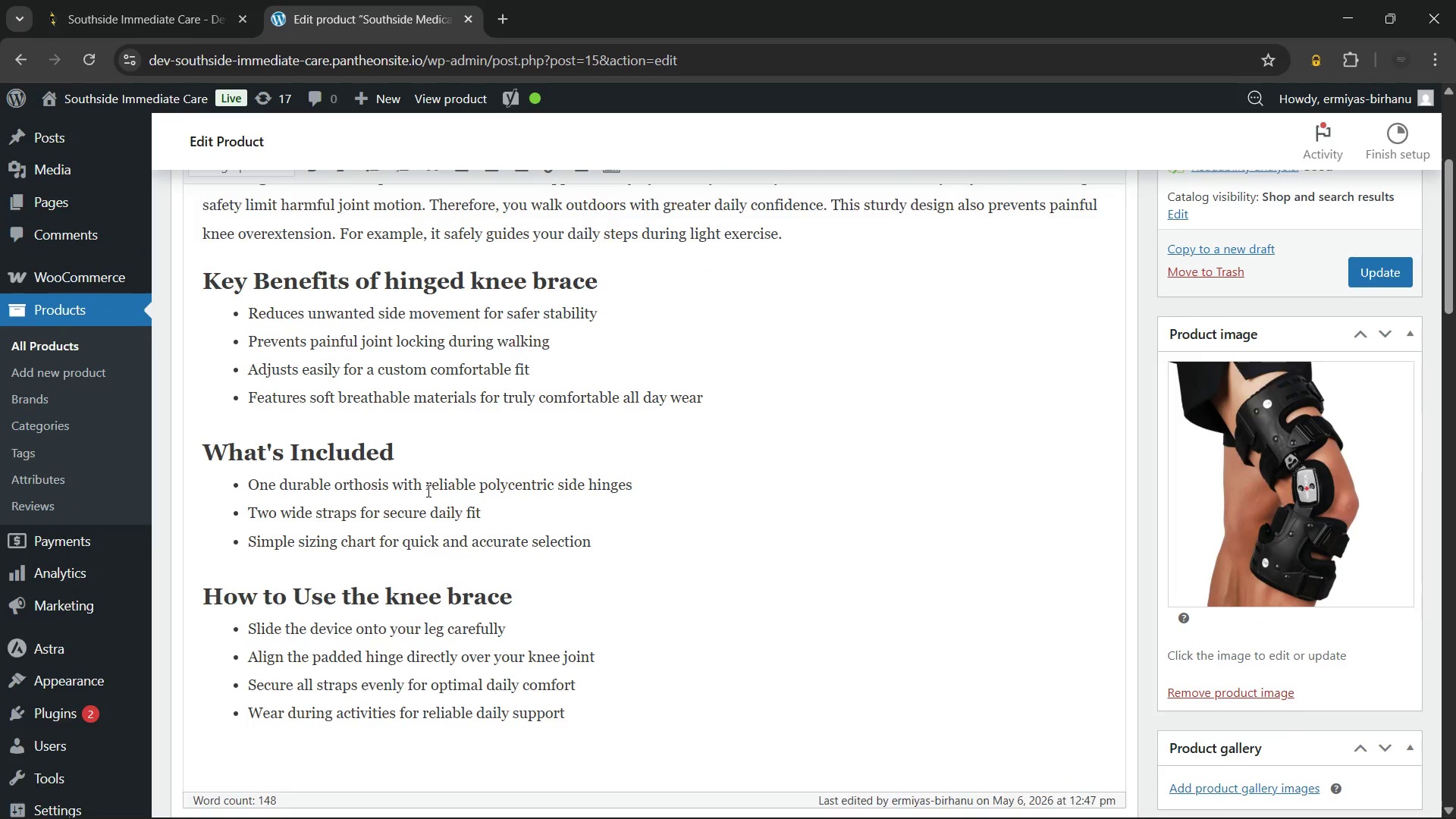 
scroll: coordinate [427, 491], scroll_direction: up, amount: 1.0
 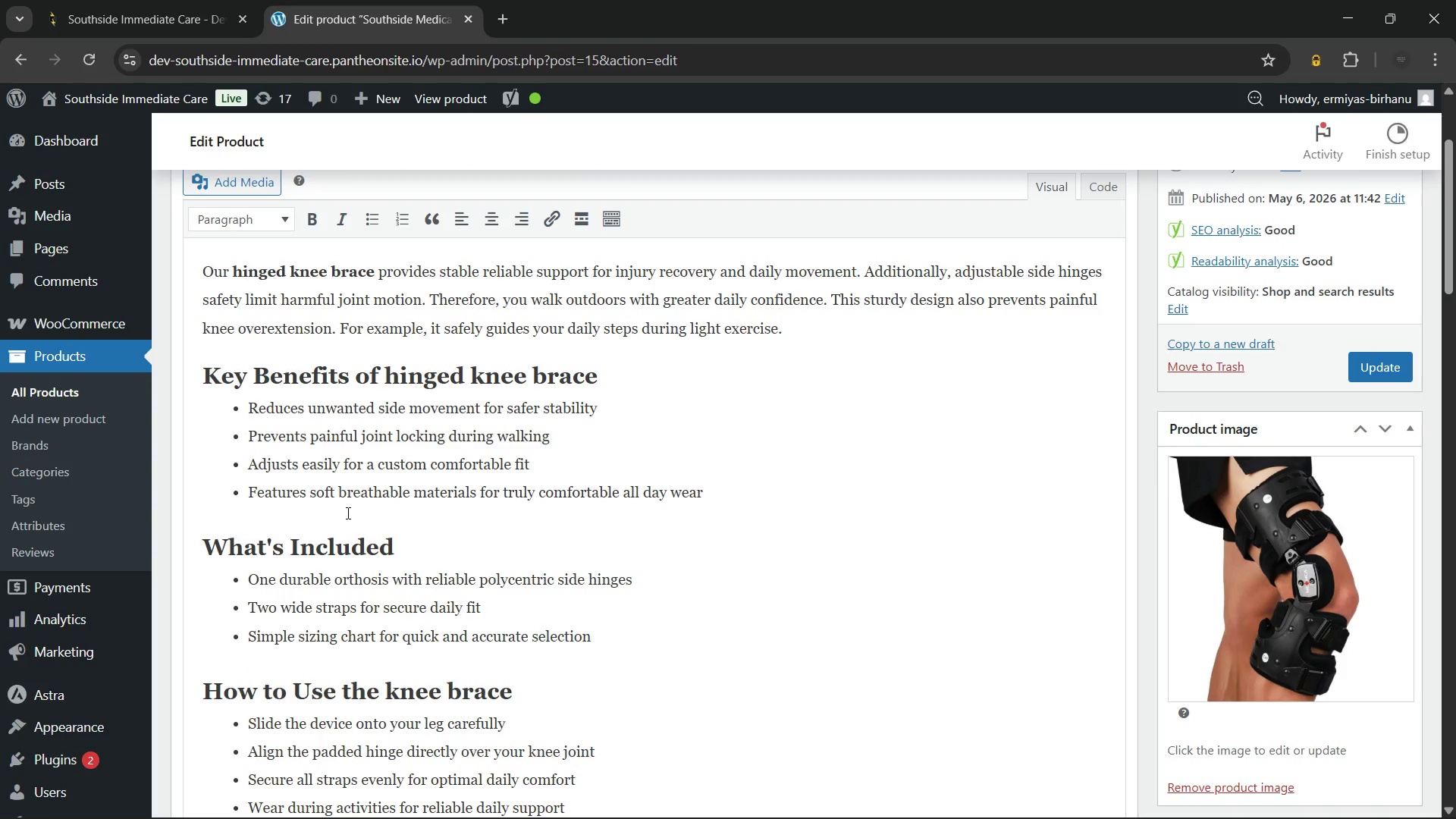 
wait(7.62)
 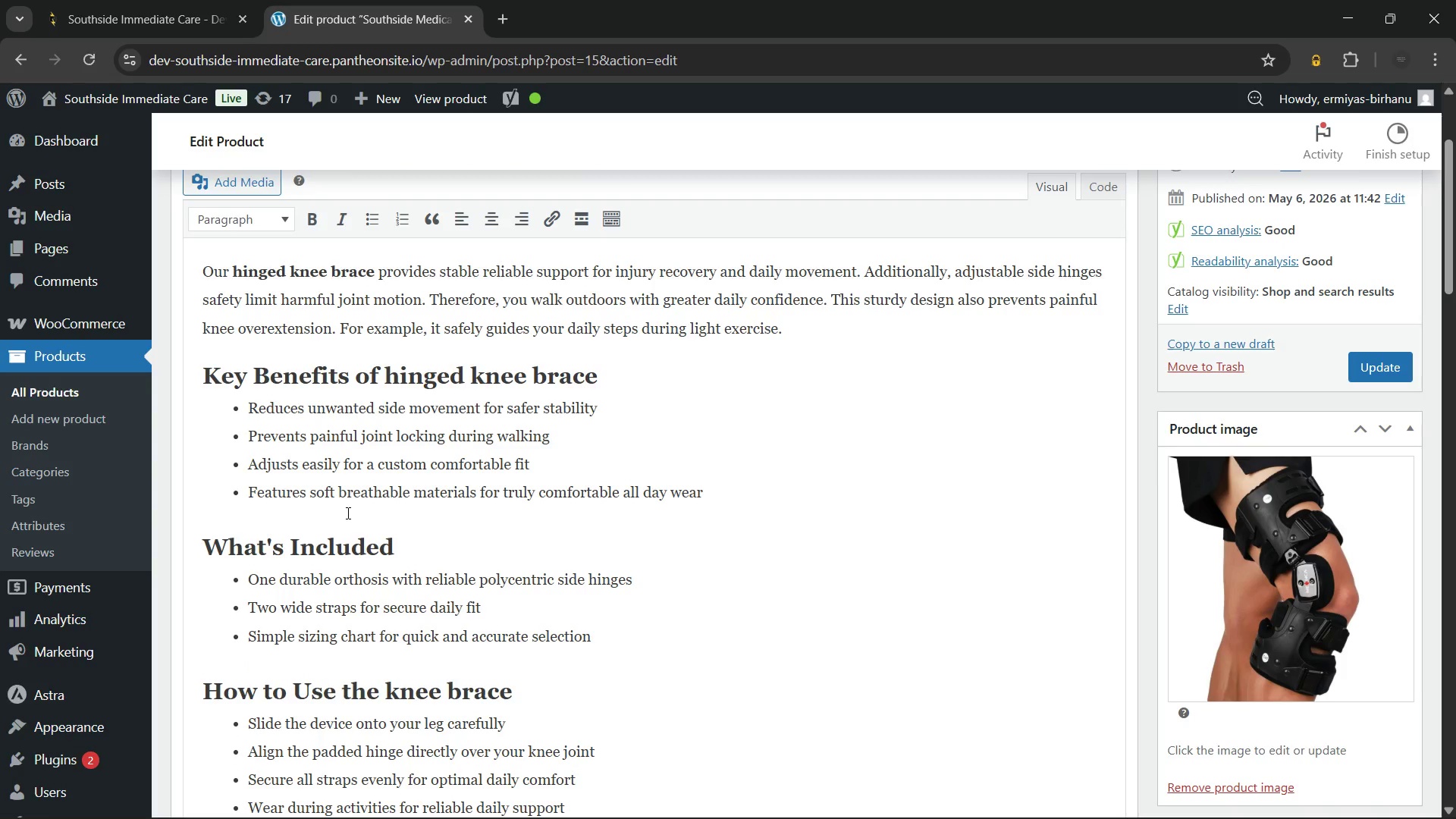 
scroll: coordinate [382, 490], scroll_direction: down, amount: 1.0
 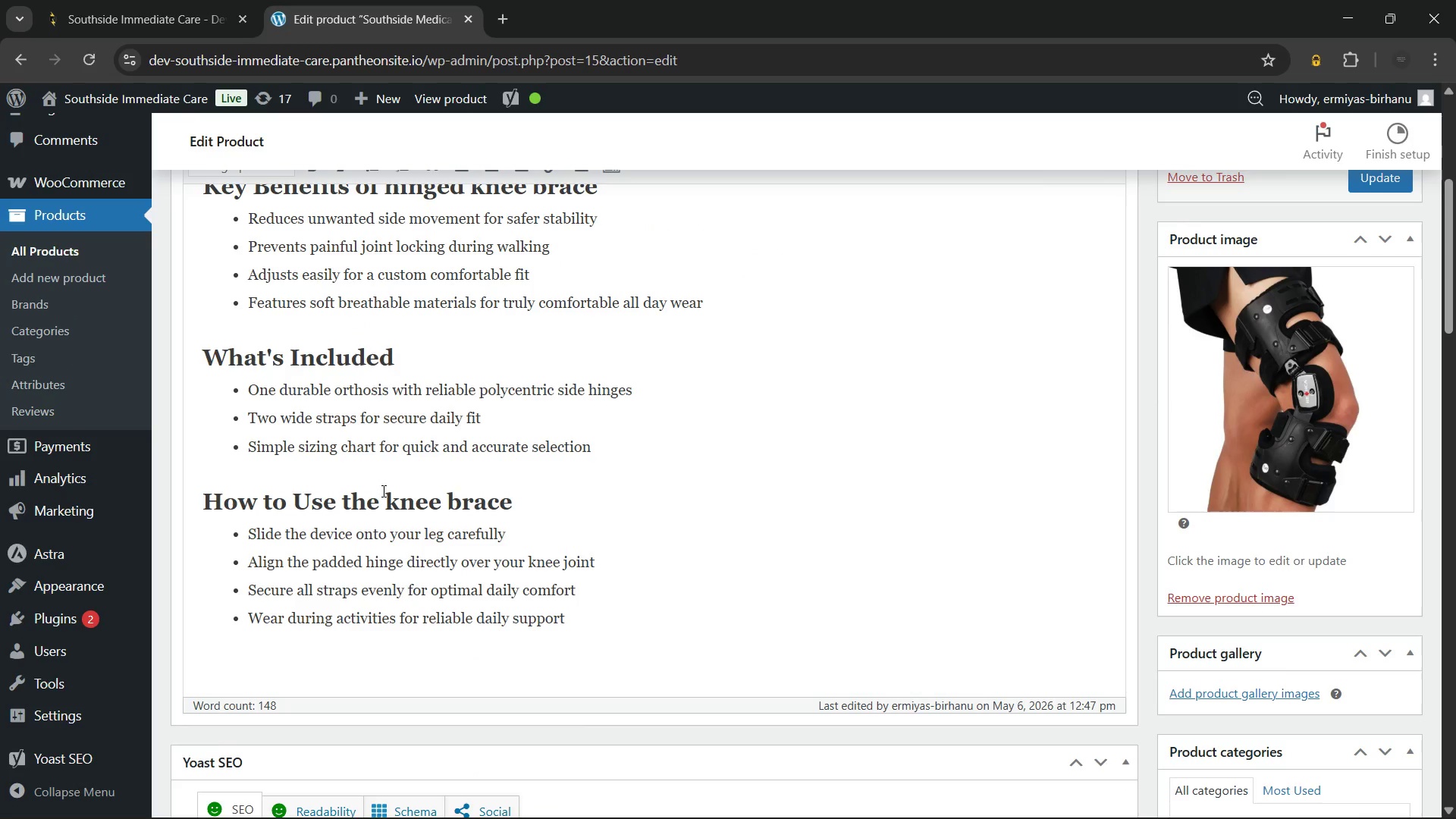 
scroll: coordinate [382, 491], scroll_direction: up, amount: 1.0
 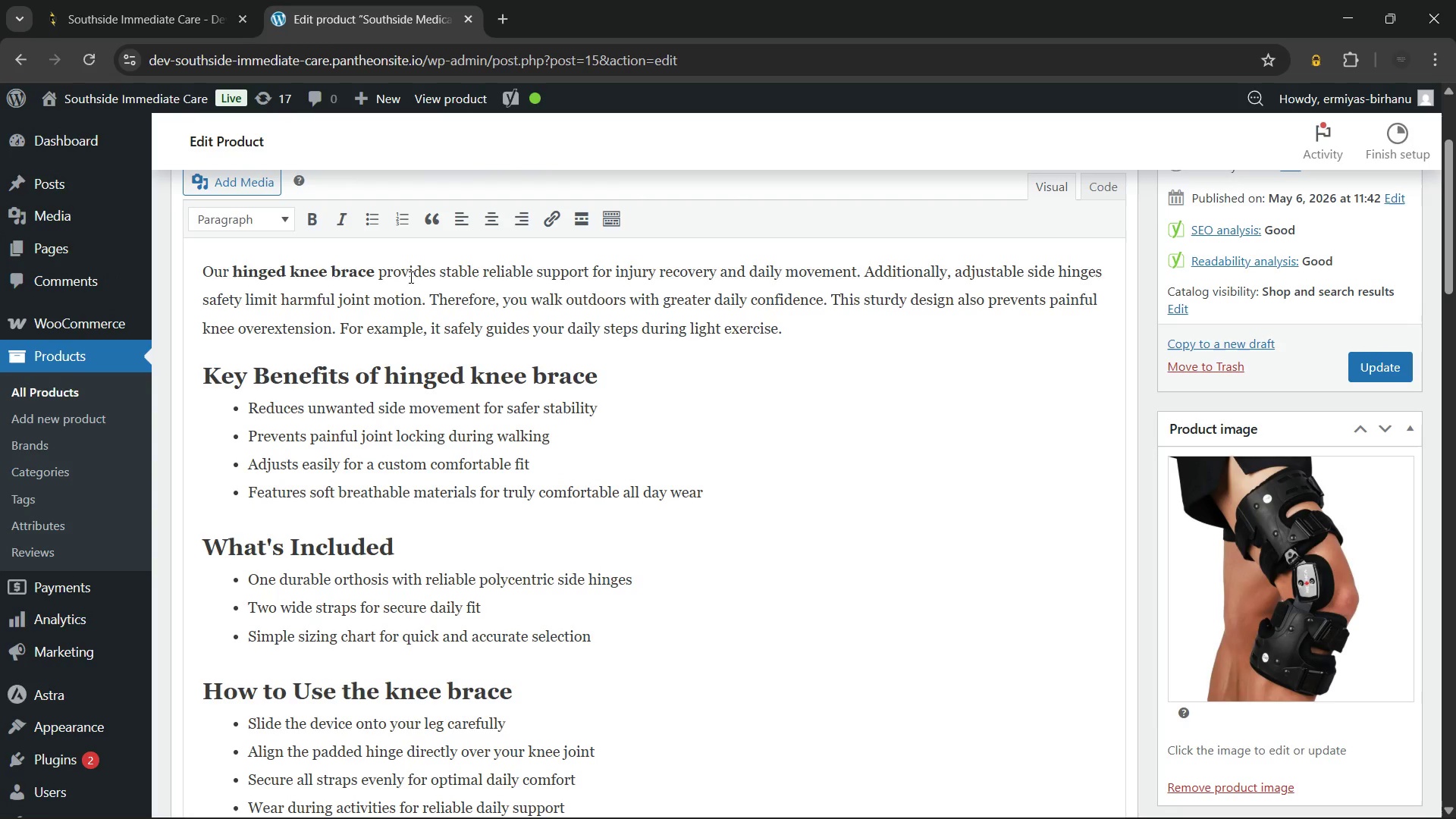 
scroll: coordinate [608, 357], scroll_direction: down, amount: 3.0
 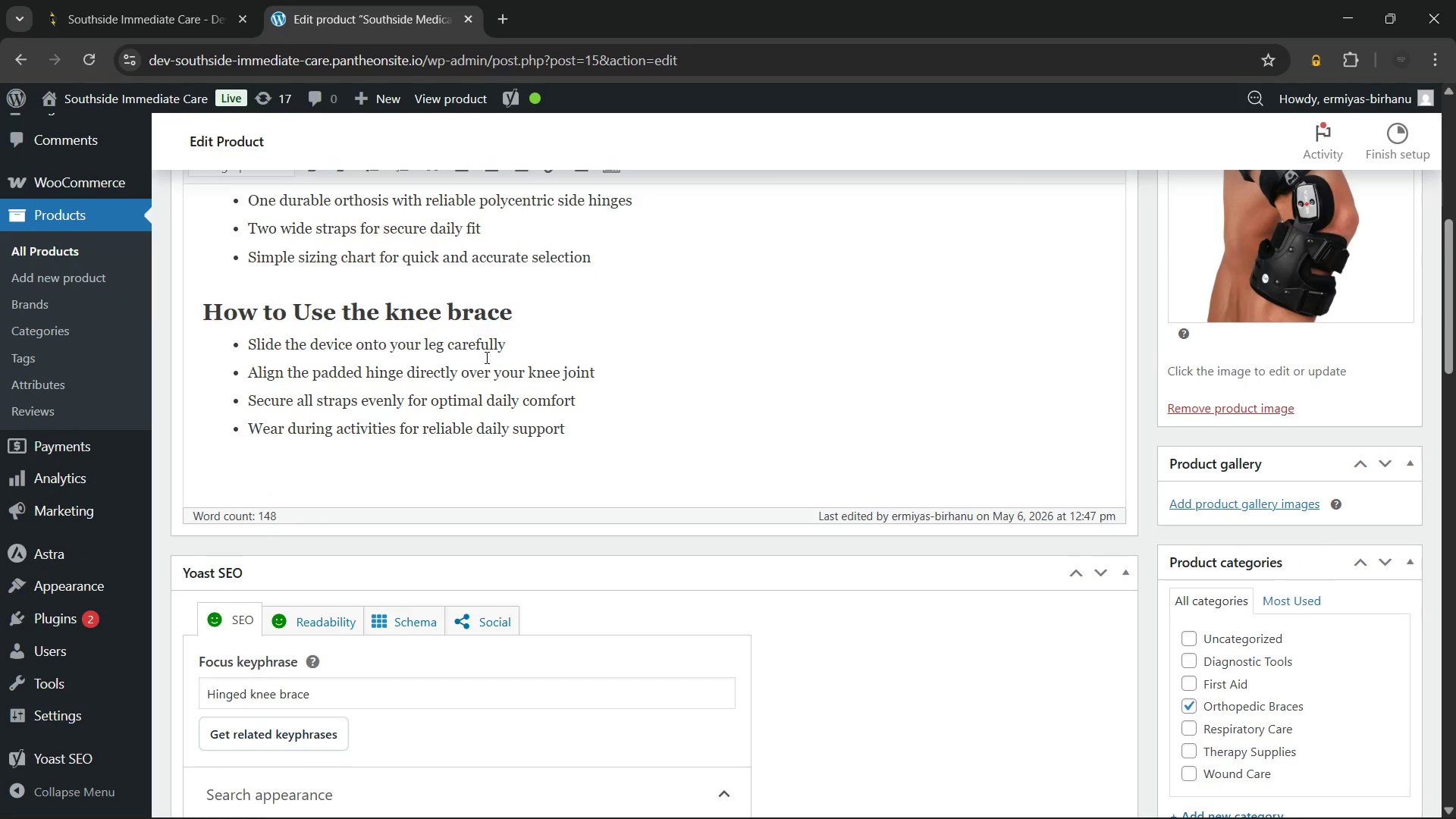 
scroll: coordinate [485, 356], scroll_direction: up, amount: 1.0
 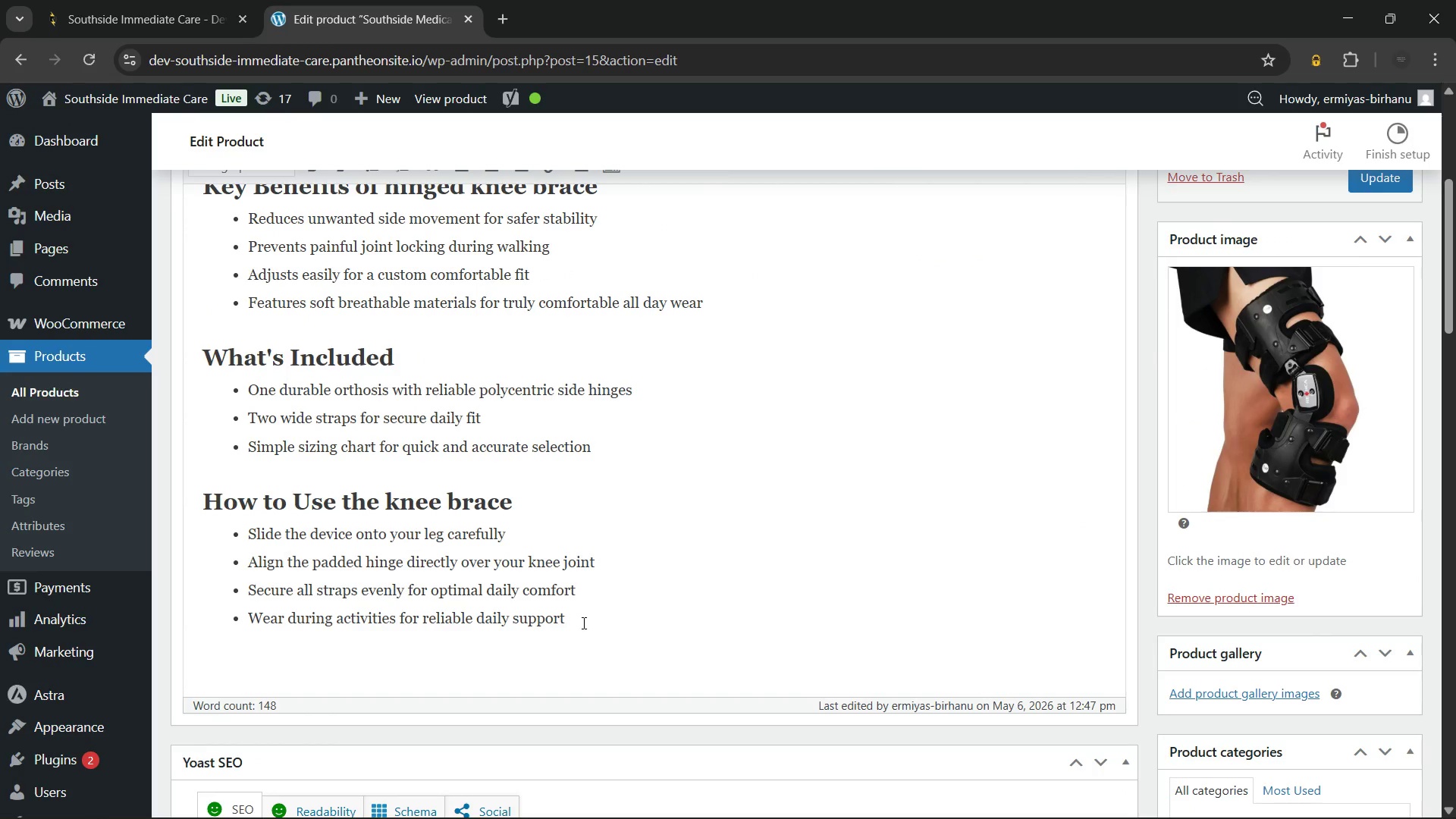 
left_click_drag(start_coordinate=[582, 623], to_coordinate=[237, 532])
 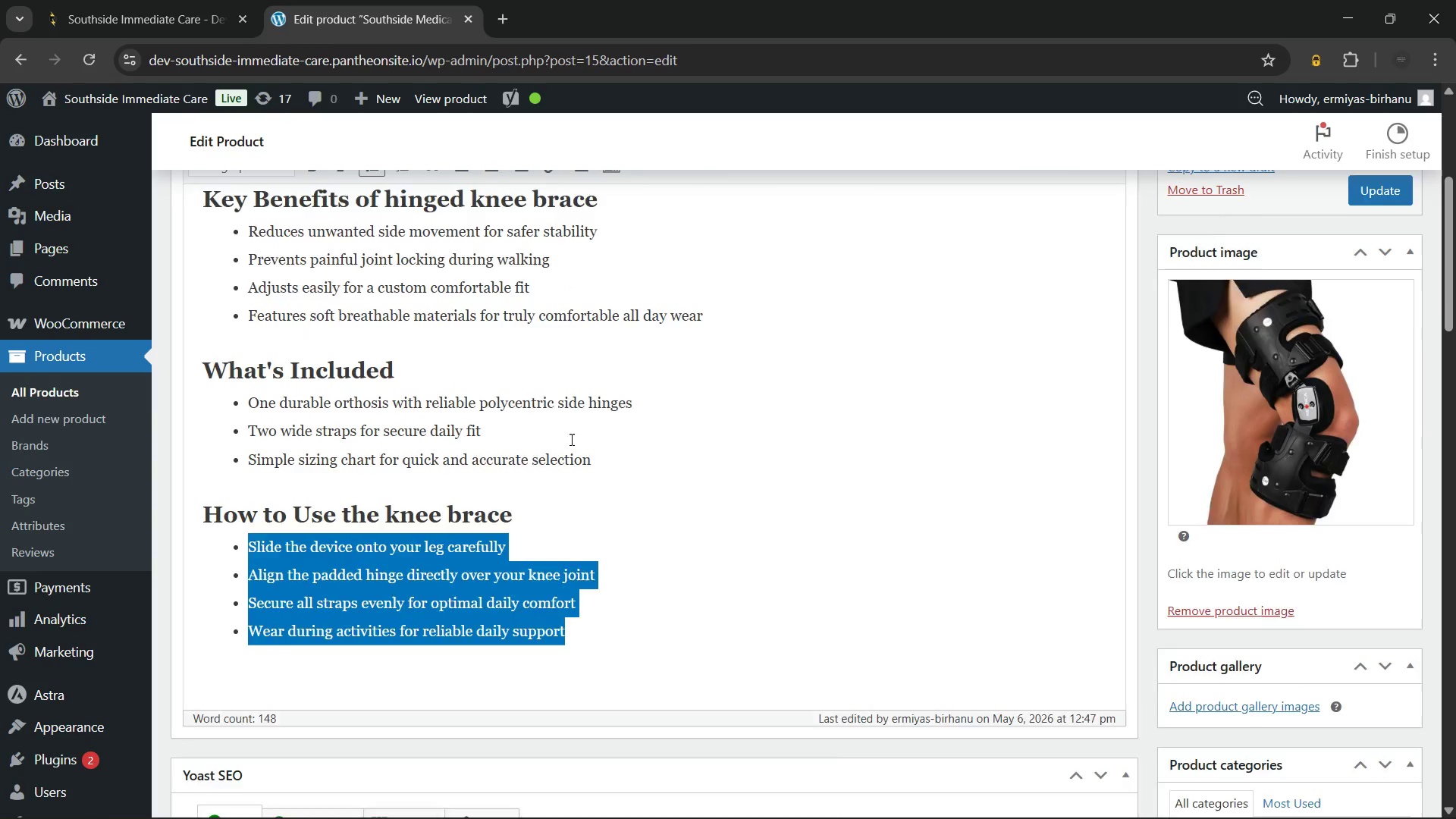 
scroll: coordinate [488, 265], scroll_direction: up, amount: 3.0
 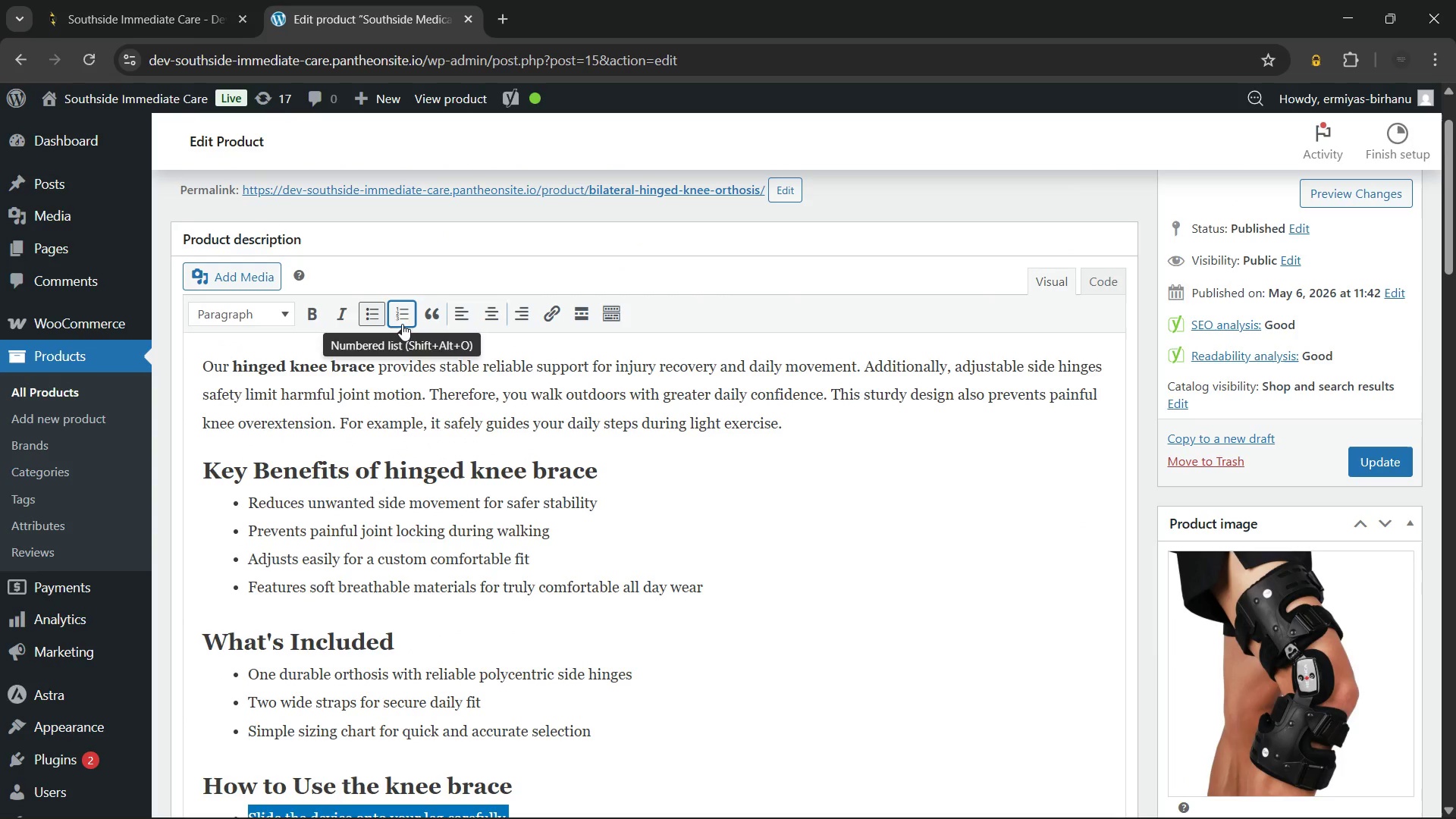 
left_click([403, 315])
 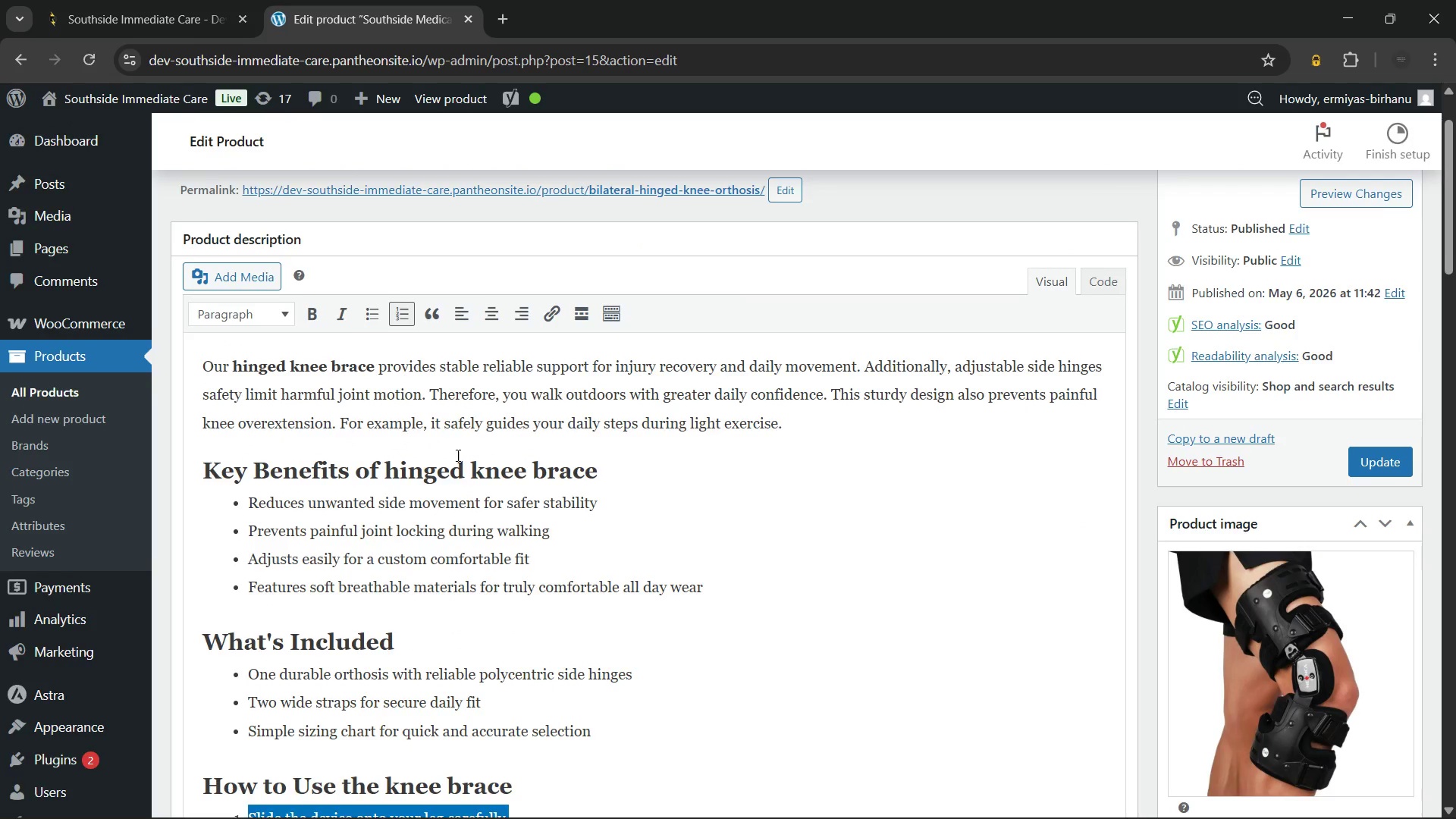 
scroll: coordinate [457, 456], scroll_direction: down, amount: 2.0
 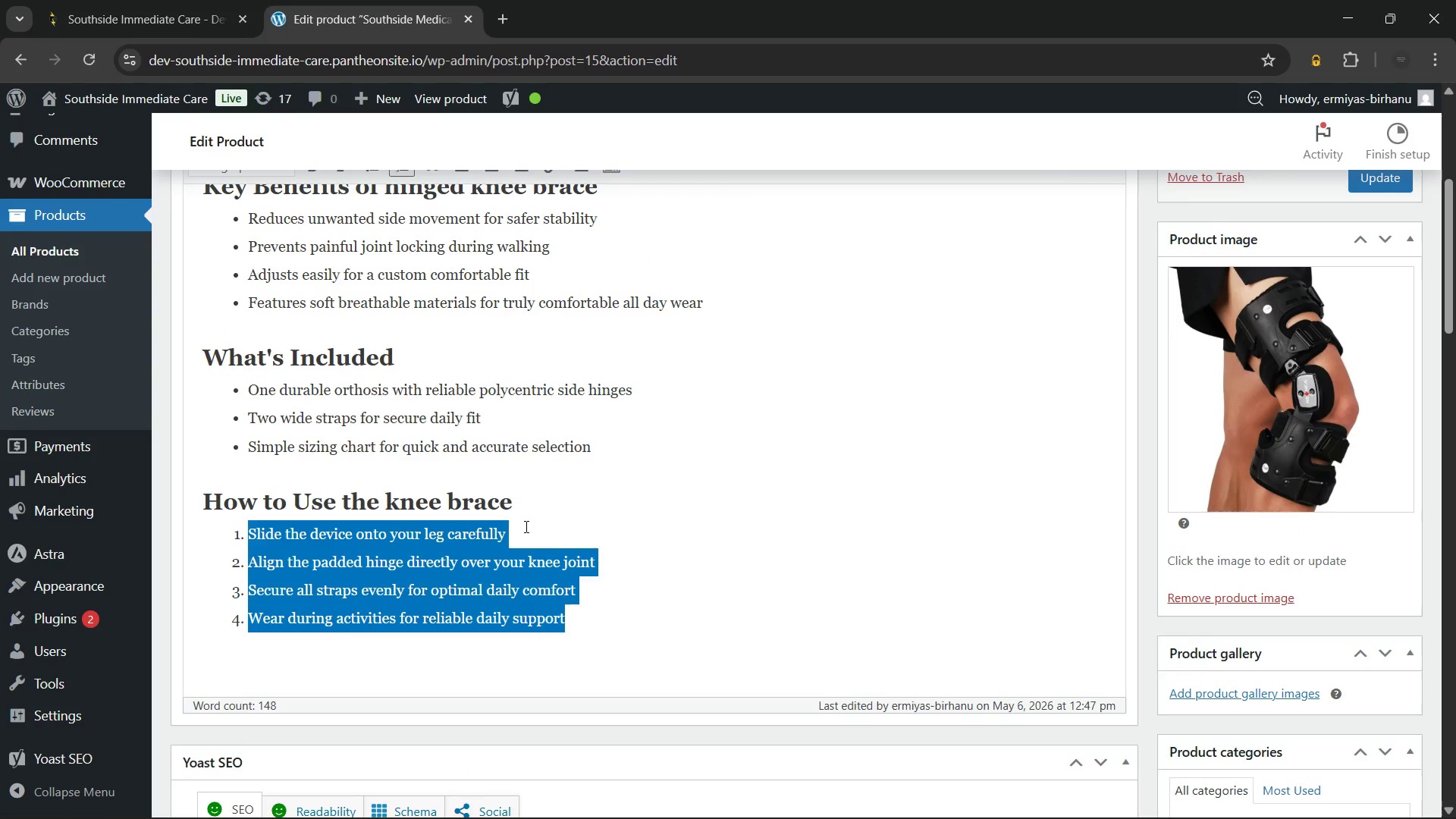 
left_click([530, 525])
 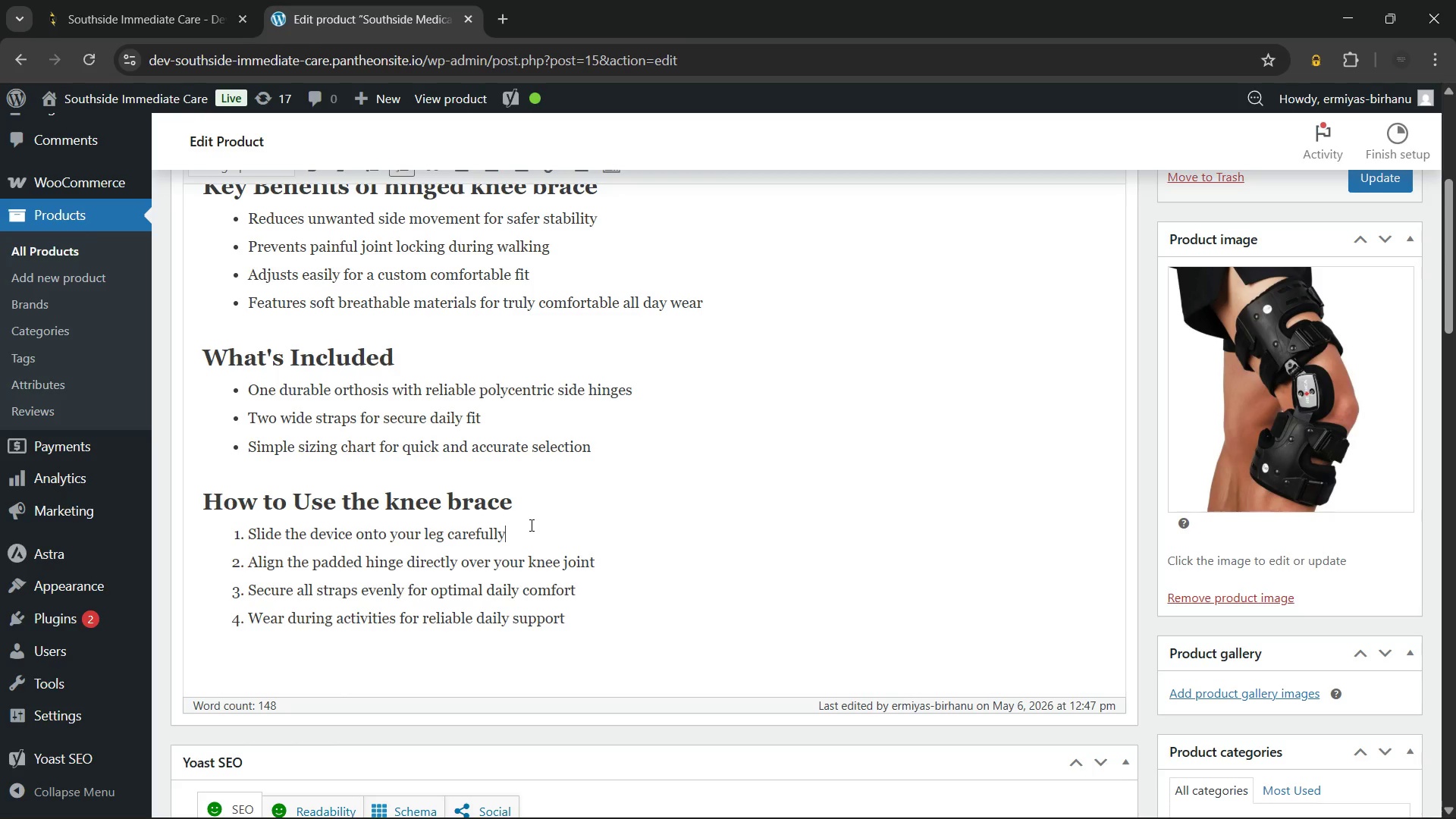 
key(Period)
 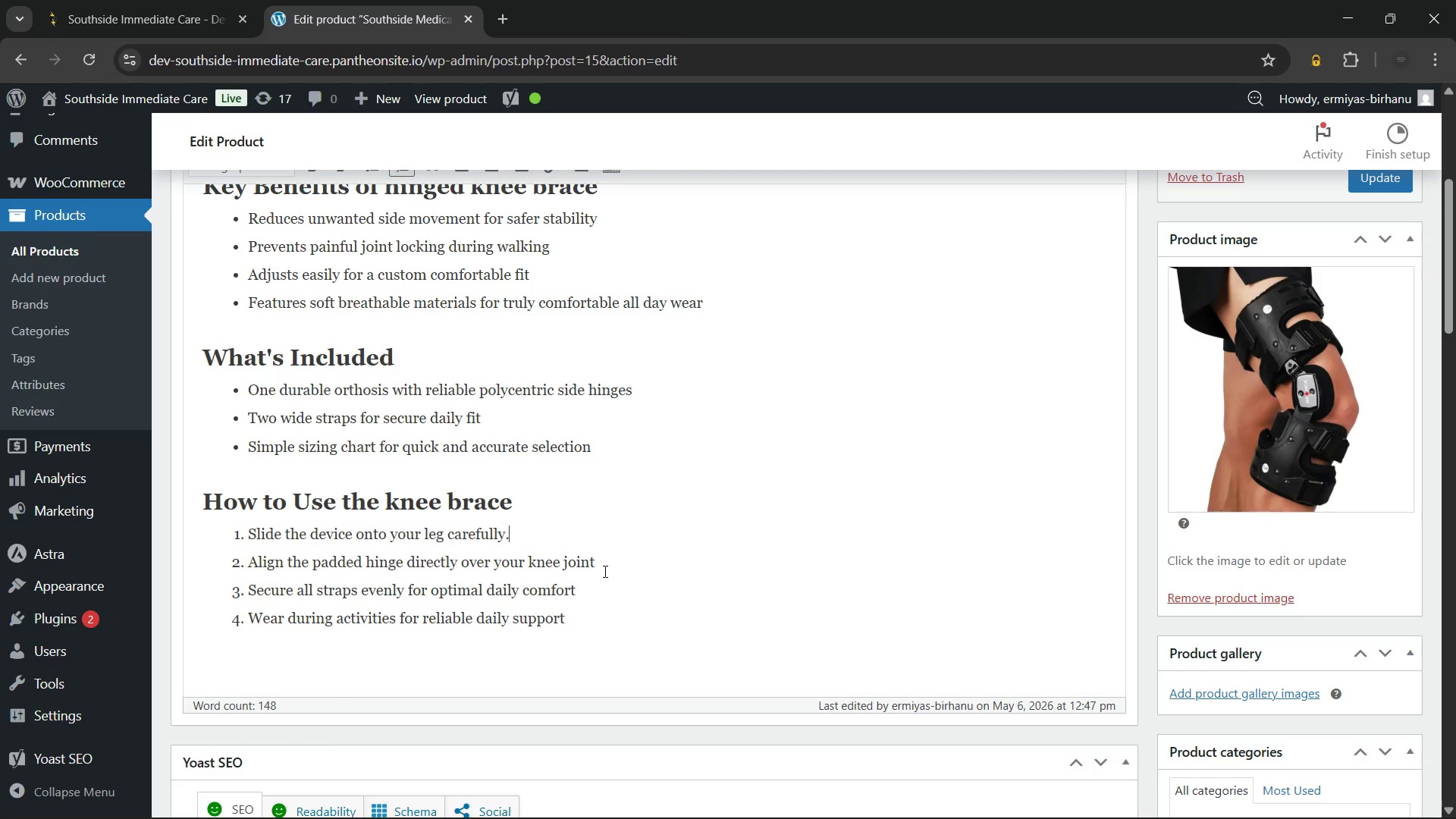 
left_click([604, 571])
 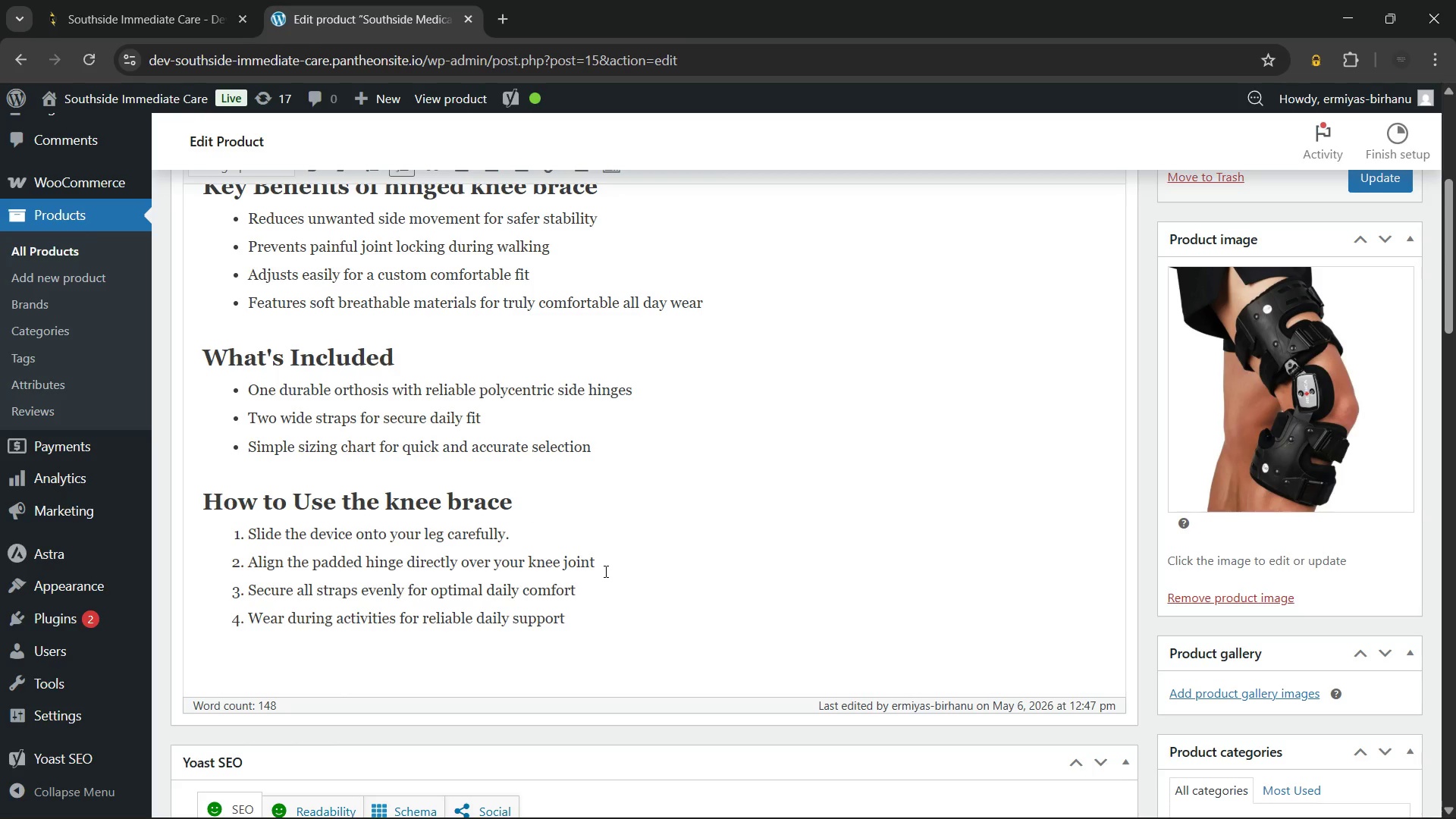 
key(Period)
 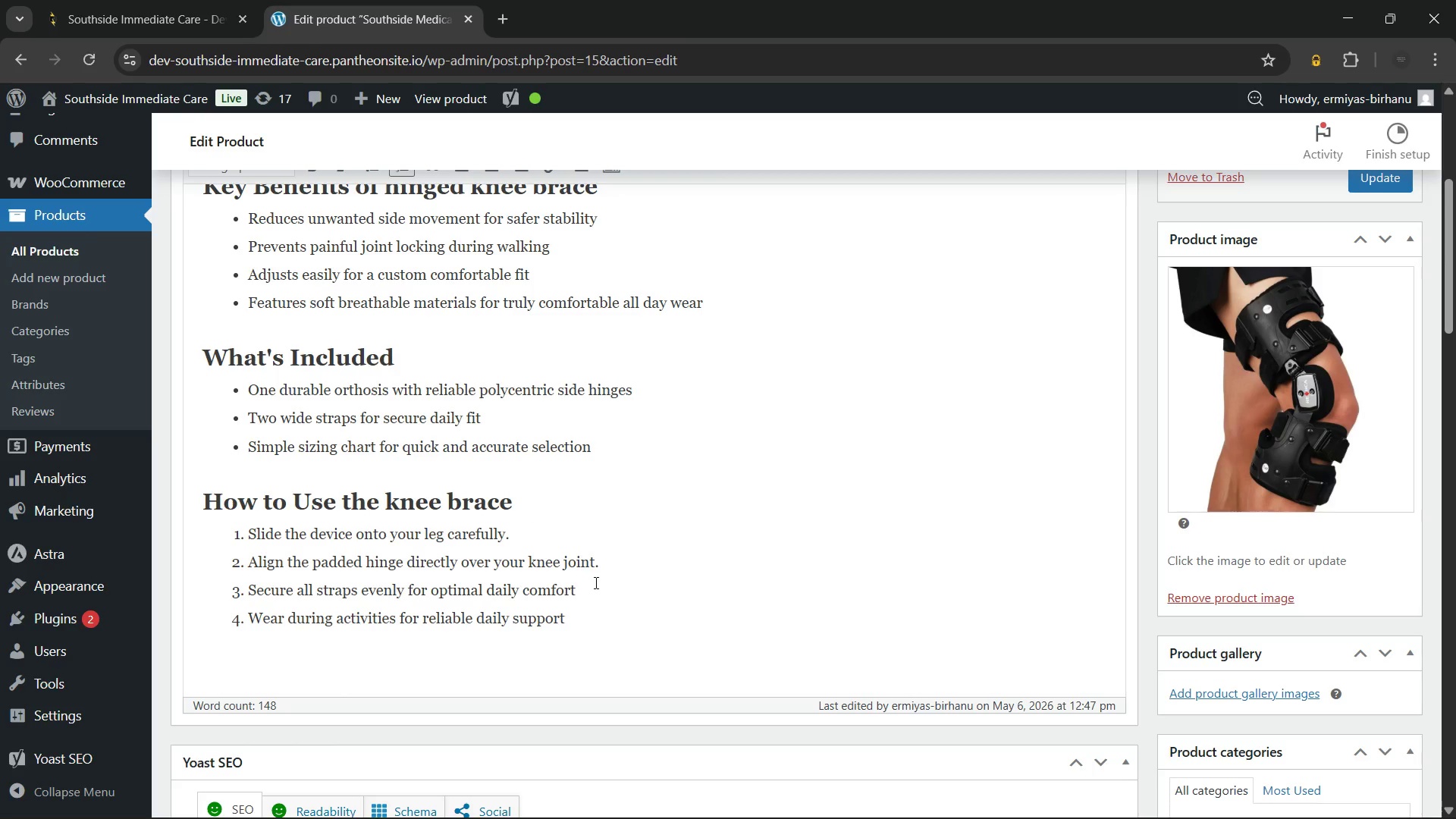 
left_click([595, 582])
 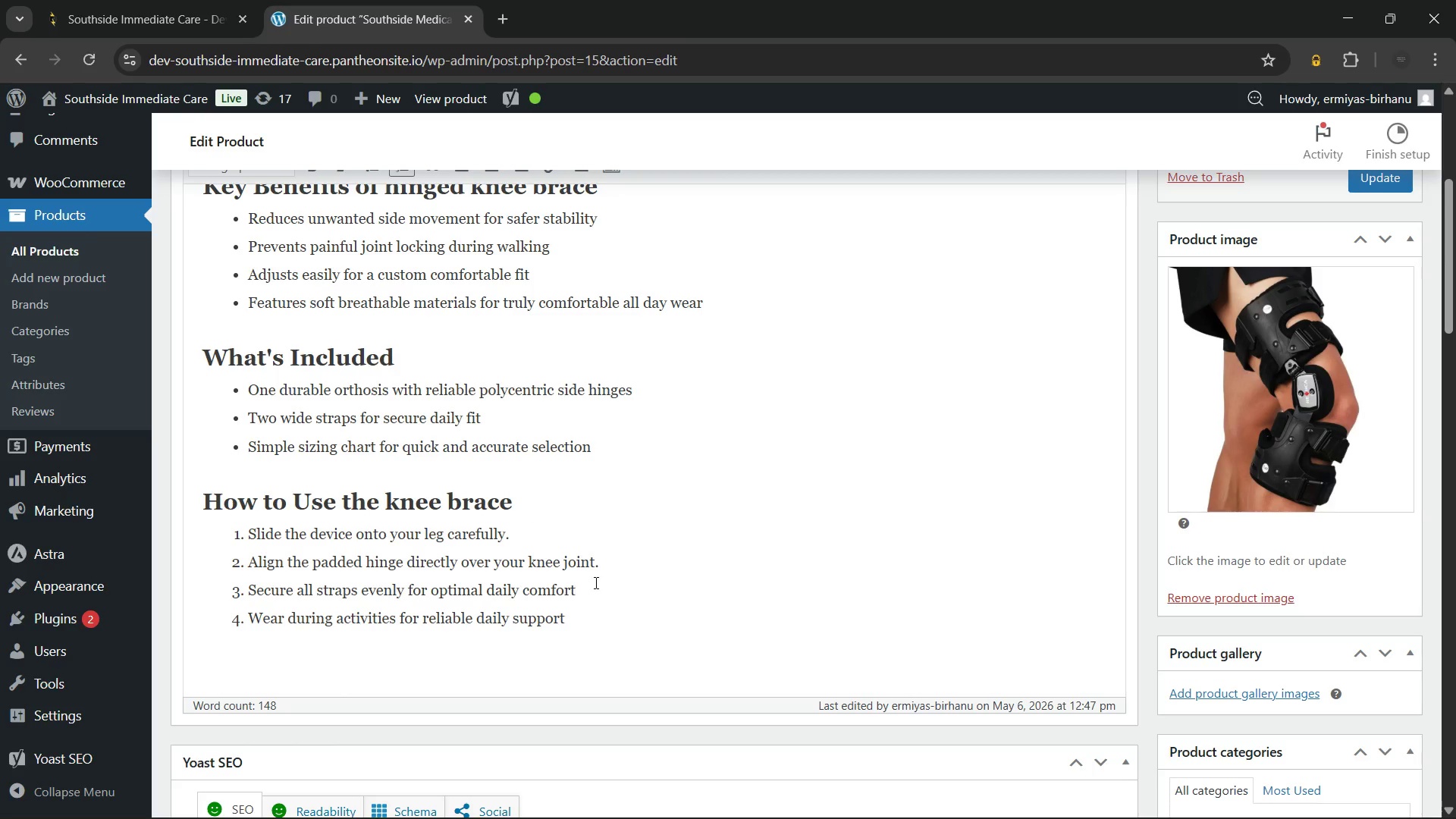 
key(Period)
 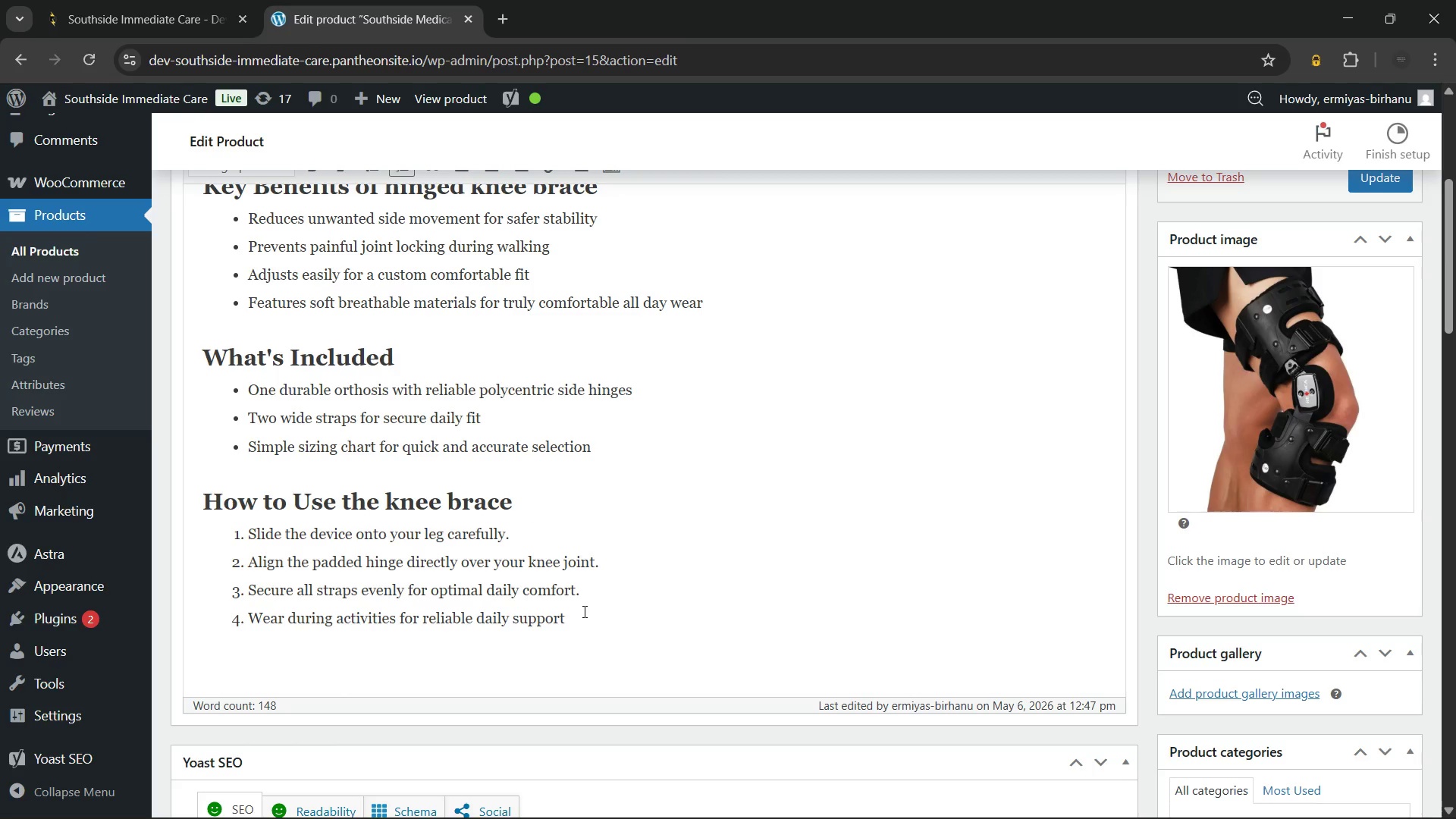 
left_click([582, 612])
 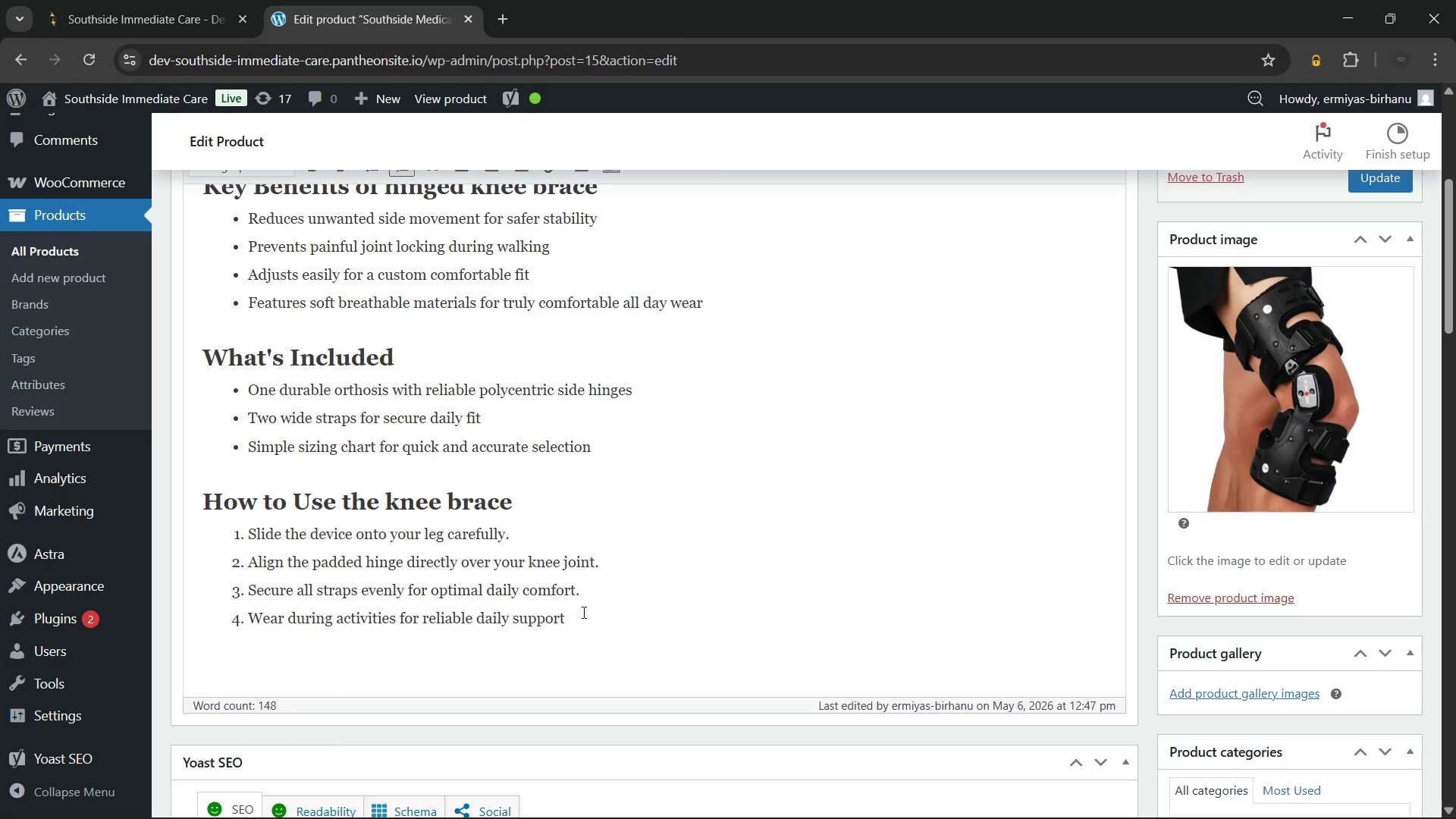 
key(Period)
 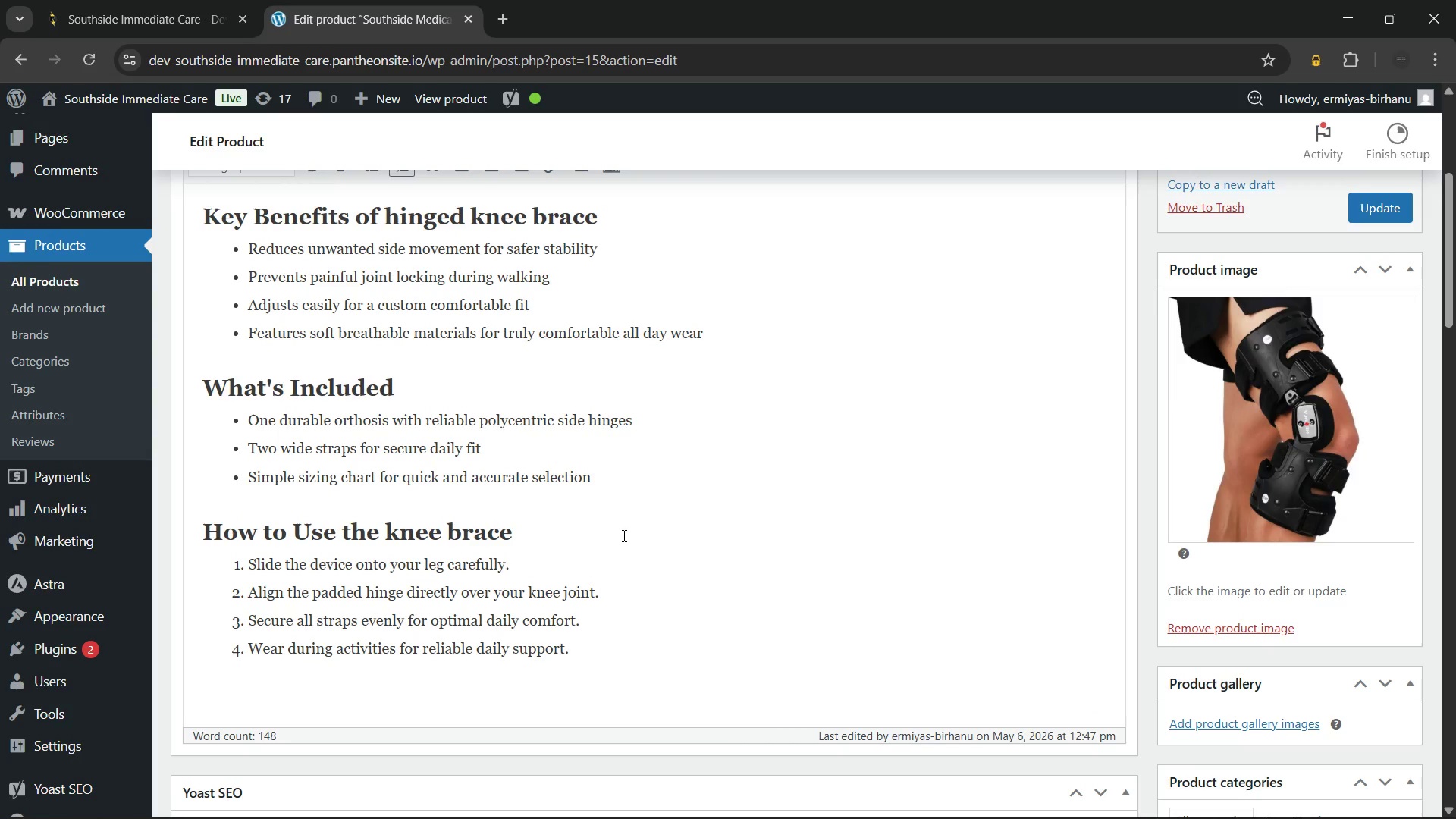 
wait(16.38)
 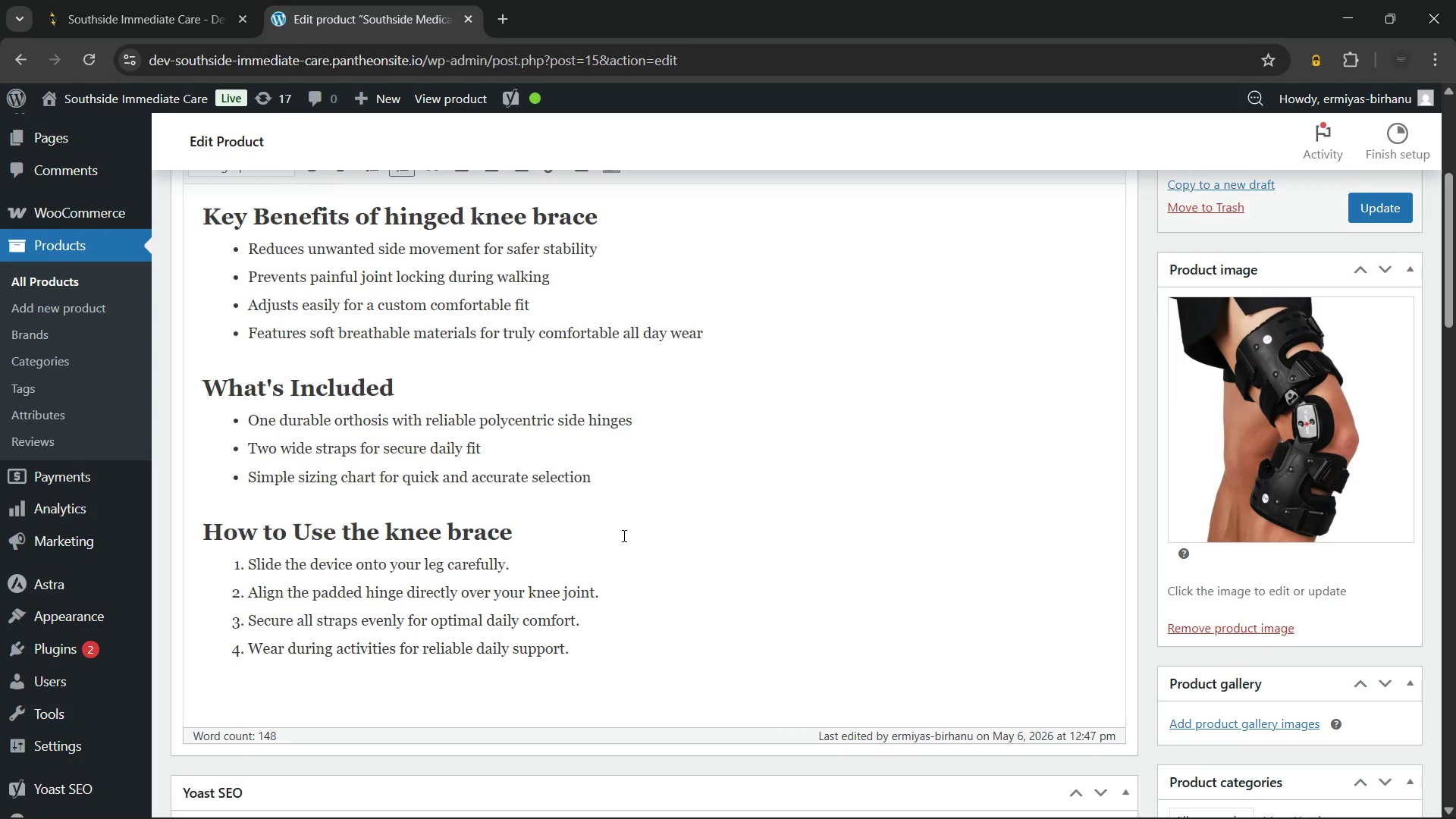 
left_click([809, 516])
 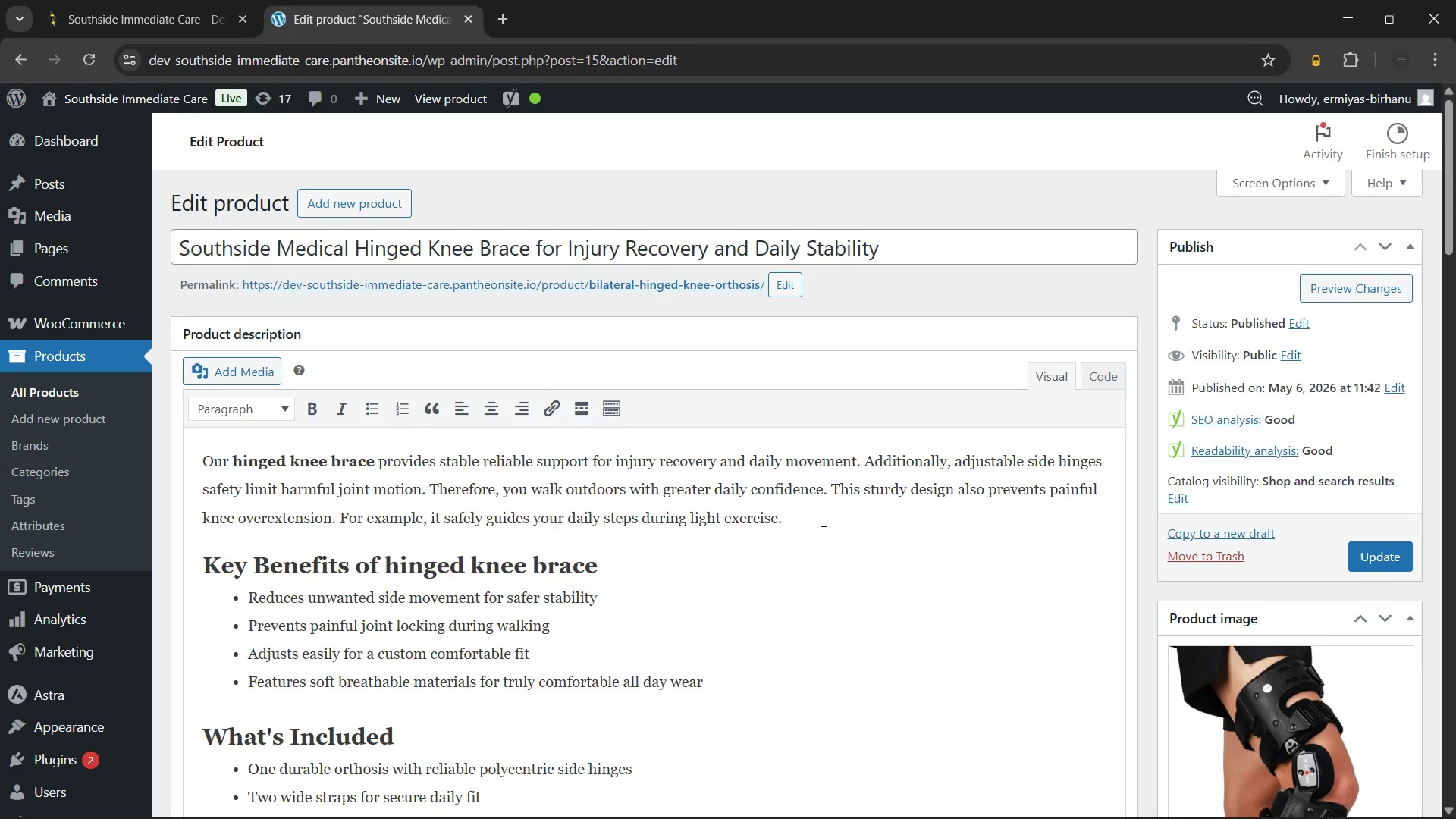 
wait(9.03)
 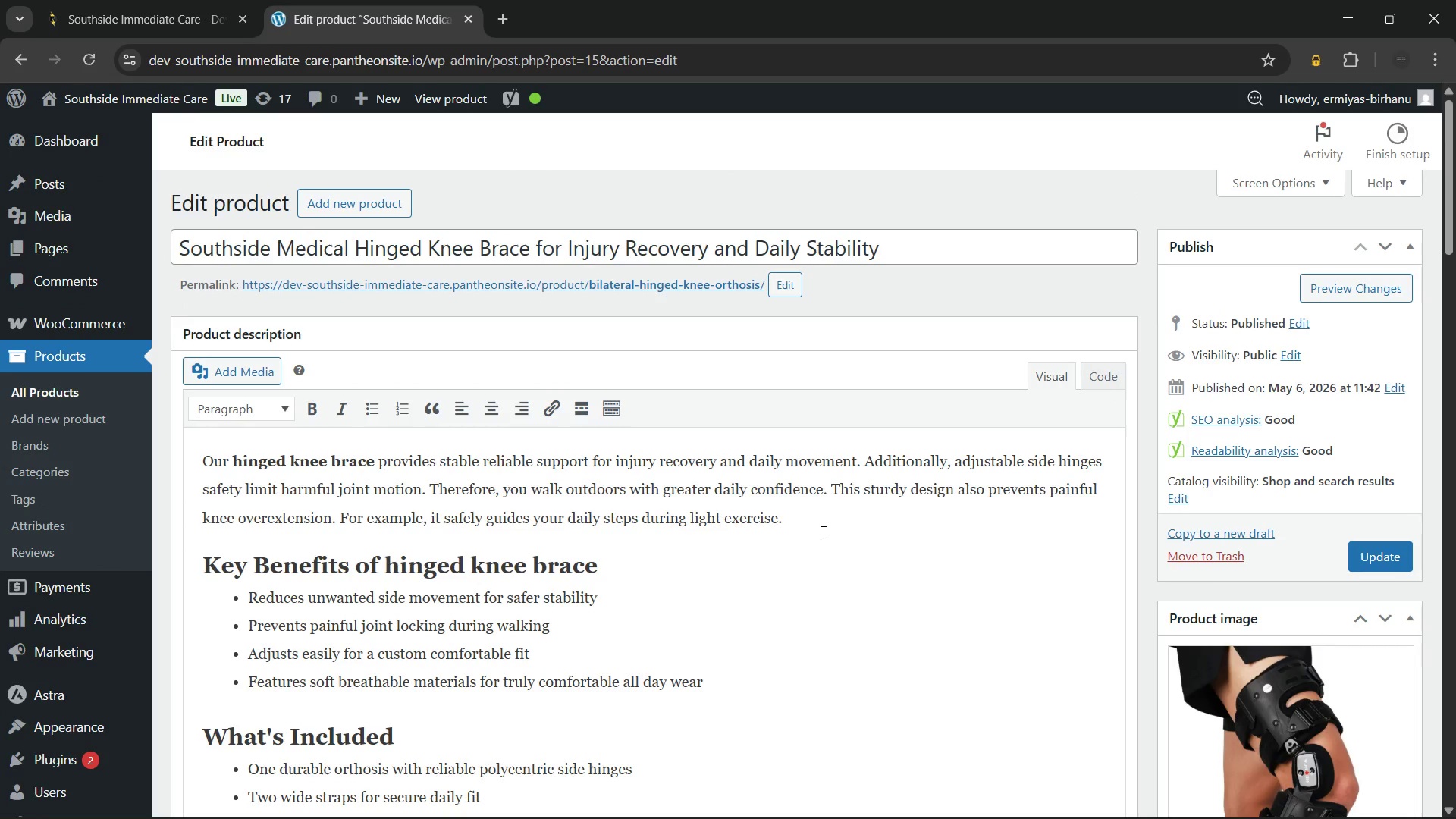 
key(Control+A)
 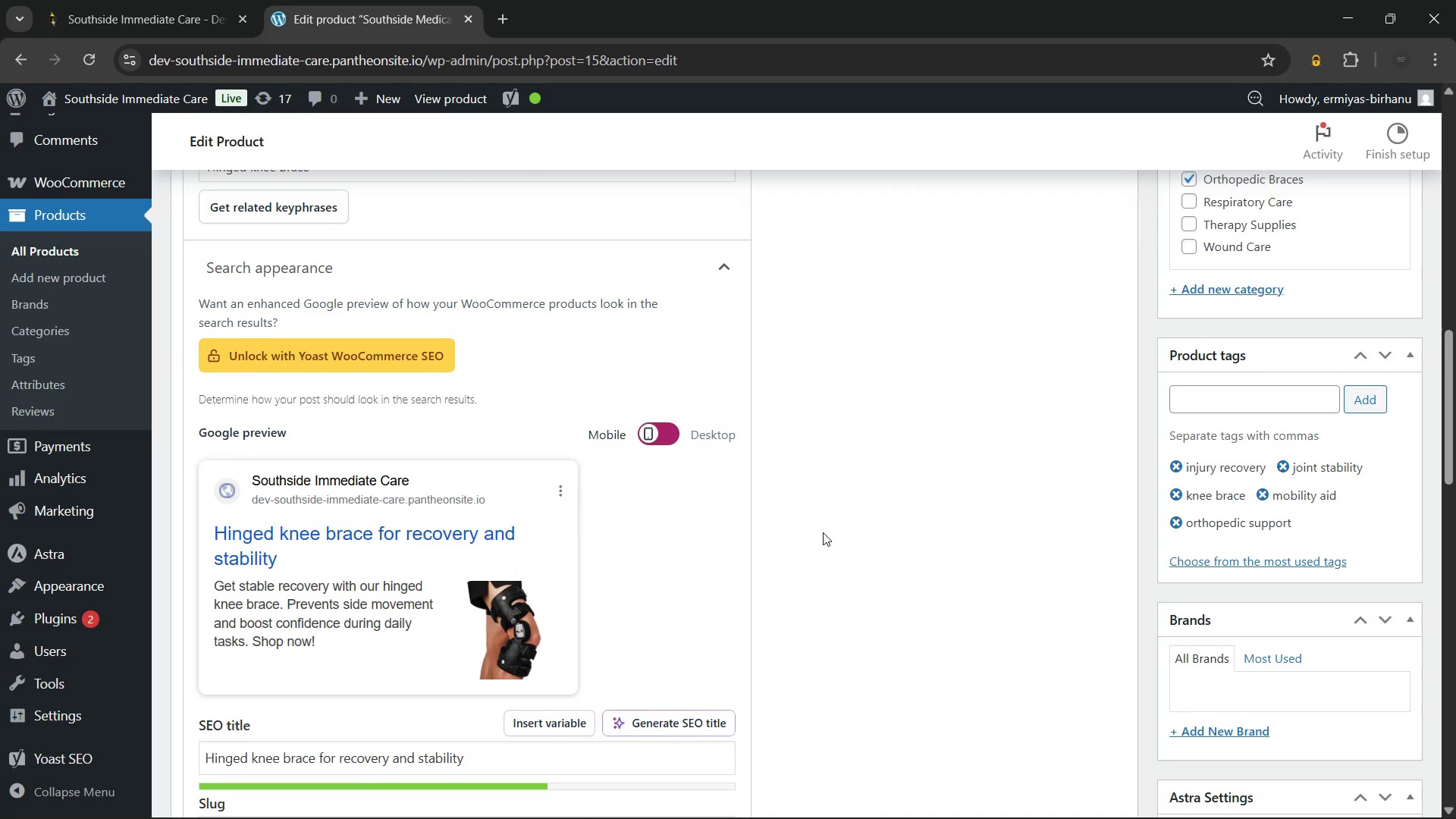 
key(Control+C)
 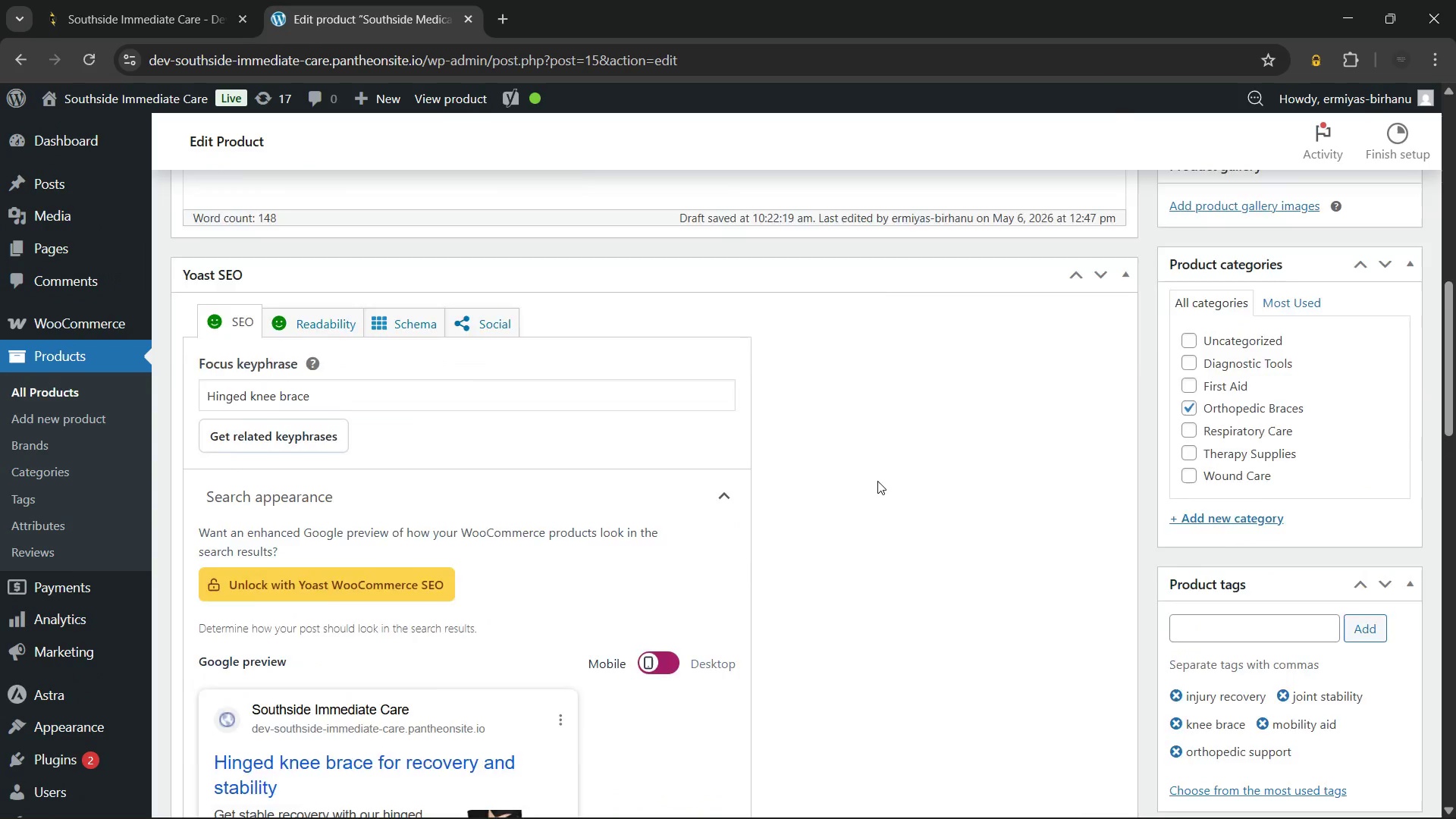 
left_click([819, 221])
 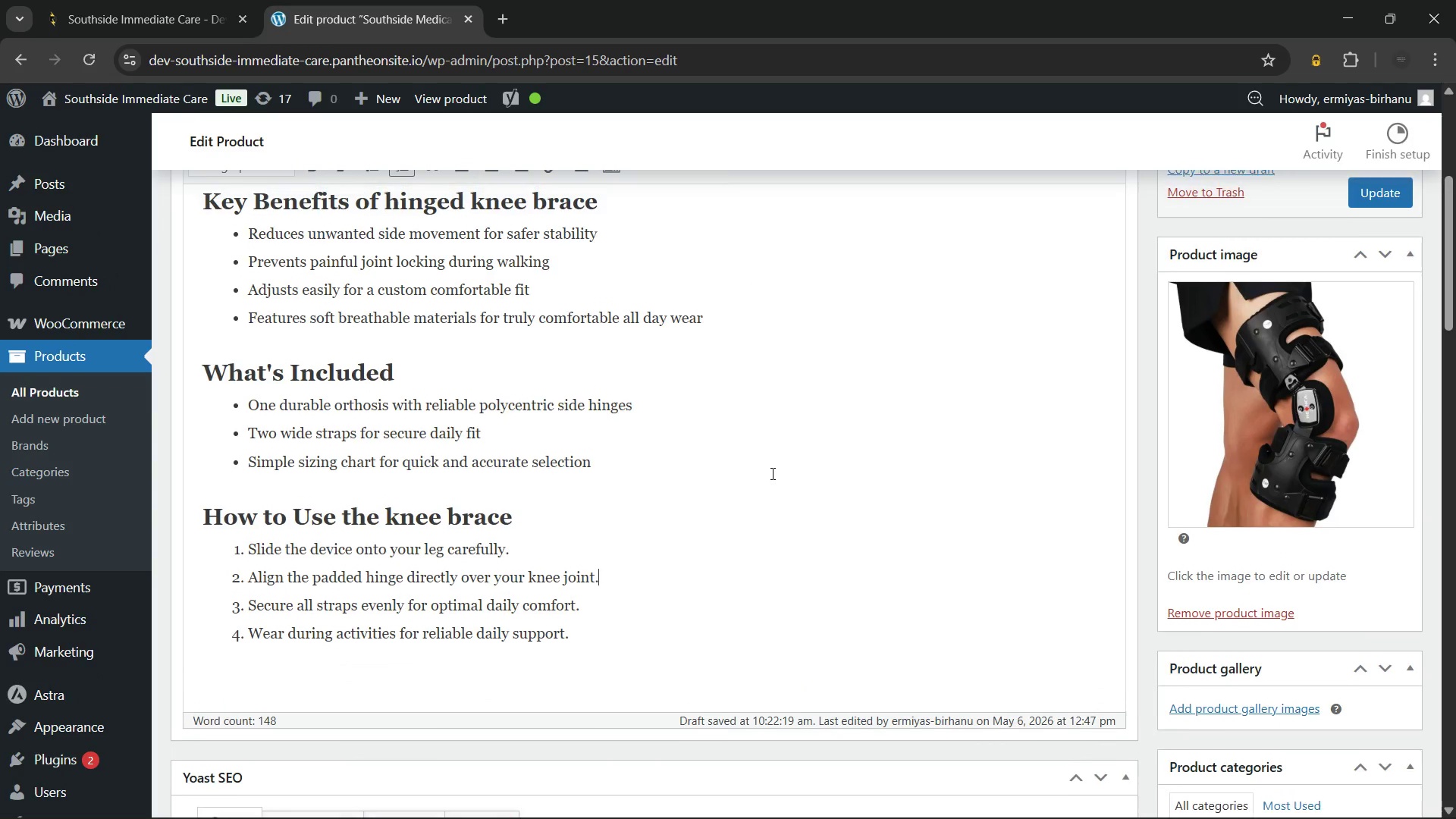 
scroll: coordinate [771, 473], scroll_direction: up, amount: 3.0
 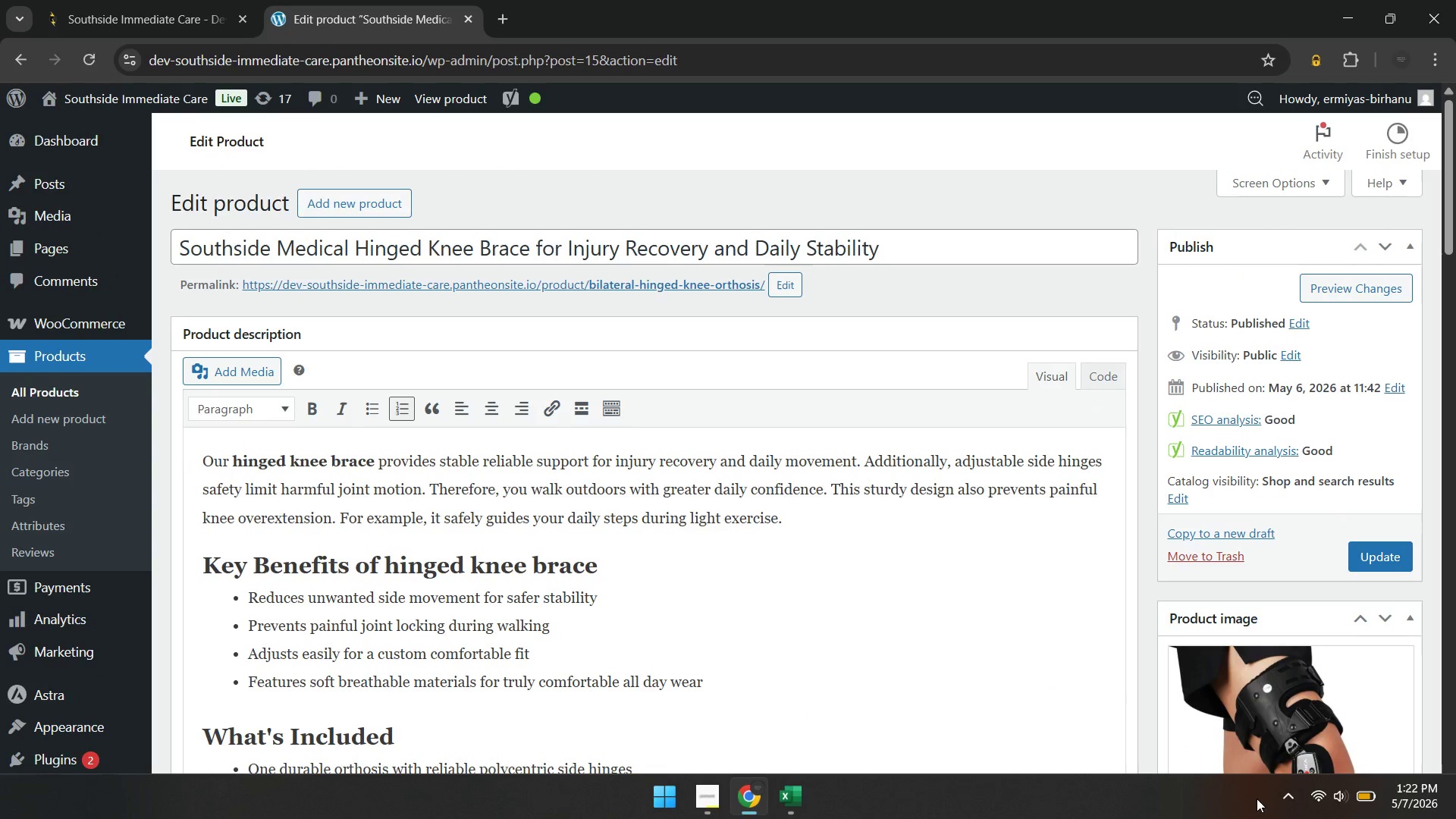 
left_click([1288, 799])
 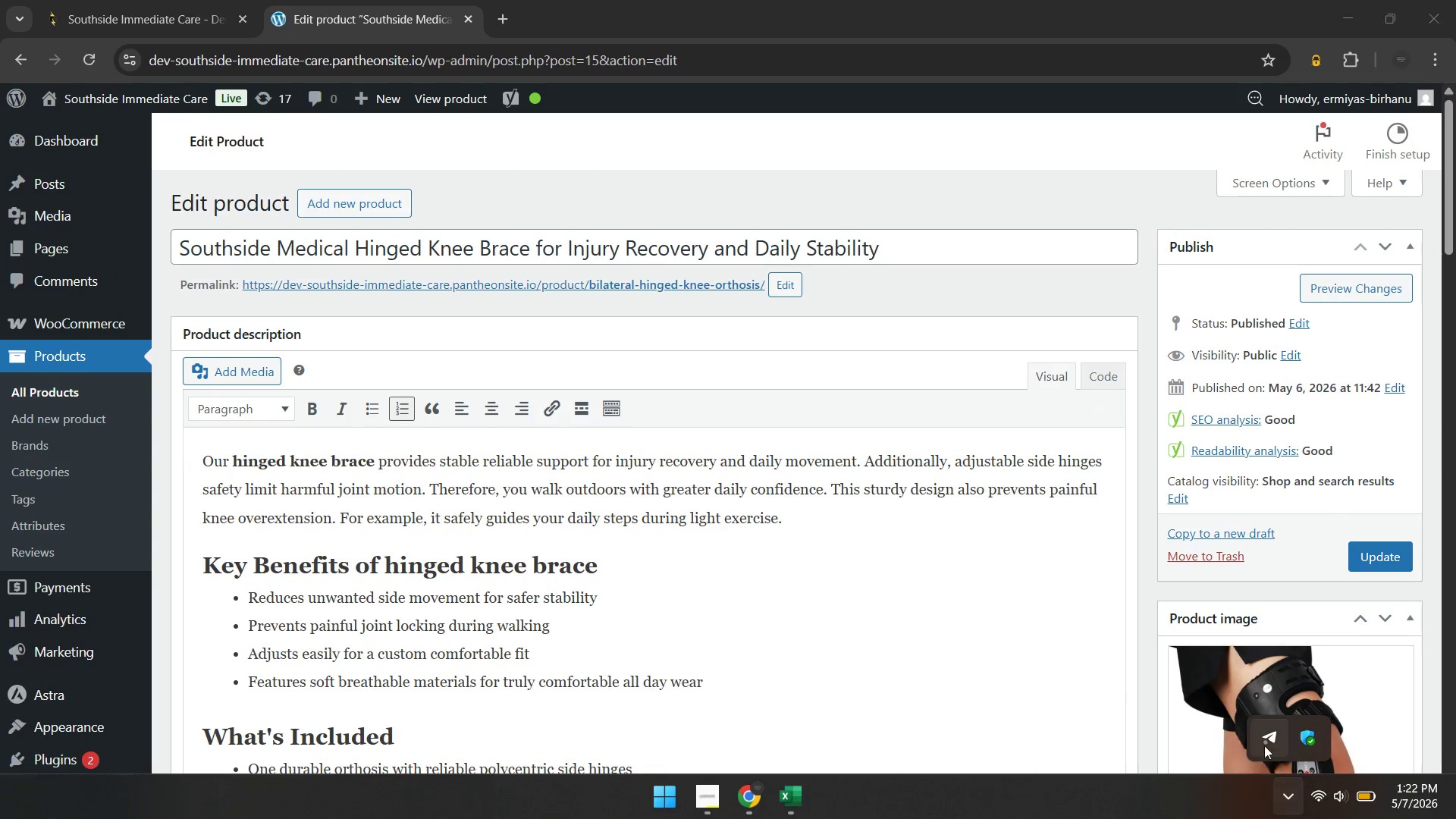 
left_click([1263, 742])
 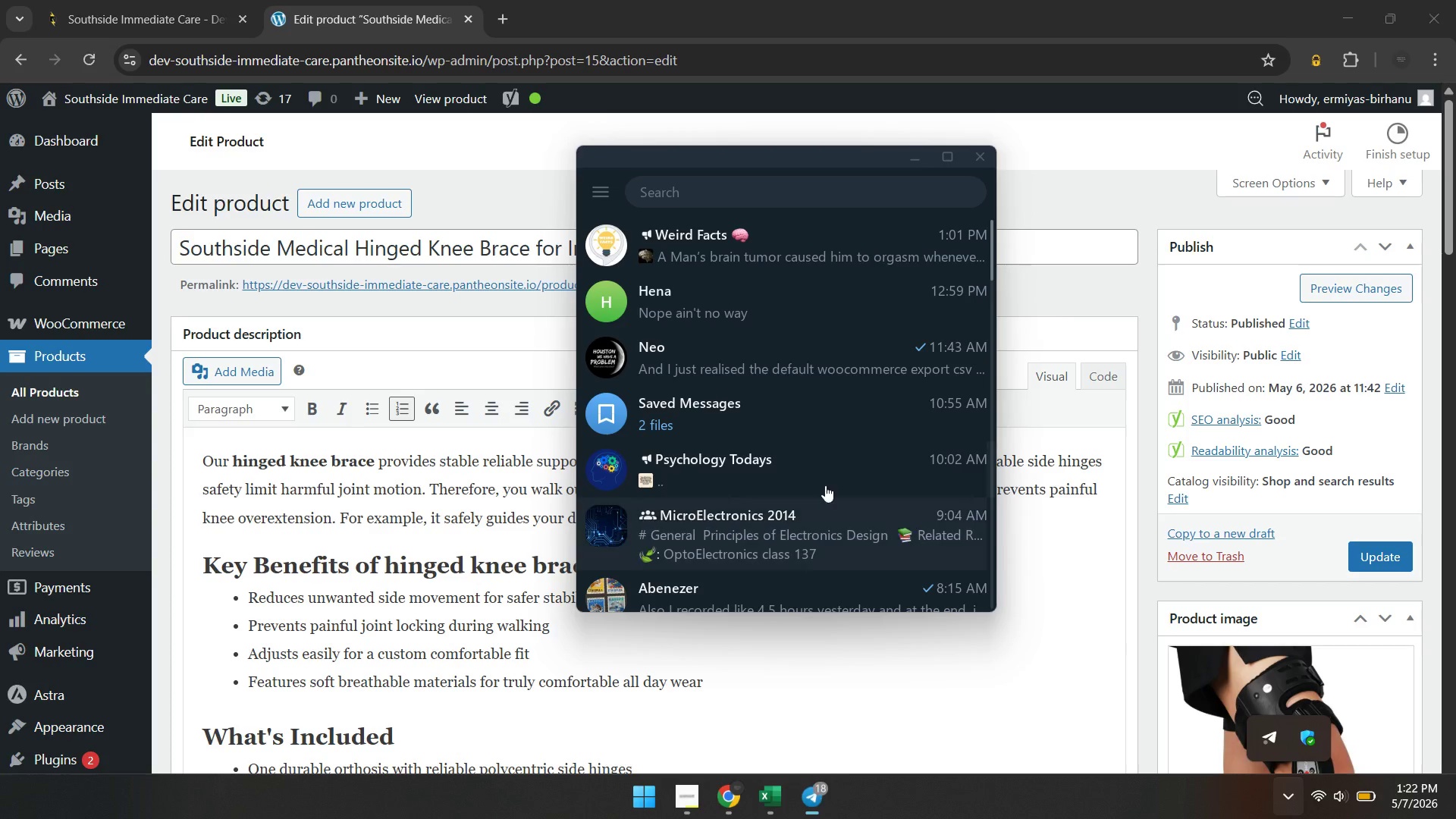 
scroll: coordinate [817, 479], scroll_direction: up, amount: 4.0
 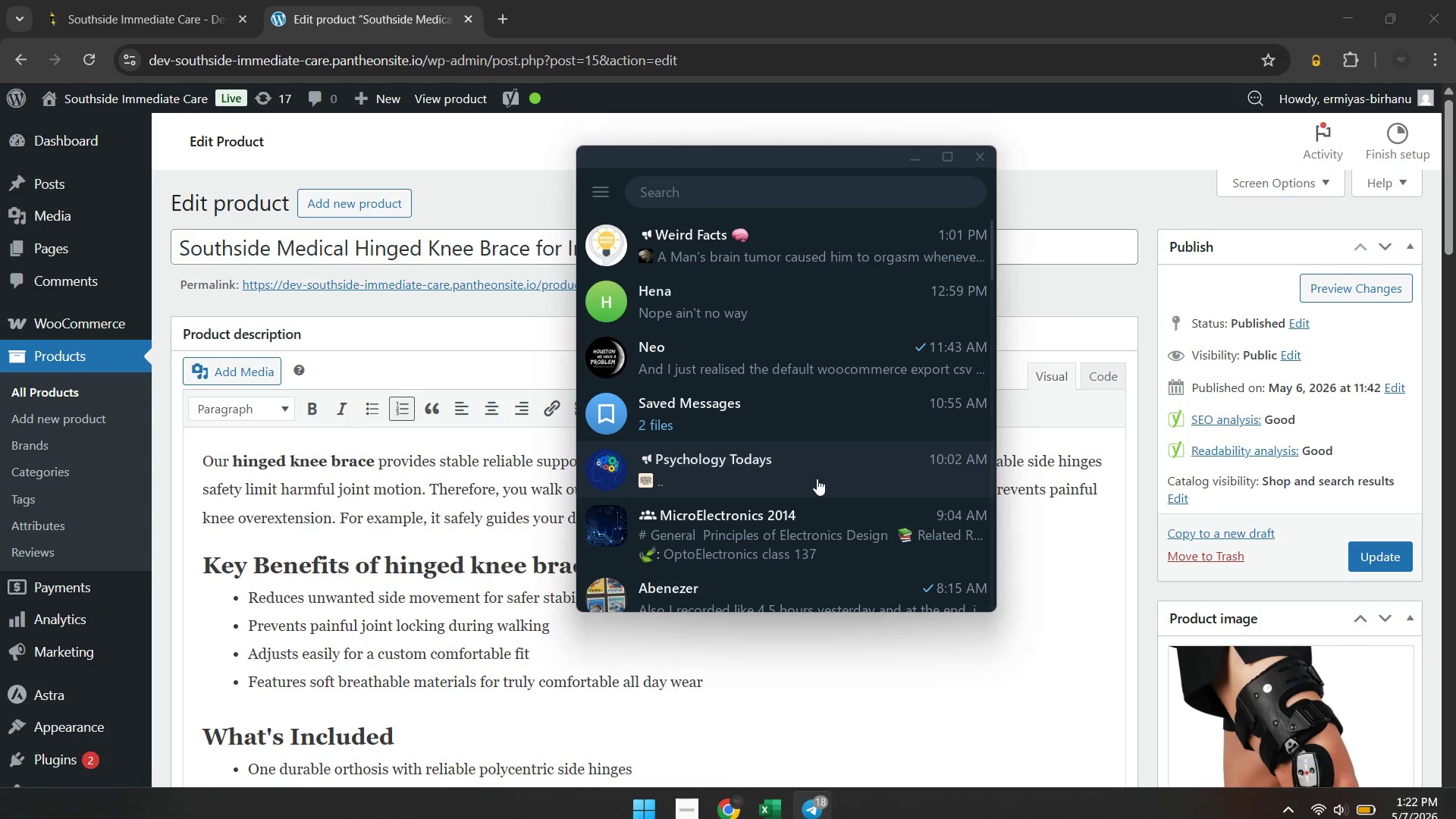 
scroll: coordinate [810, 465], scroll_direction: down, amount: 7.0
 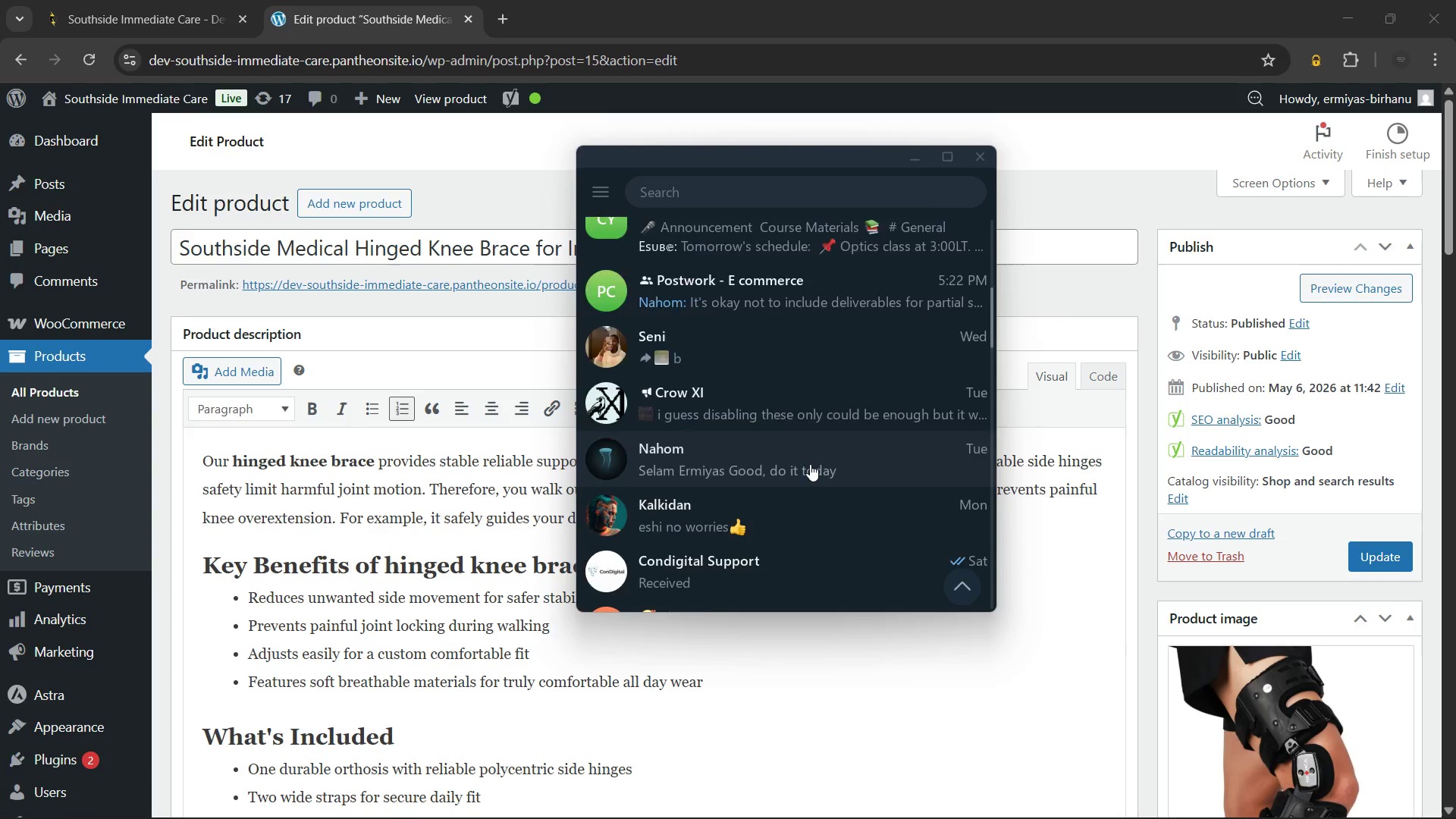 
scroll: coordinate [810, 464], scroll_direction: up, amount: 8.0
 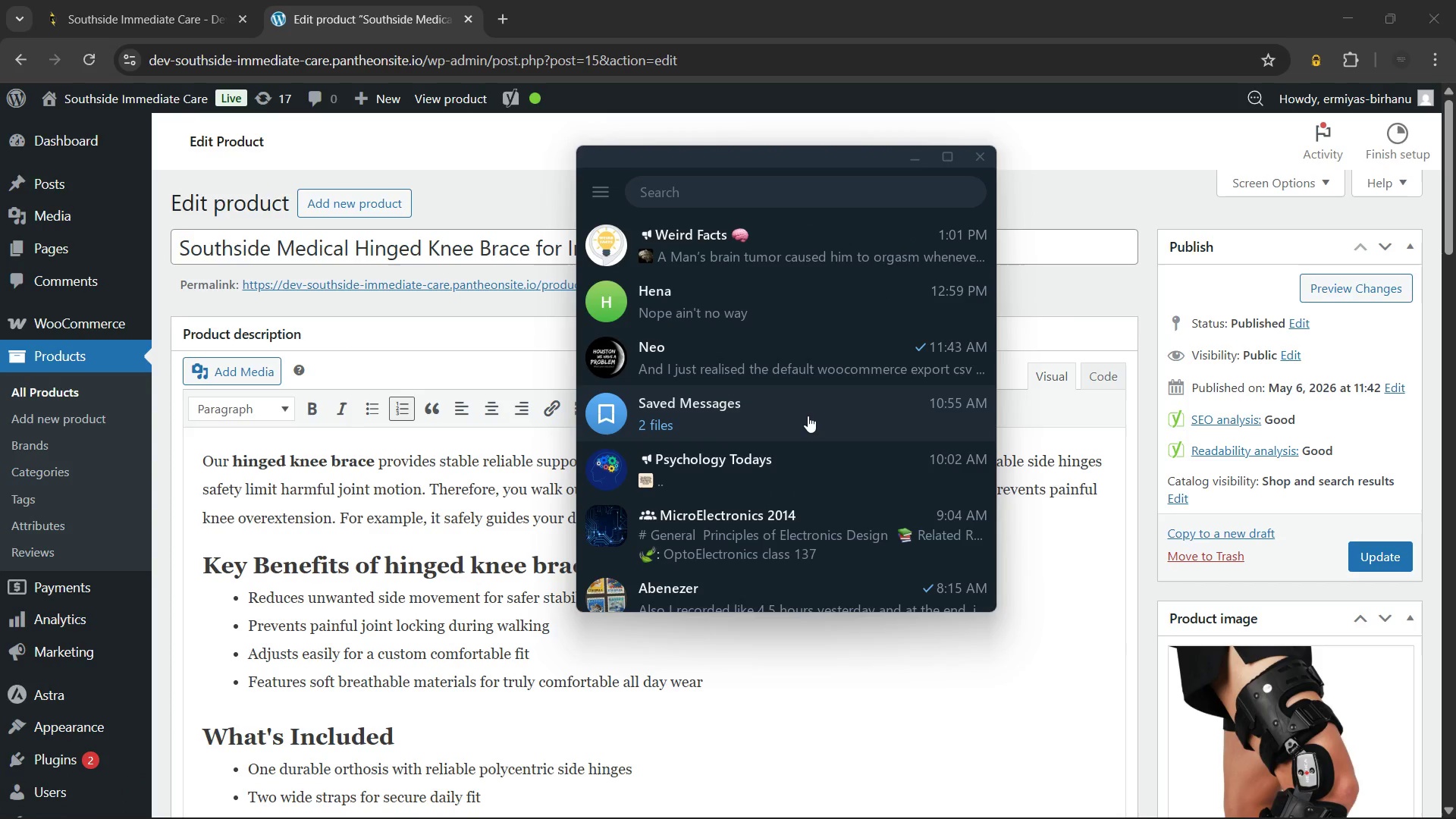 
left_click([808, 416])
 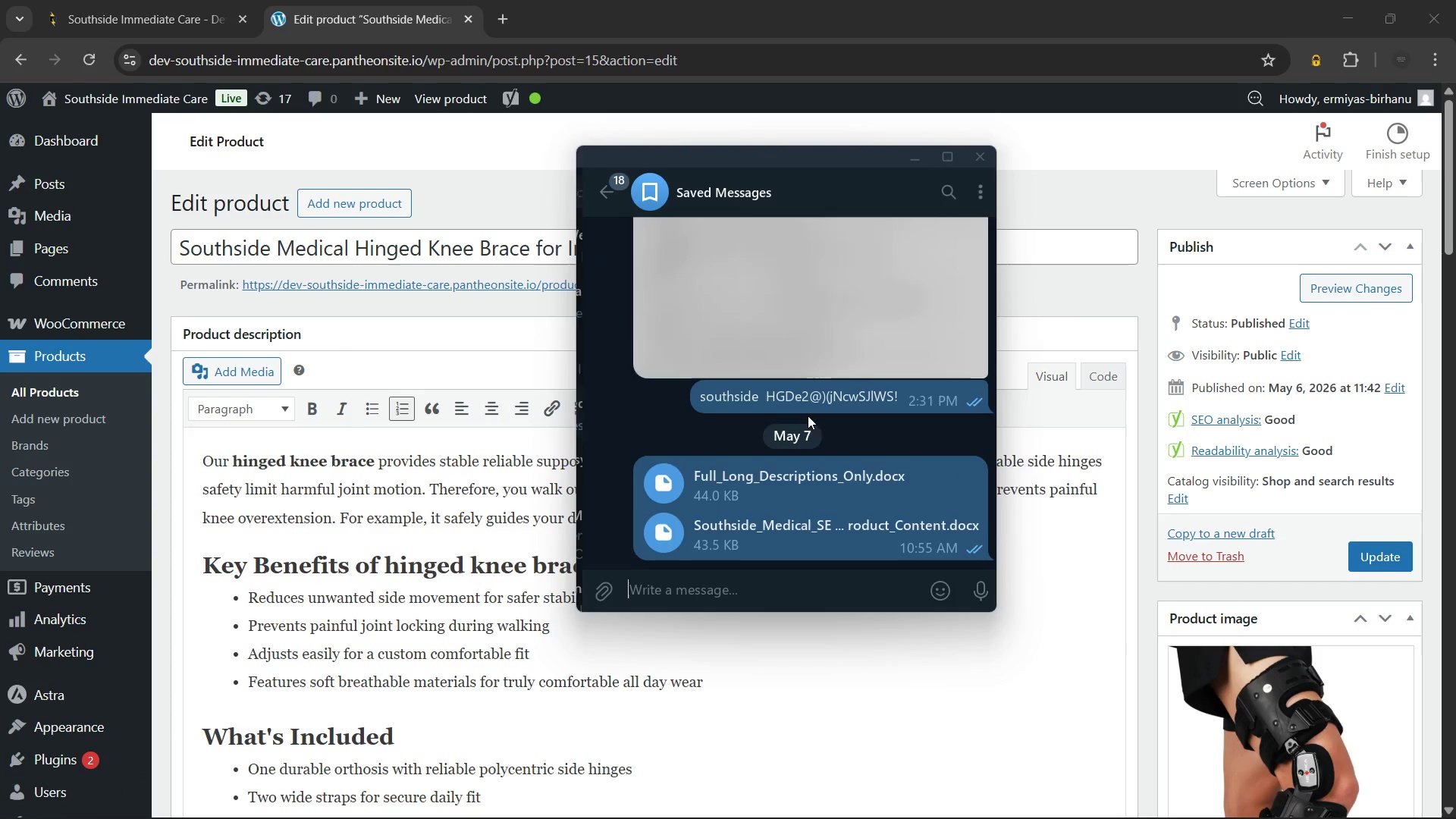 
key(Control+V)
 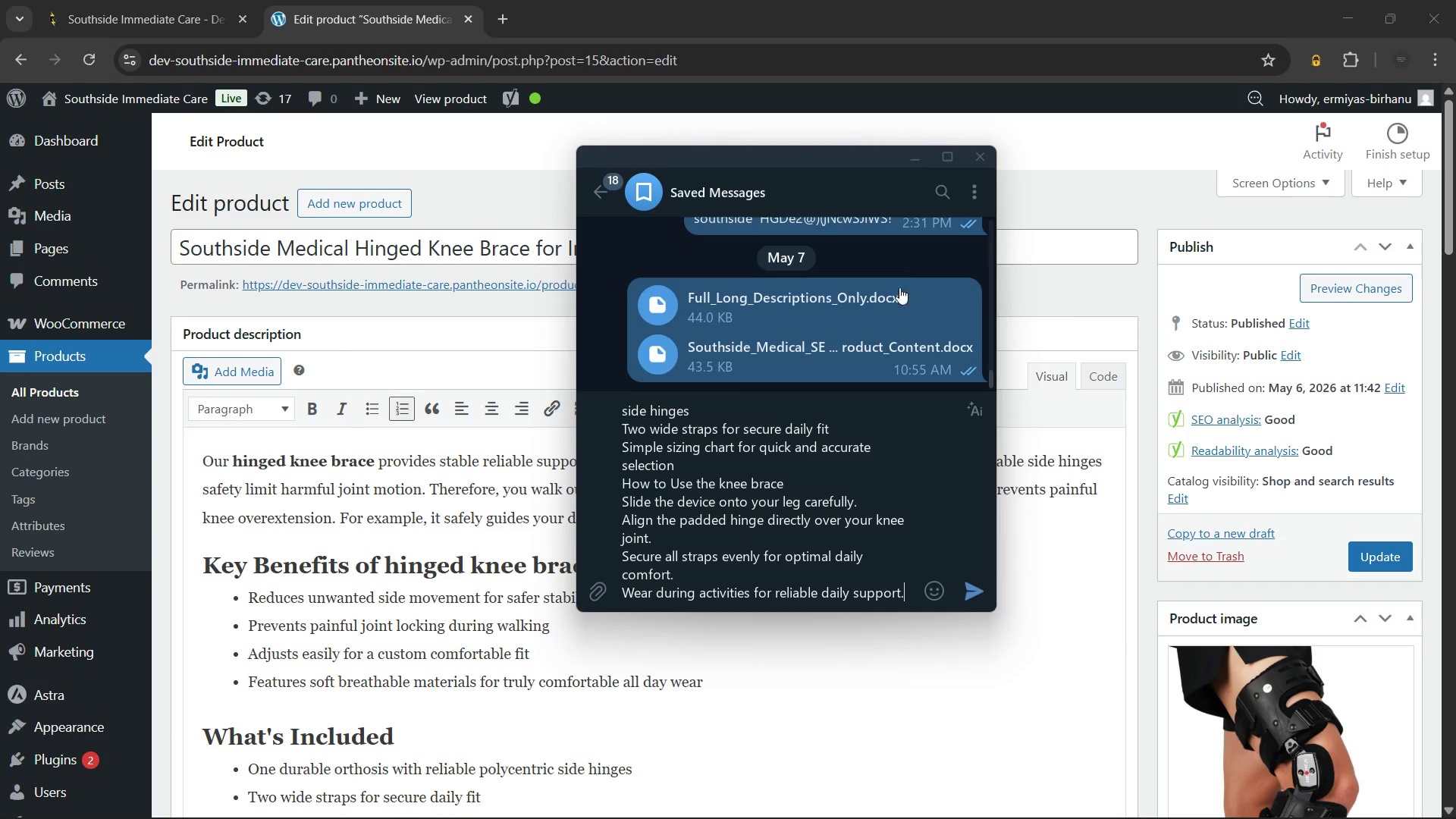 
key(Enter)
 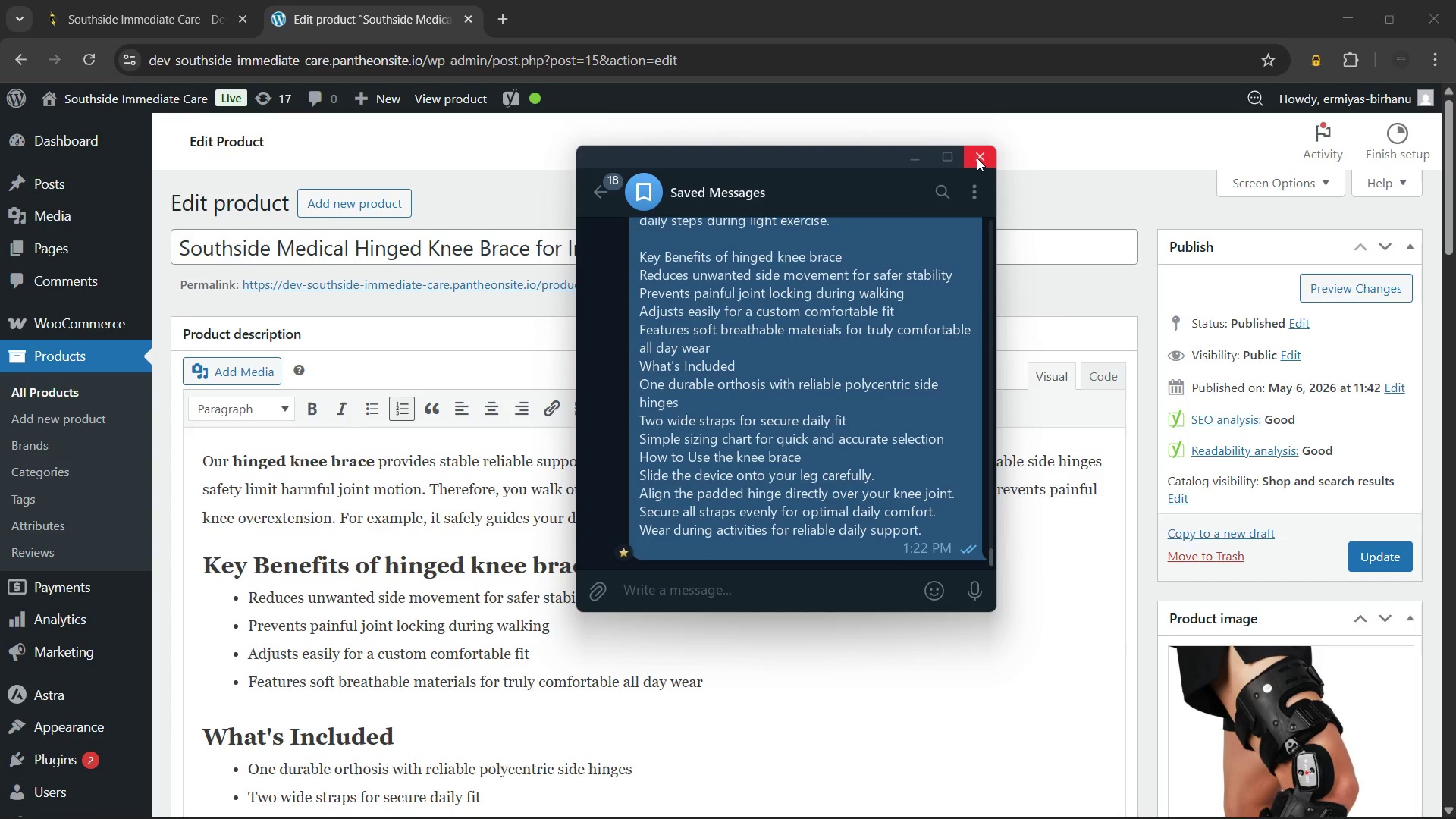 
left_click([977, 158])
 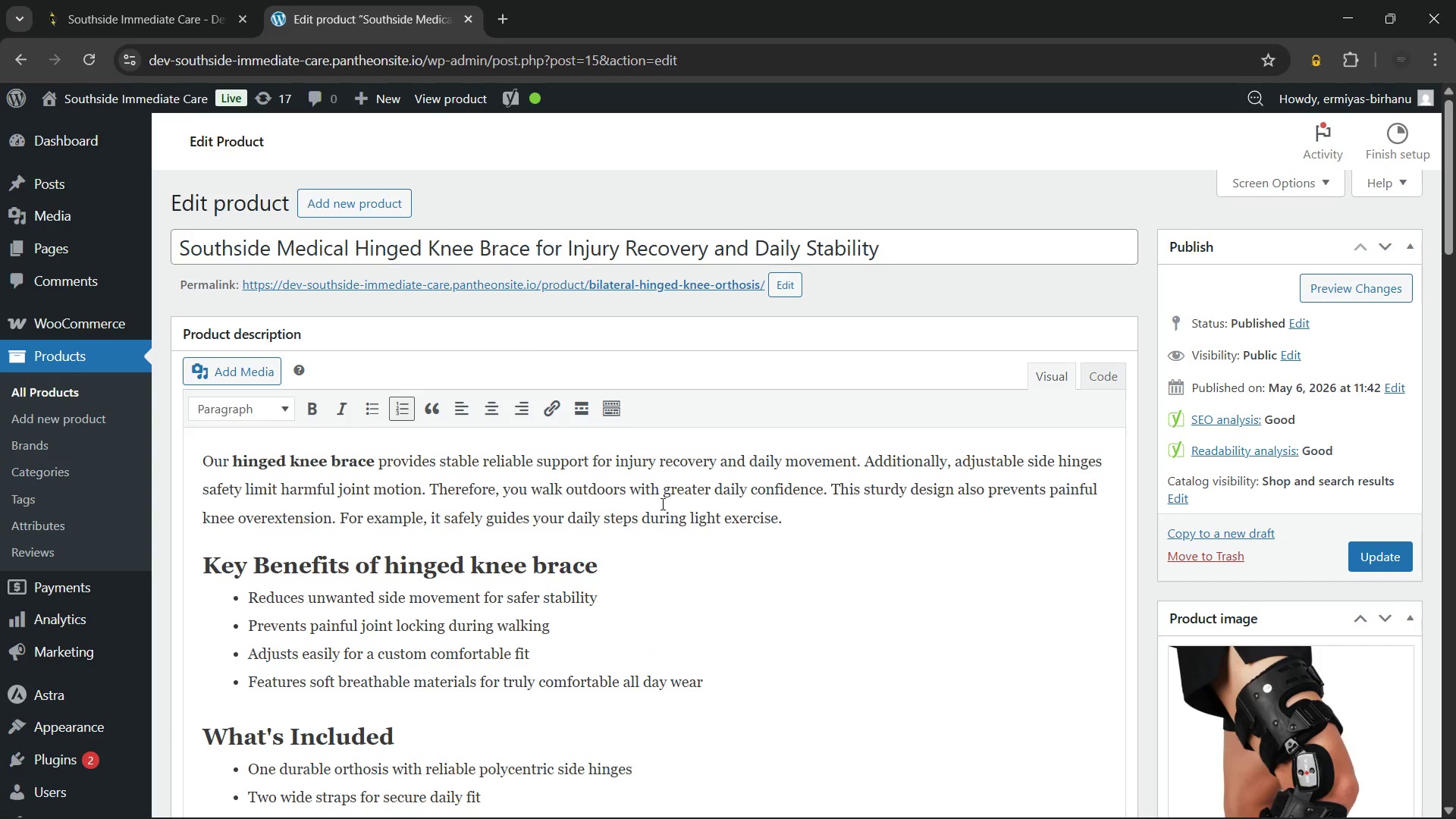 
scroll: coordinate [650, 510], scroll_direction: up, amount: 3.0
 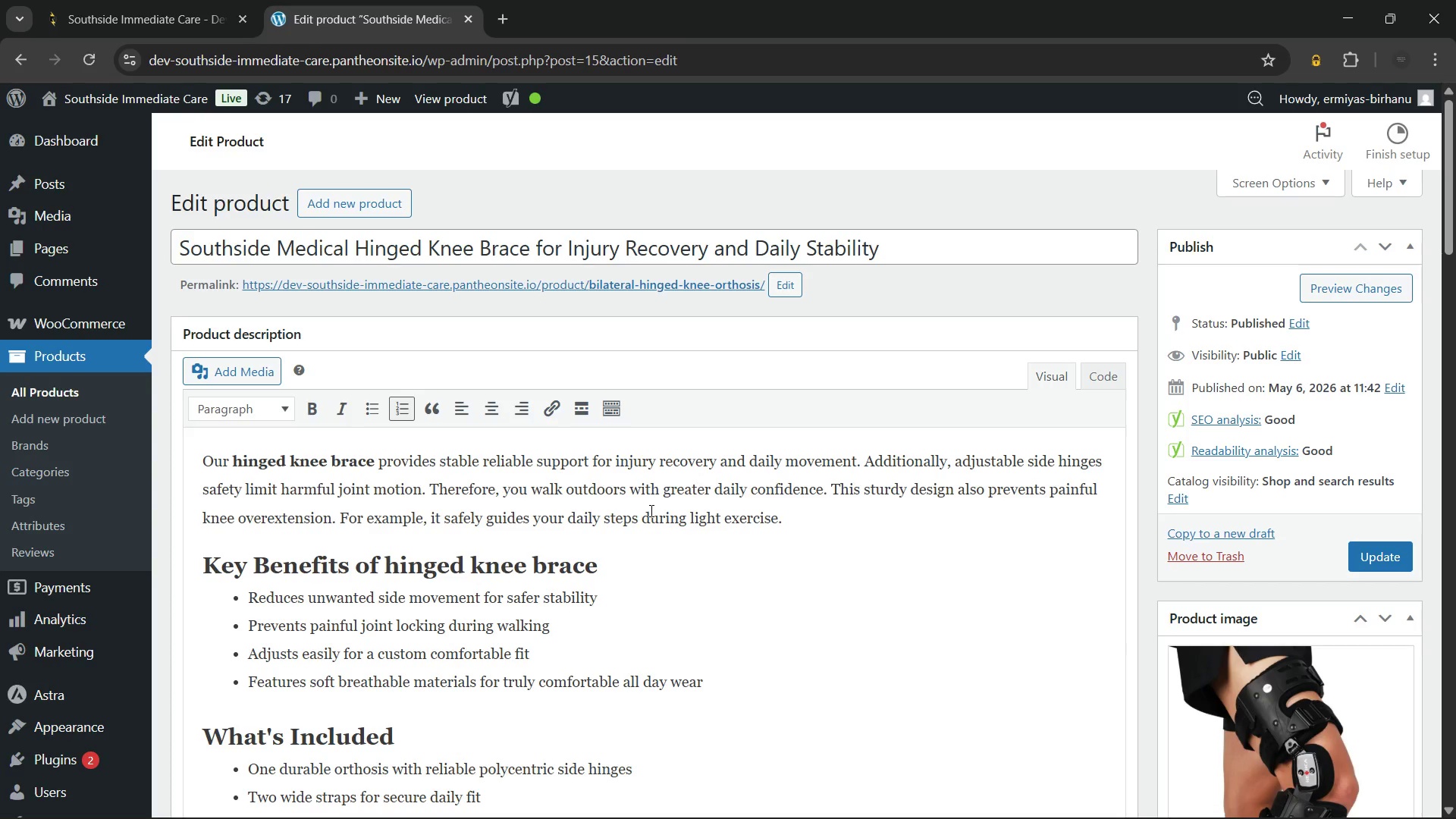 
wait(13.69)
 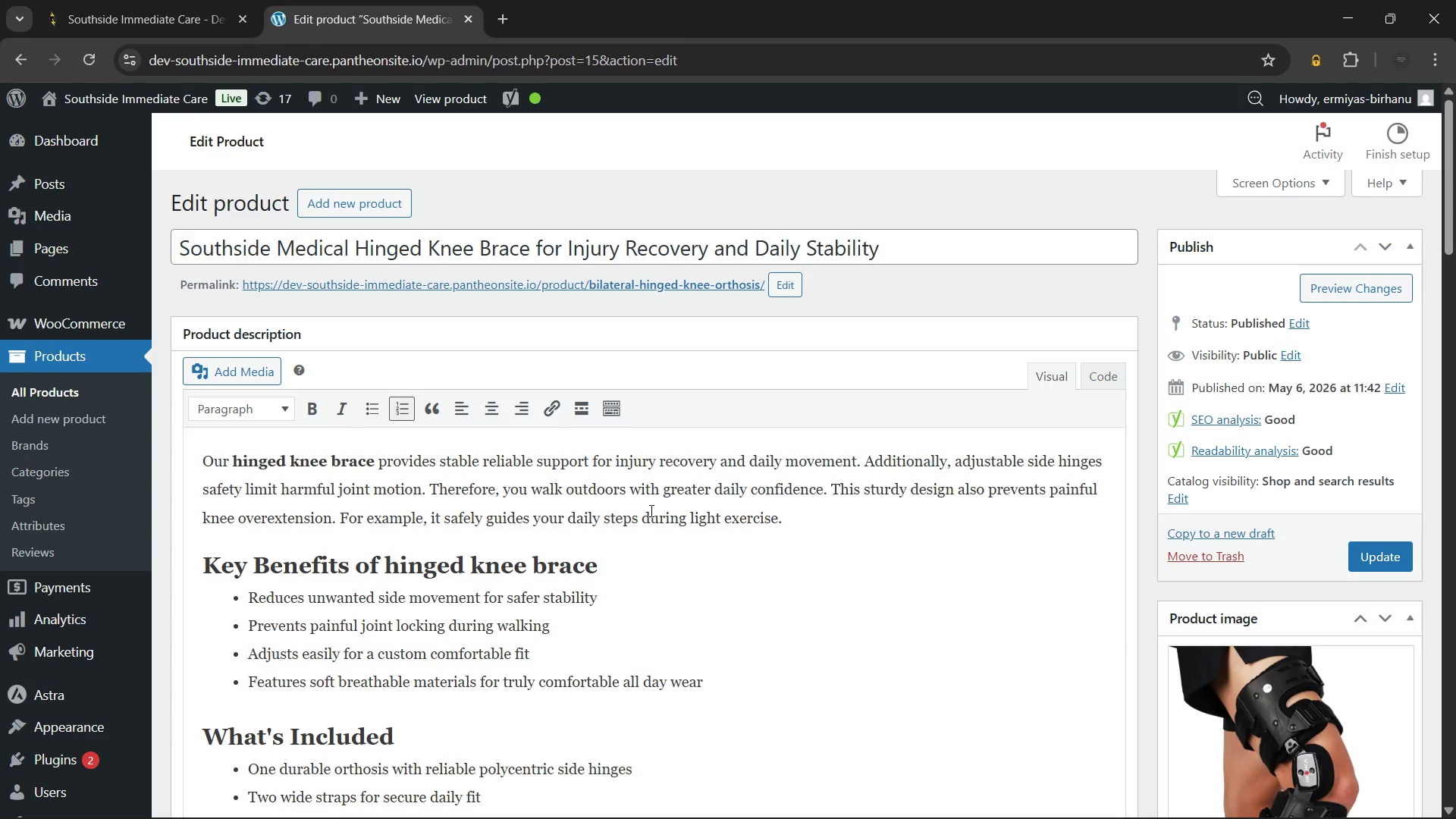 
left_click([60, 392])
 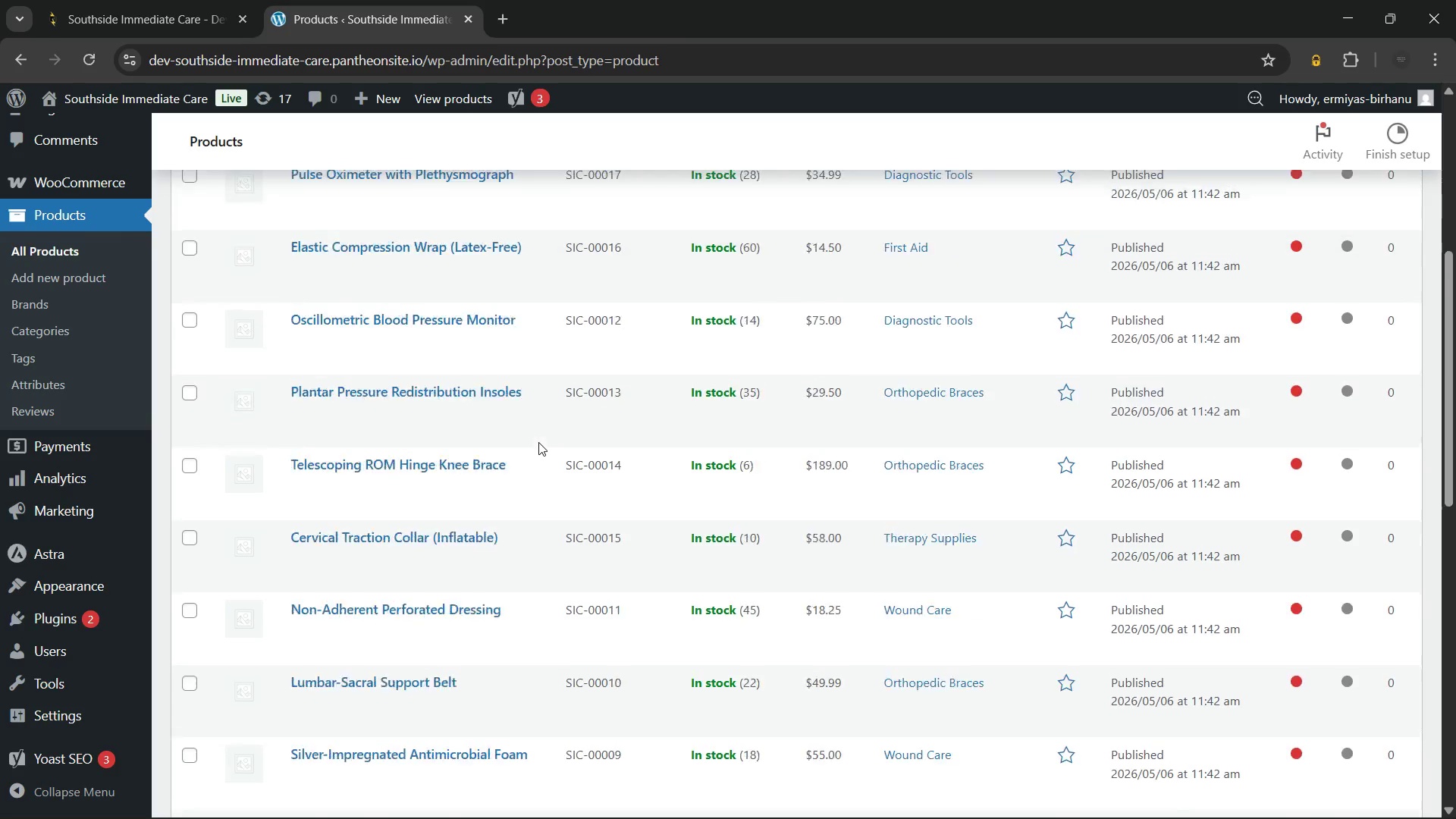 
wait(34.52)
 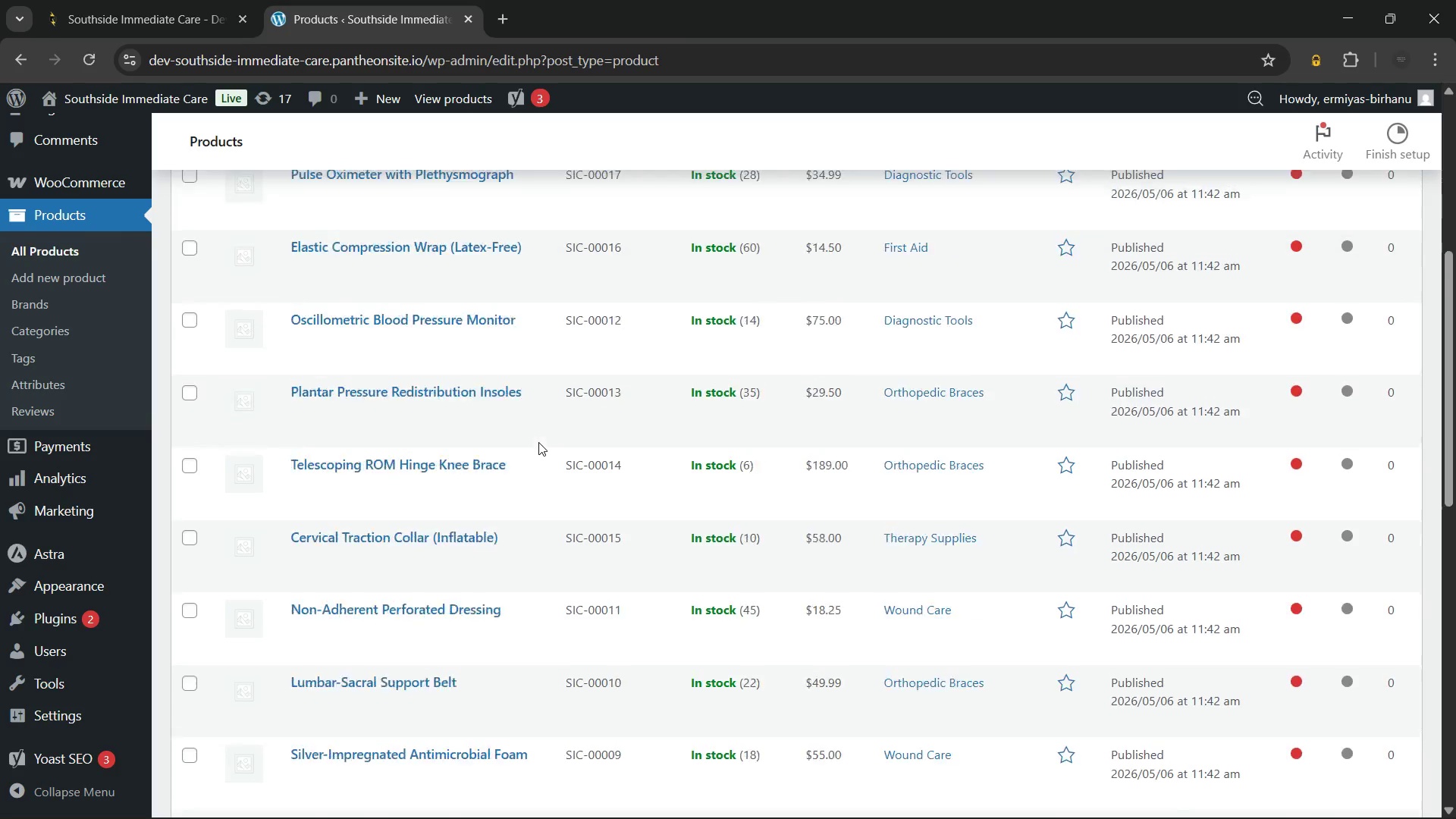 
left_click([359, 405])
 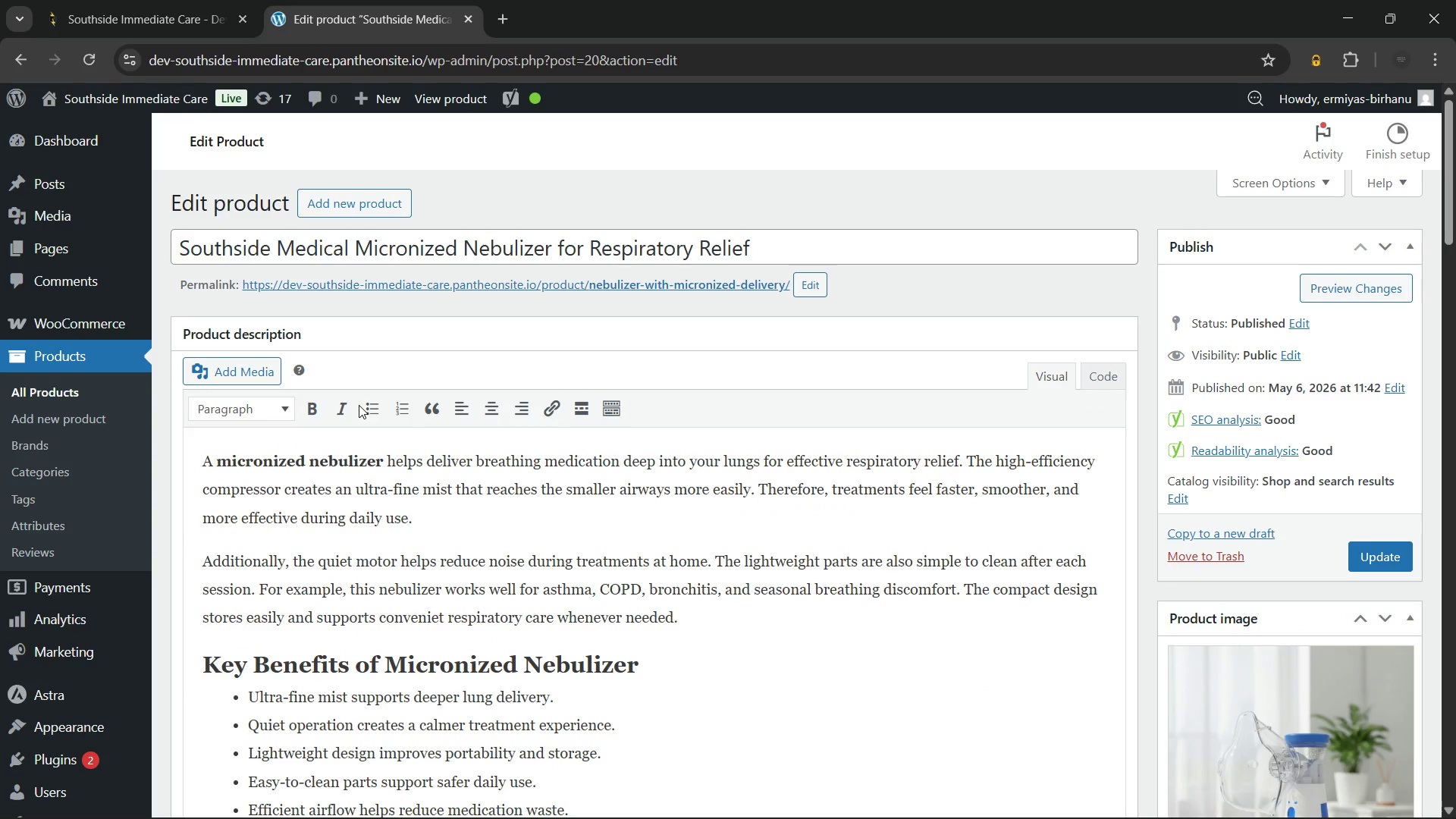 
wait(32.56)
 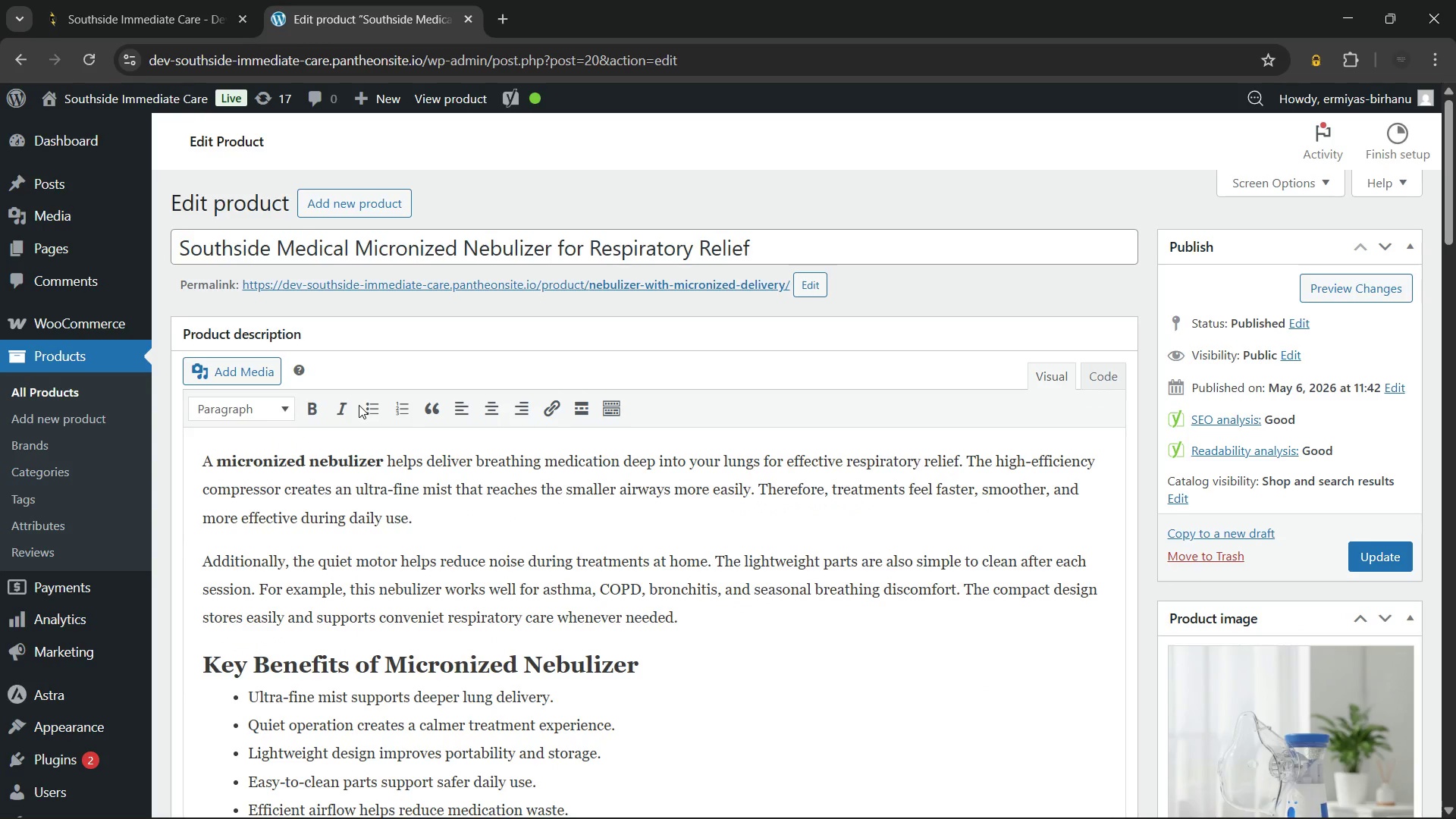 
scroll: coordinate [403, 474], scroll_direction: down, amount: 5.0
 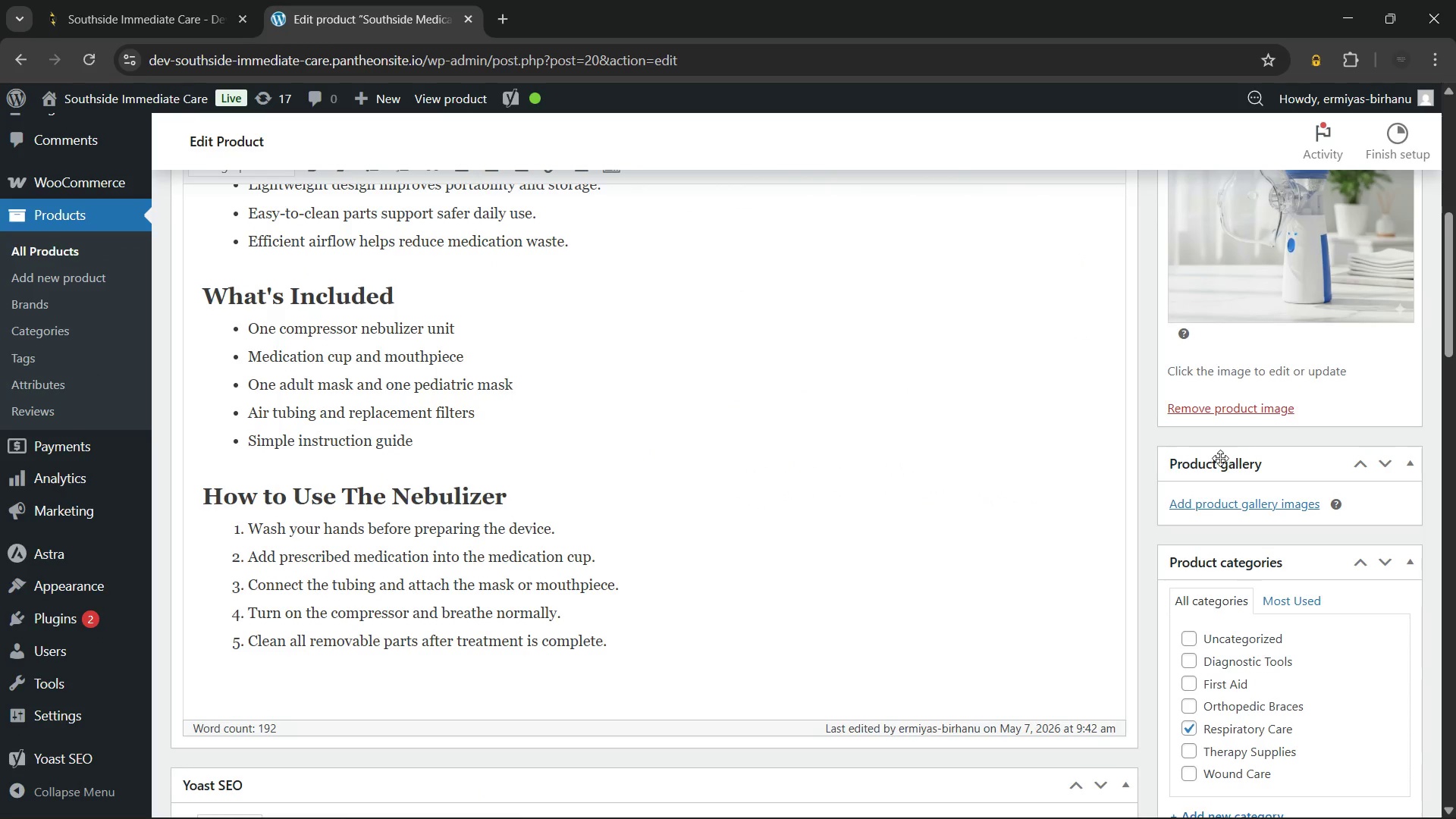 
scroll: coordinate [1220, 457], scroll_direction: up, amount: 2.0
 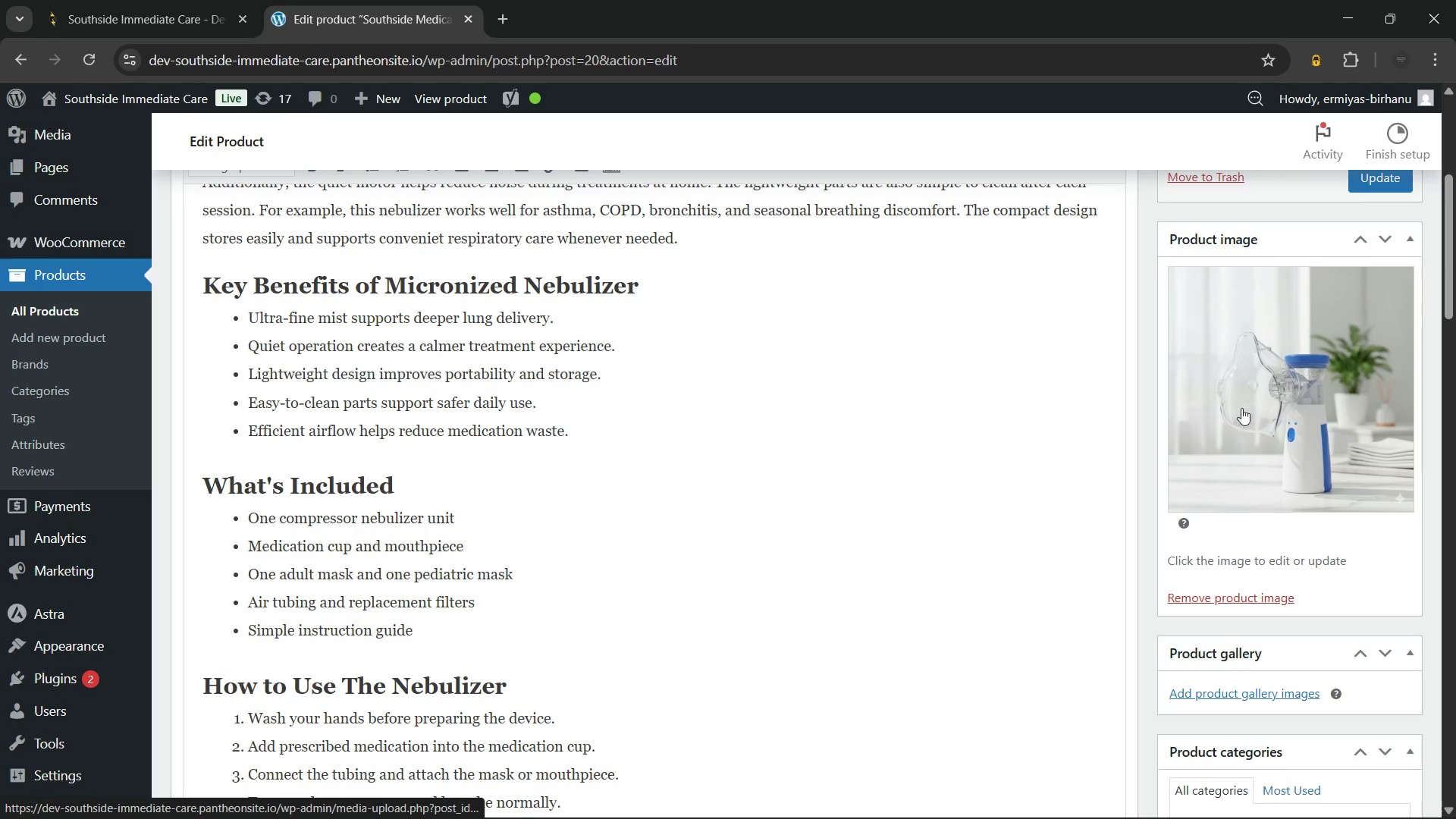 
left_click([1243, 405])
 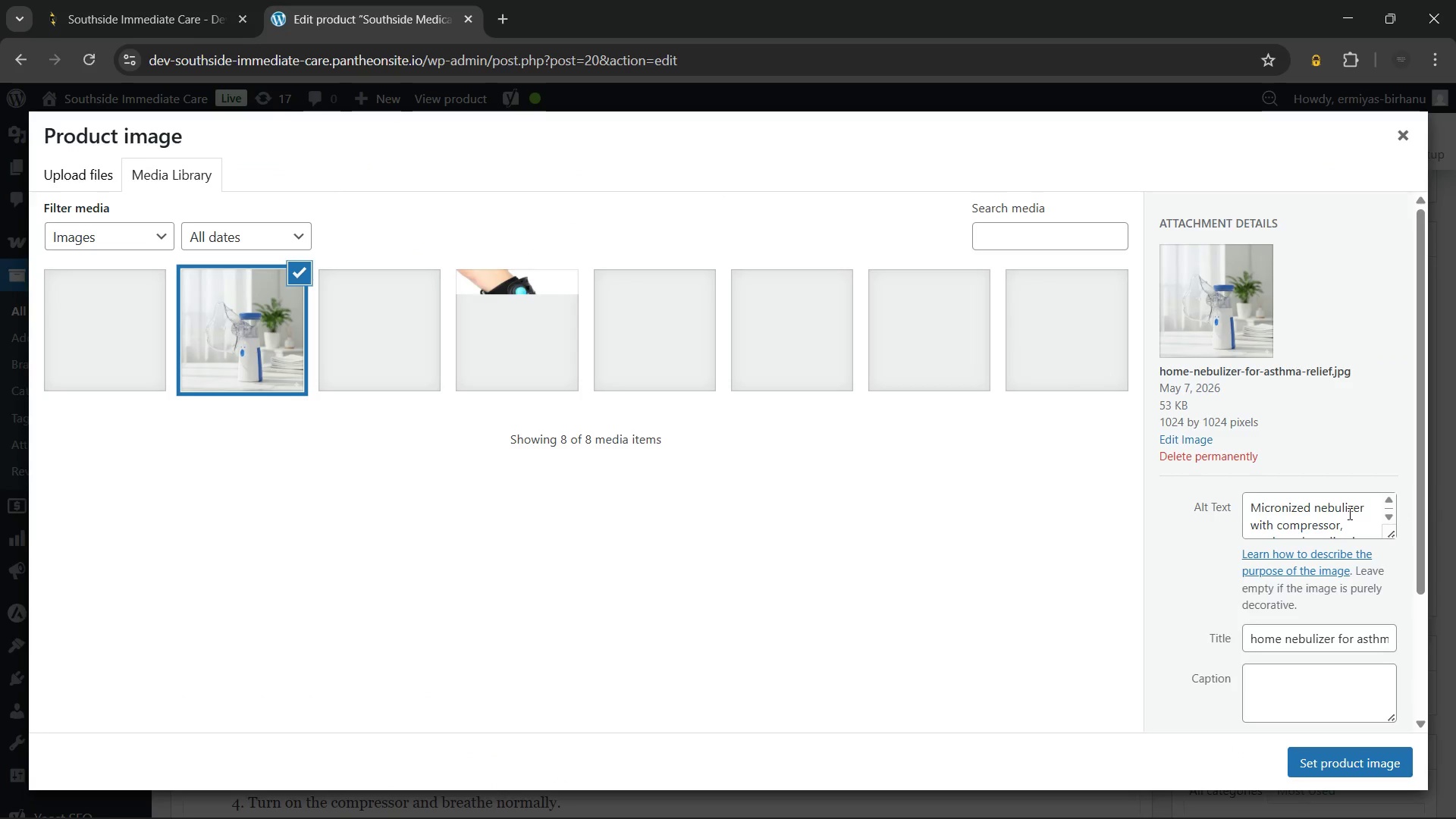 
scroll: coordinate [1263, 505], scroll_direction: down, amount: 2.0
 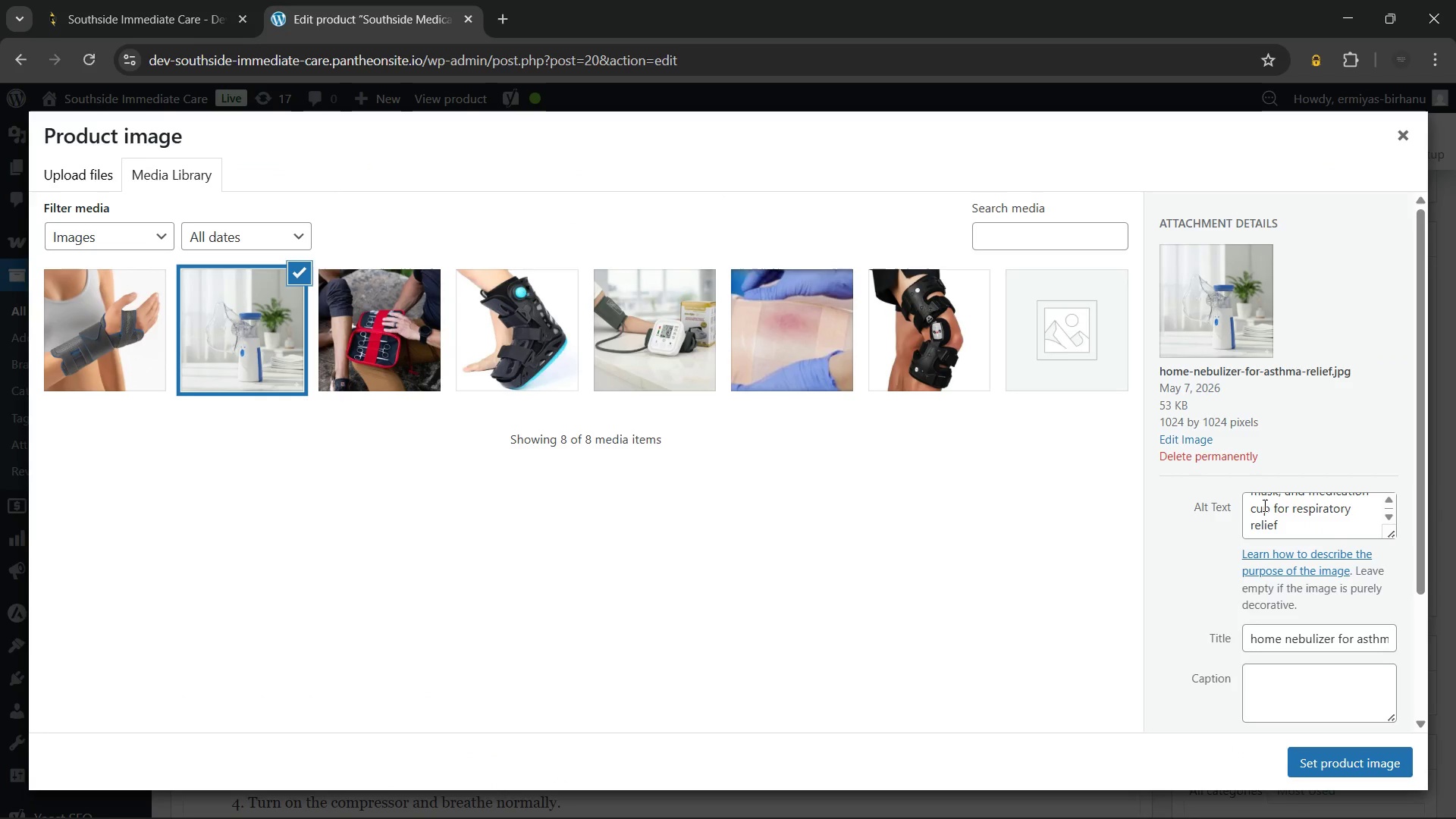 
wait(21.95)
 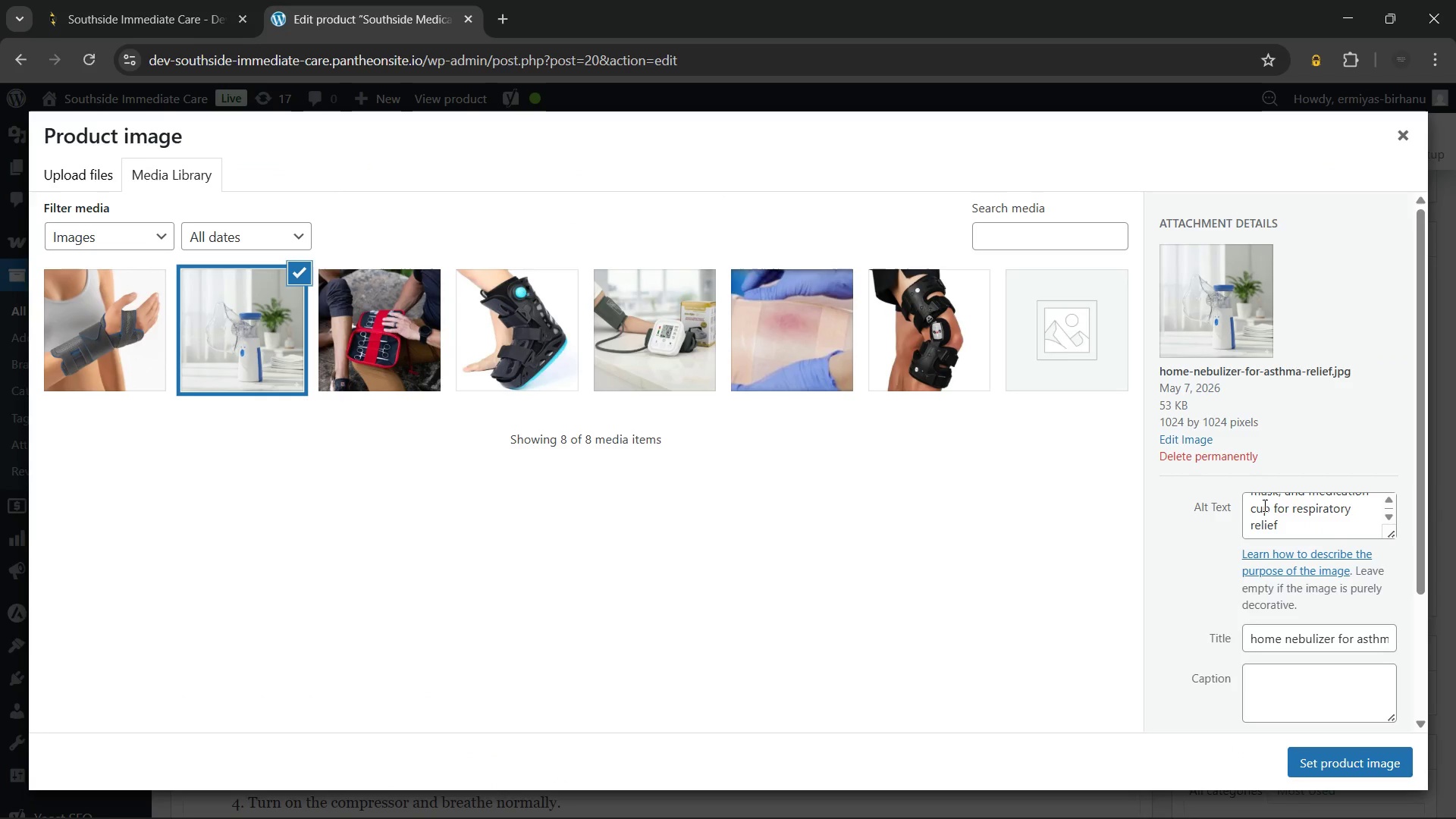 
scroll: coordinate [1310, 535], scroll_direction: up, amount: 2.0
 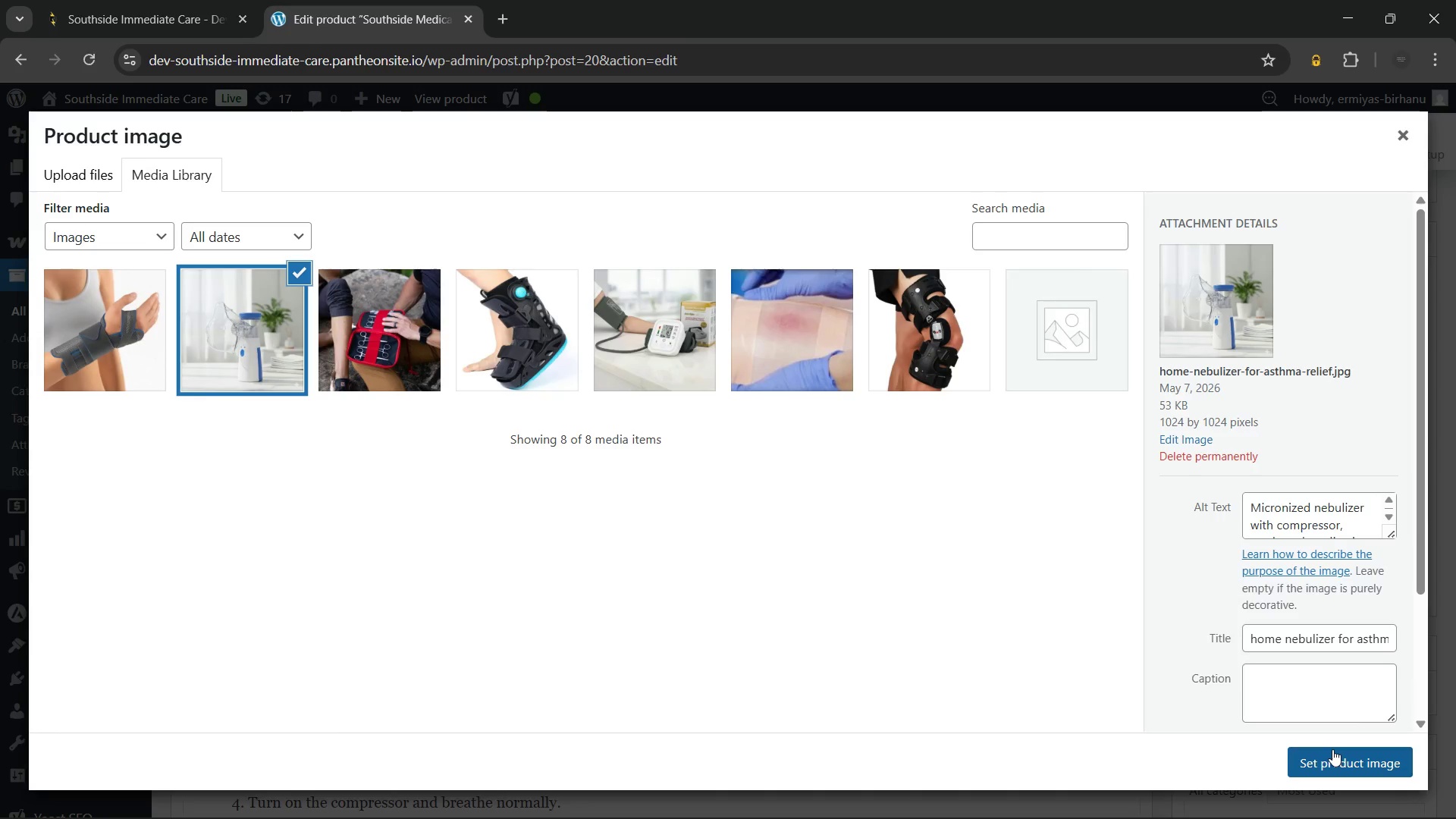 
left_click([1332, 749])
 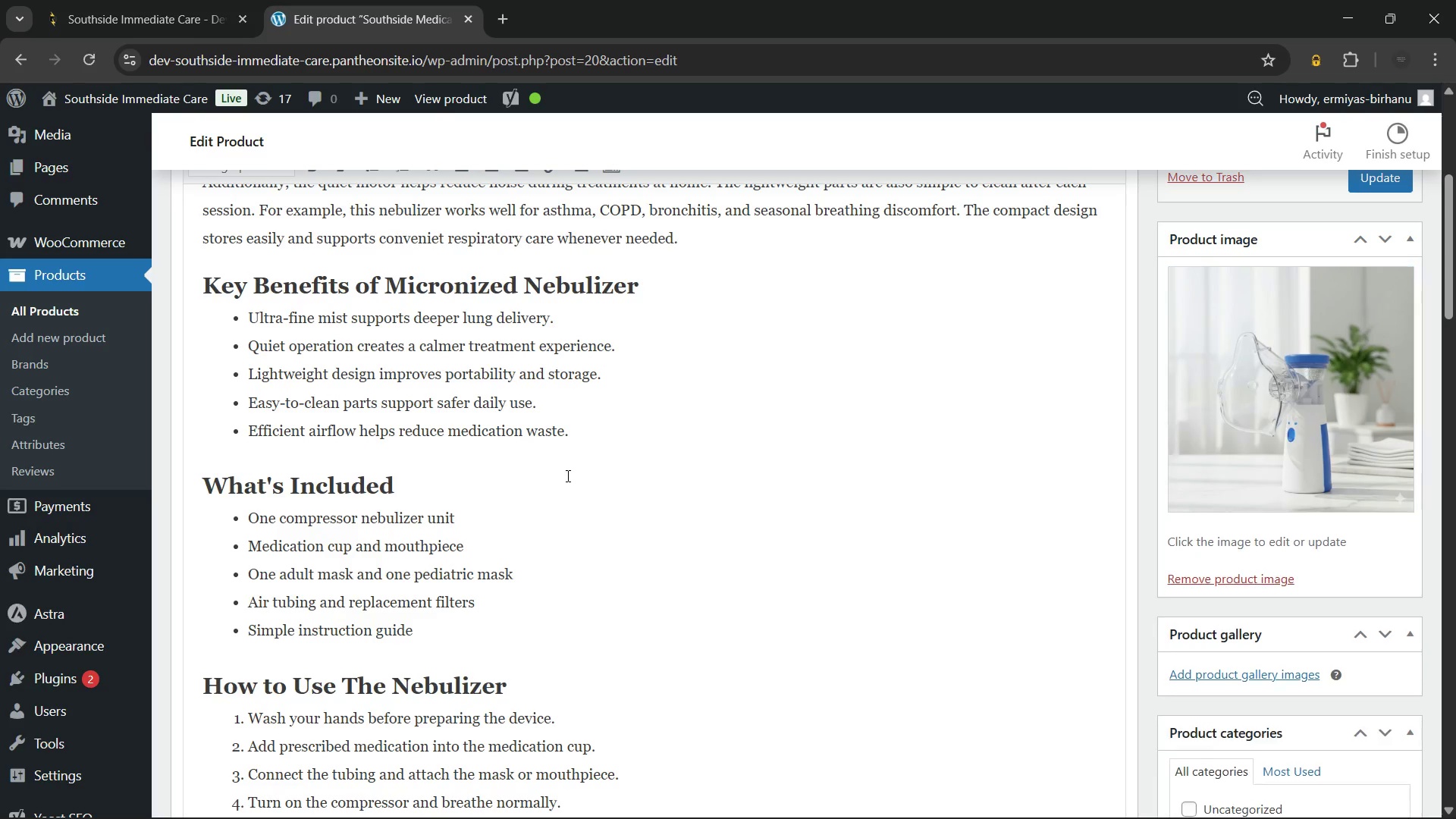 
left_click([566, 475])
 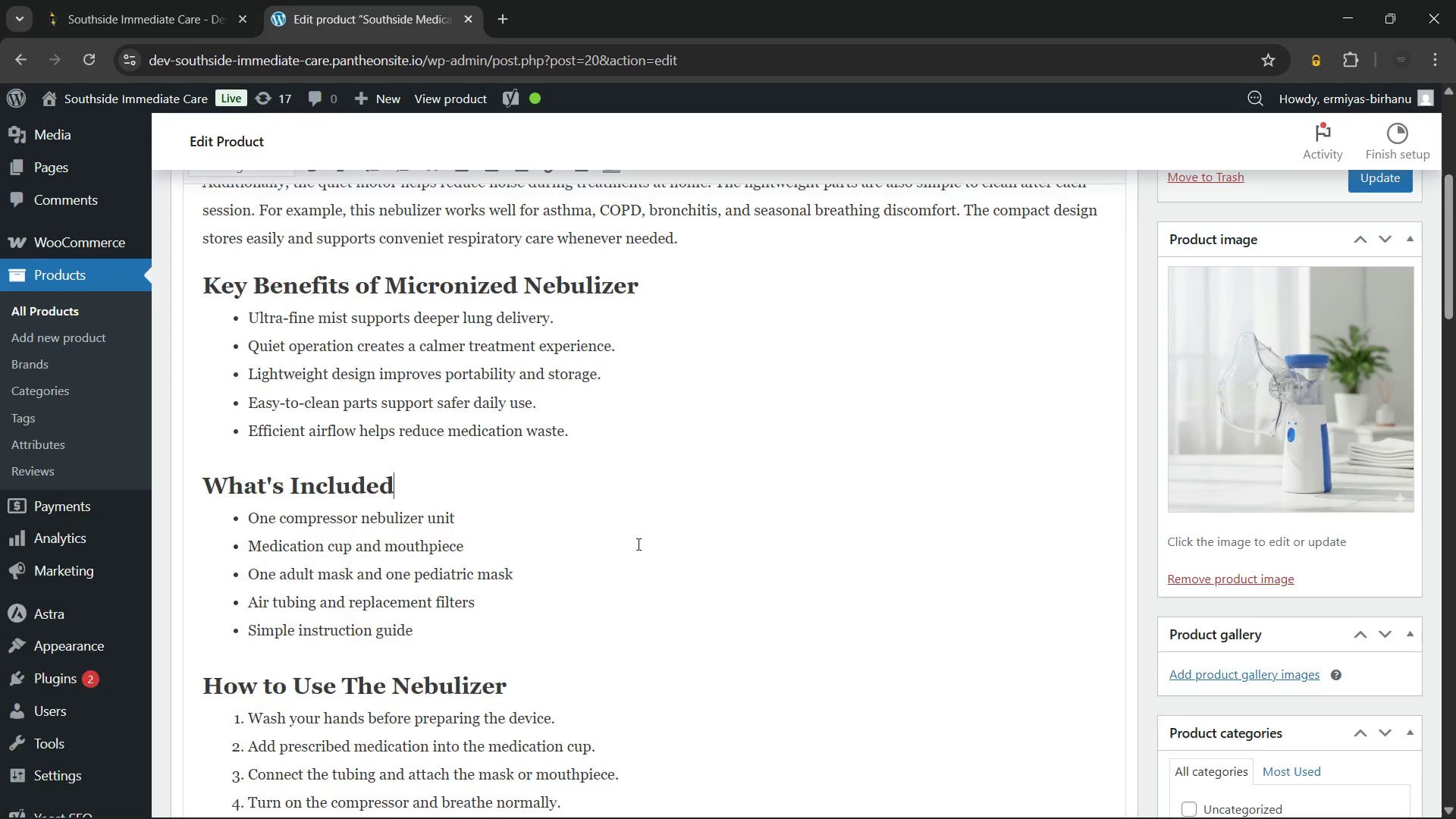 
scroll: coordinate [637, 544], scroll_direction: none, amount: 0.0
 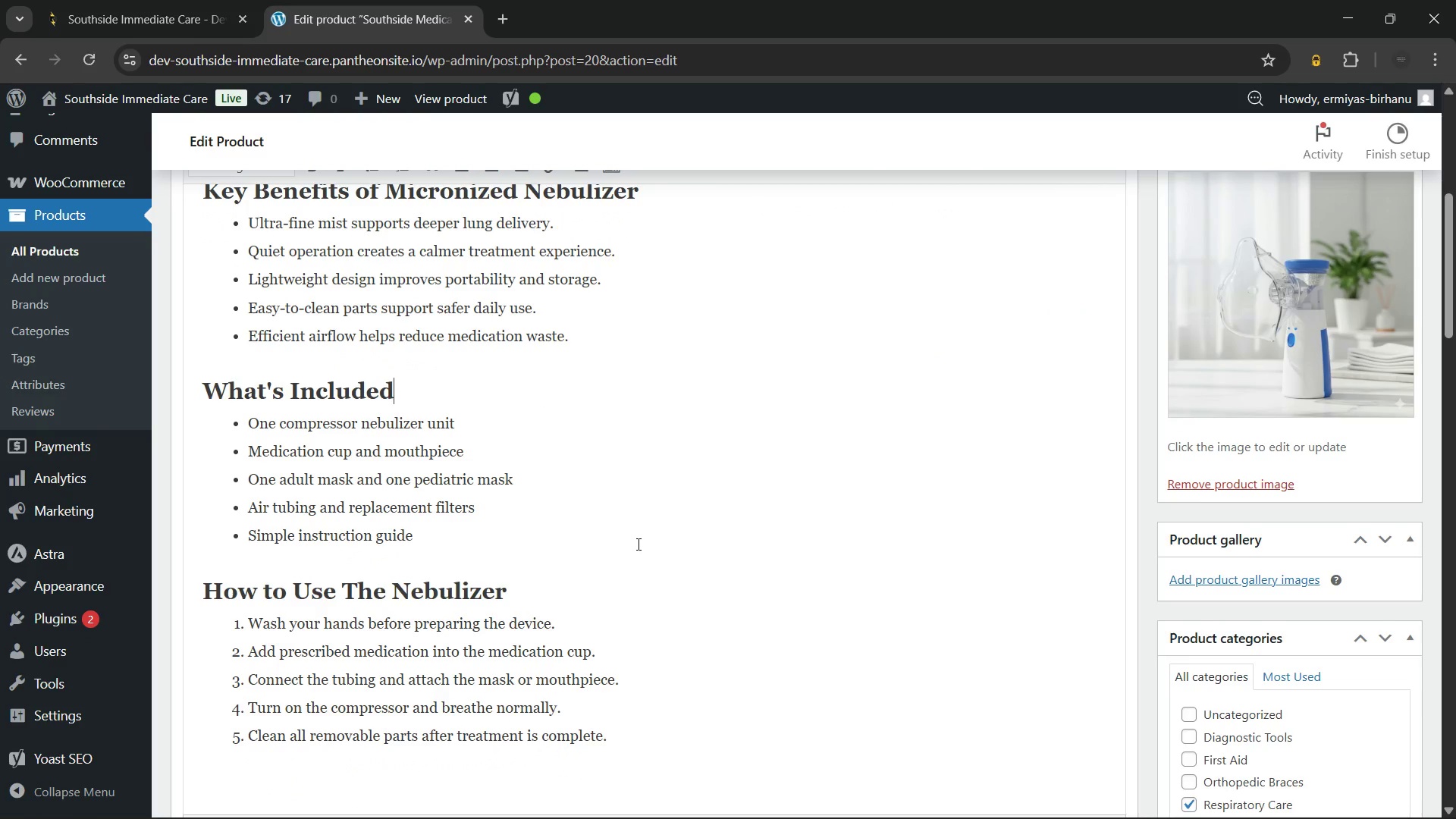 
scroll: coordinate [637, 544], scroll_direction: down, amount: 6.0
 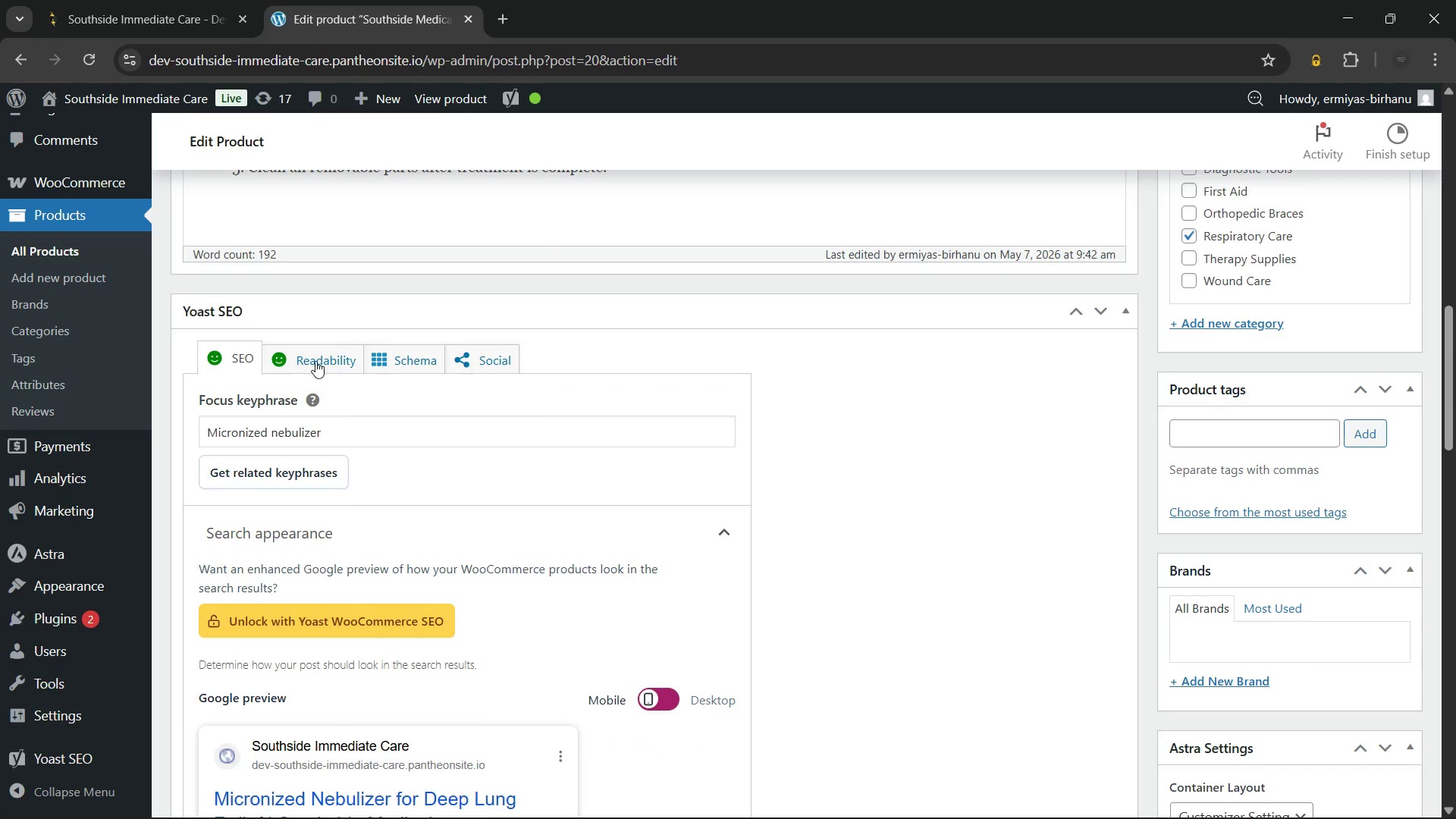 
left_click([315, 361])
 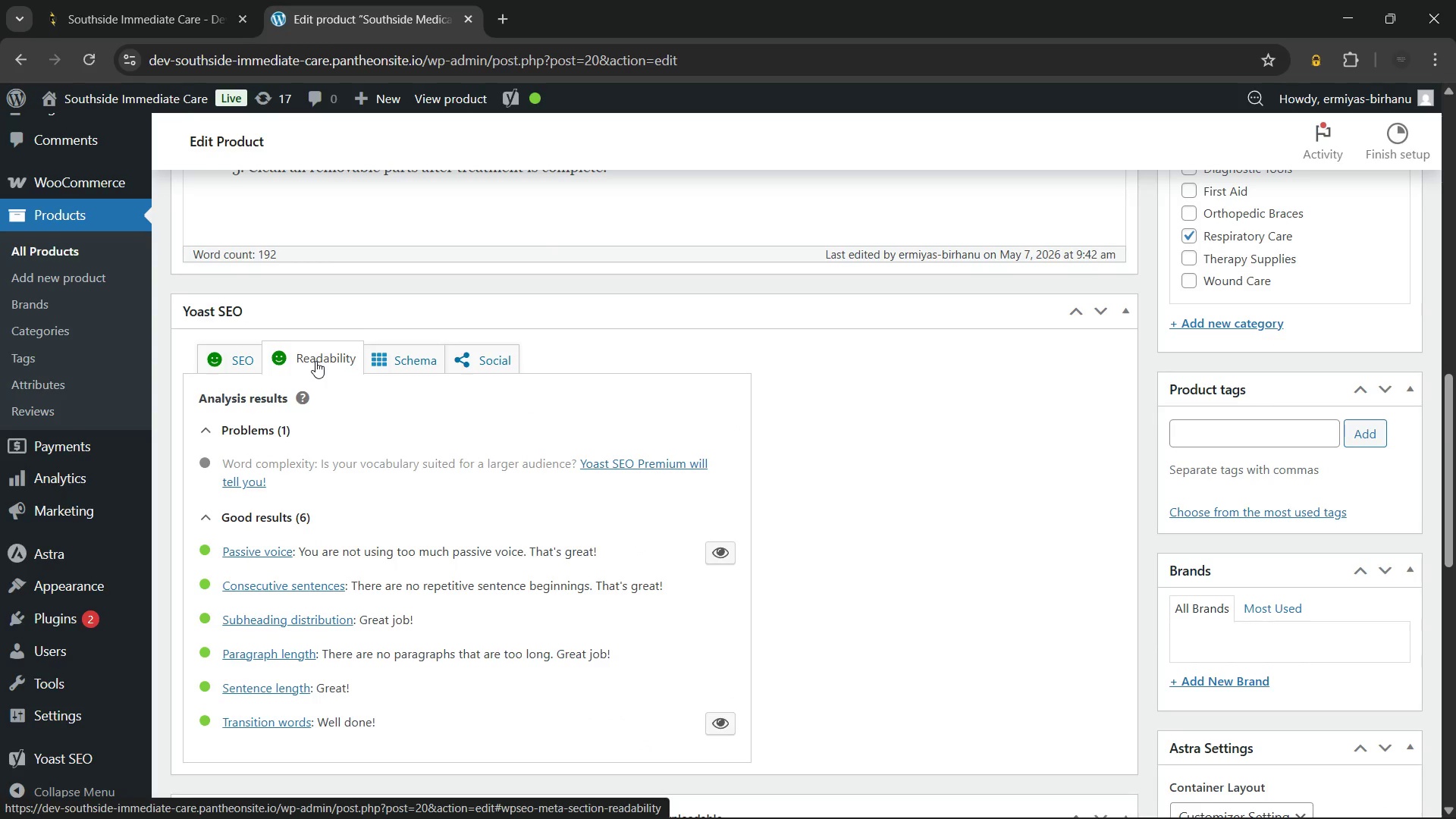 
scroll: coordinate [315, 361], scroll_direction: down, amount: 2.0
 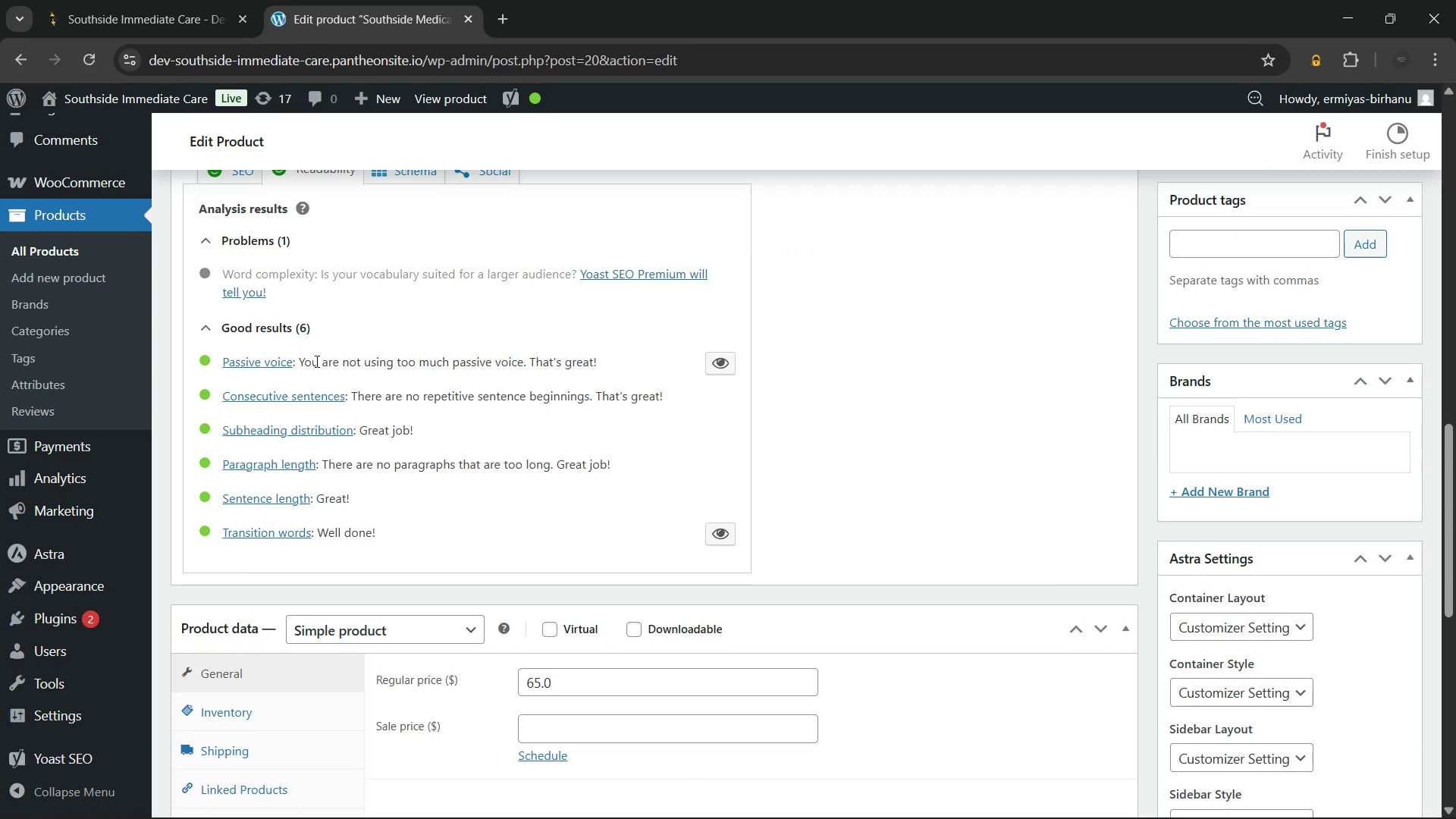 
wait(34.84)
 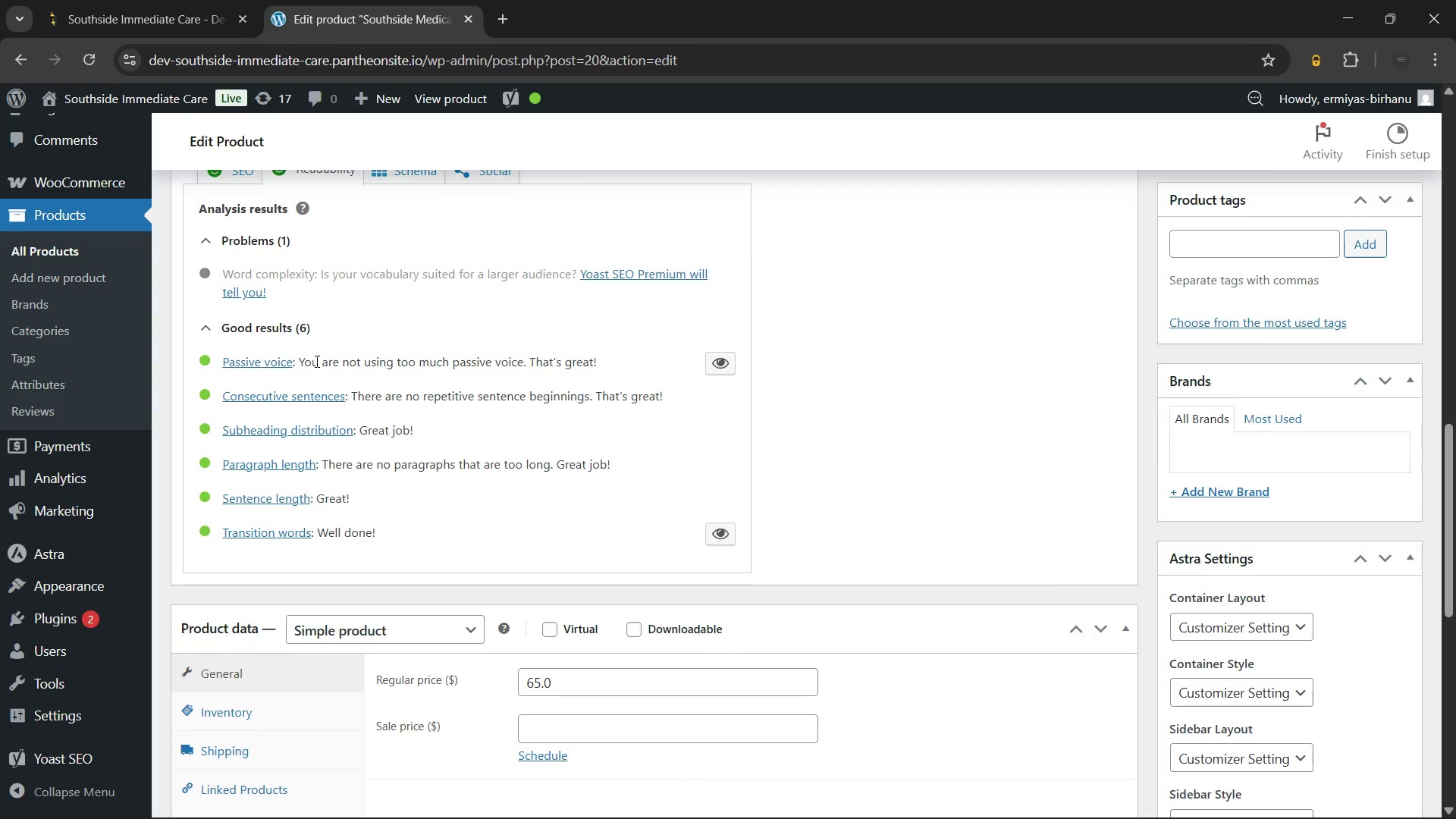 
scroll: coordinate [503, 365], scroll_direction: down, amount: 3.0
 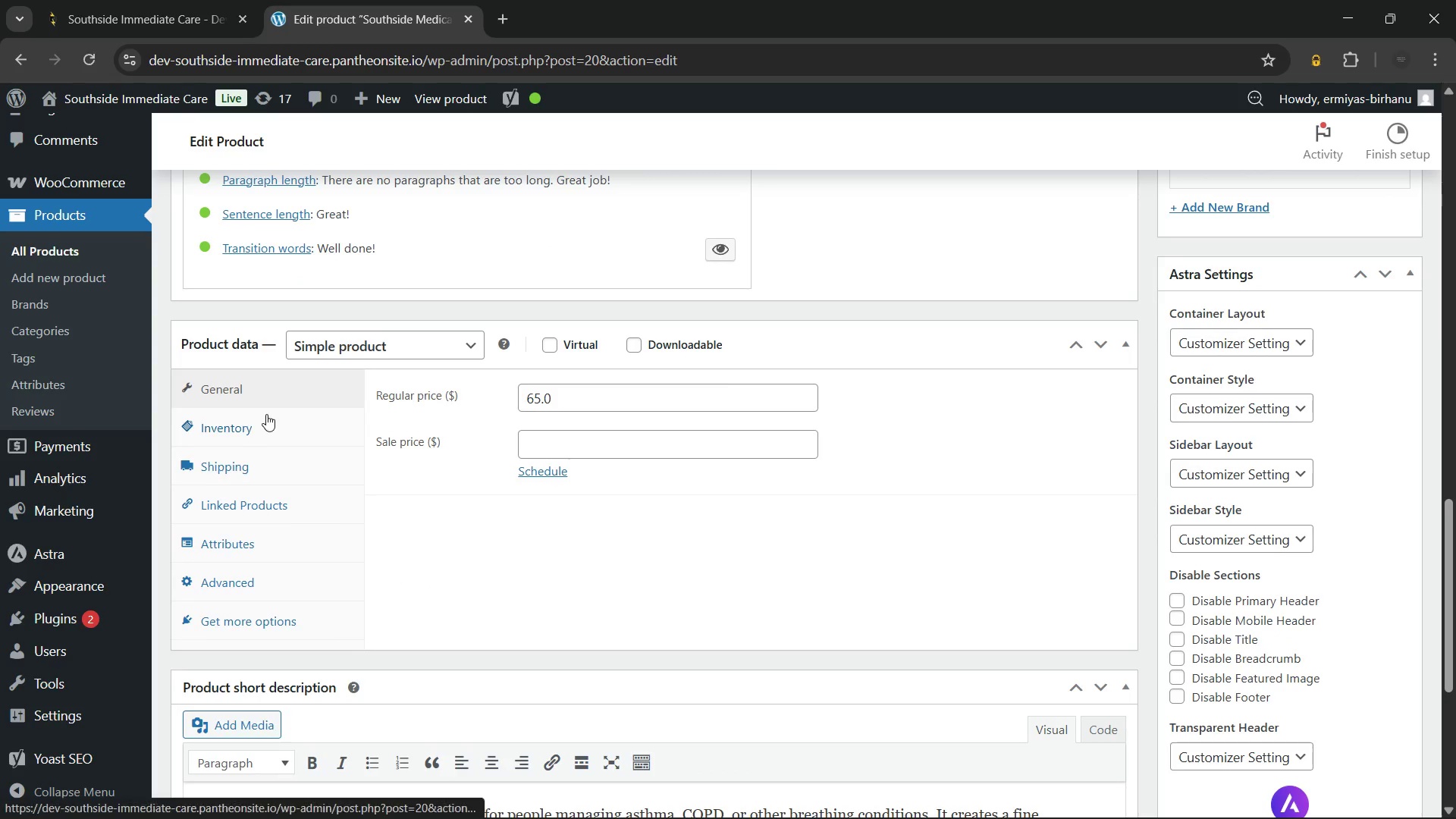 
left_click([266, 414])
 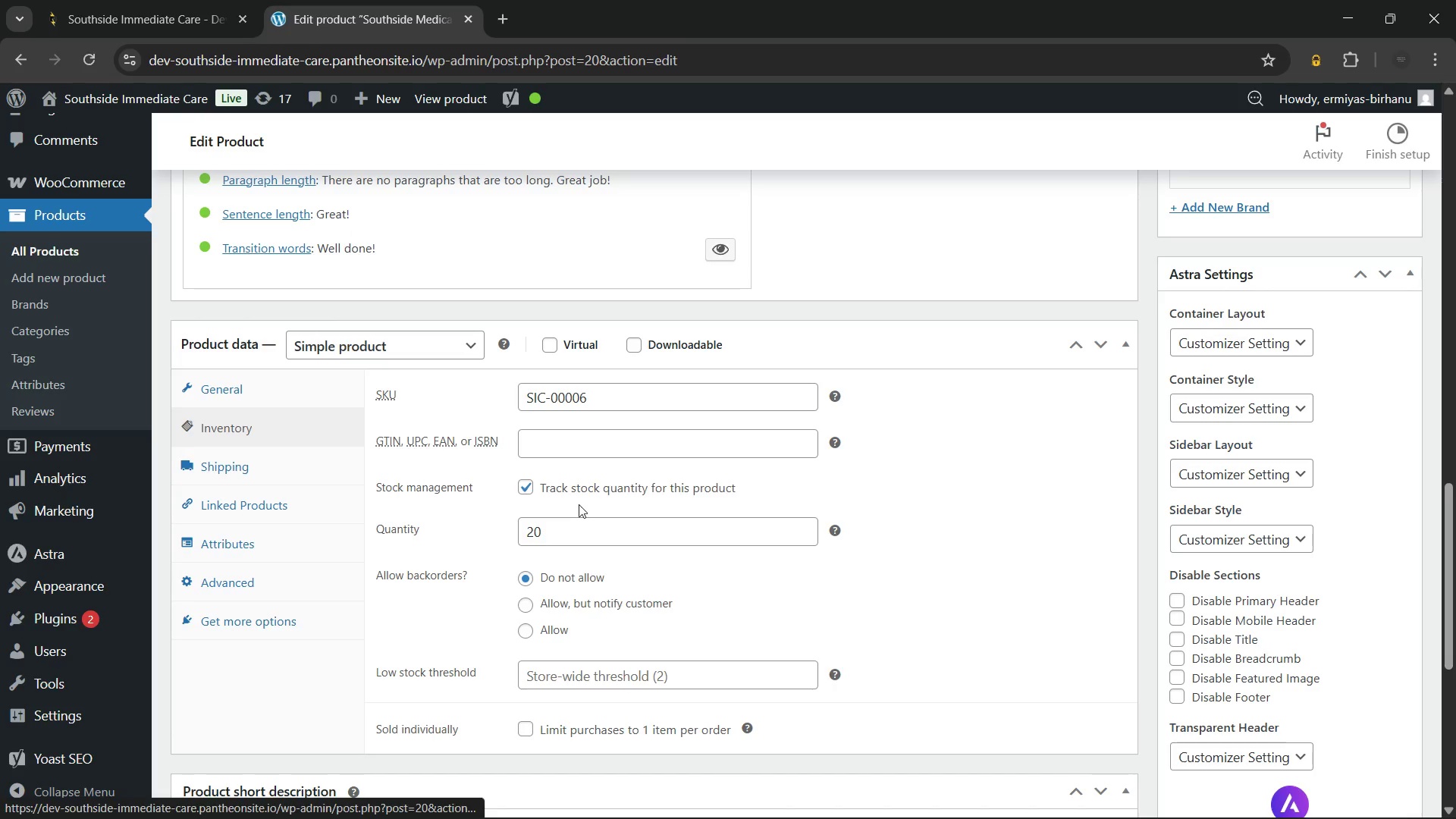 
scroll: coordinate [579, 504], scroll_direction: down, amount: 1.0
 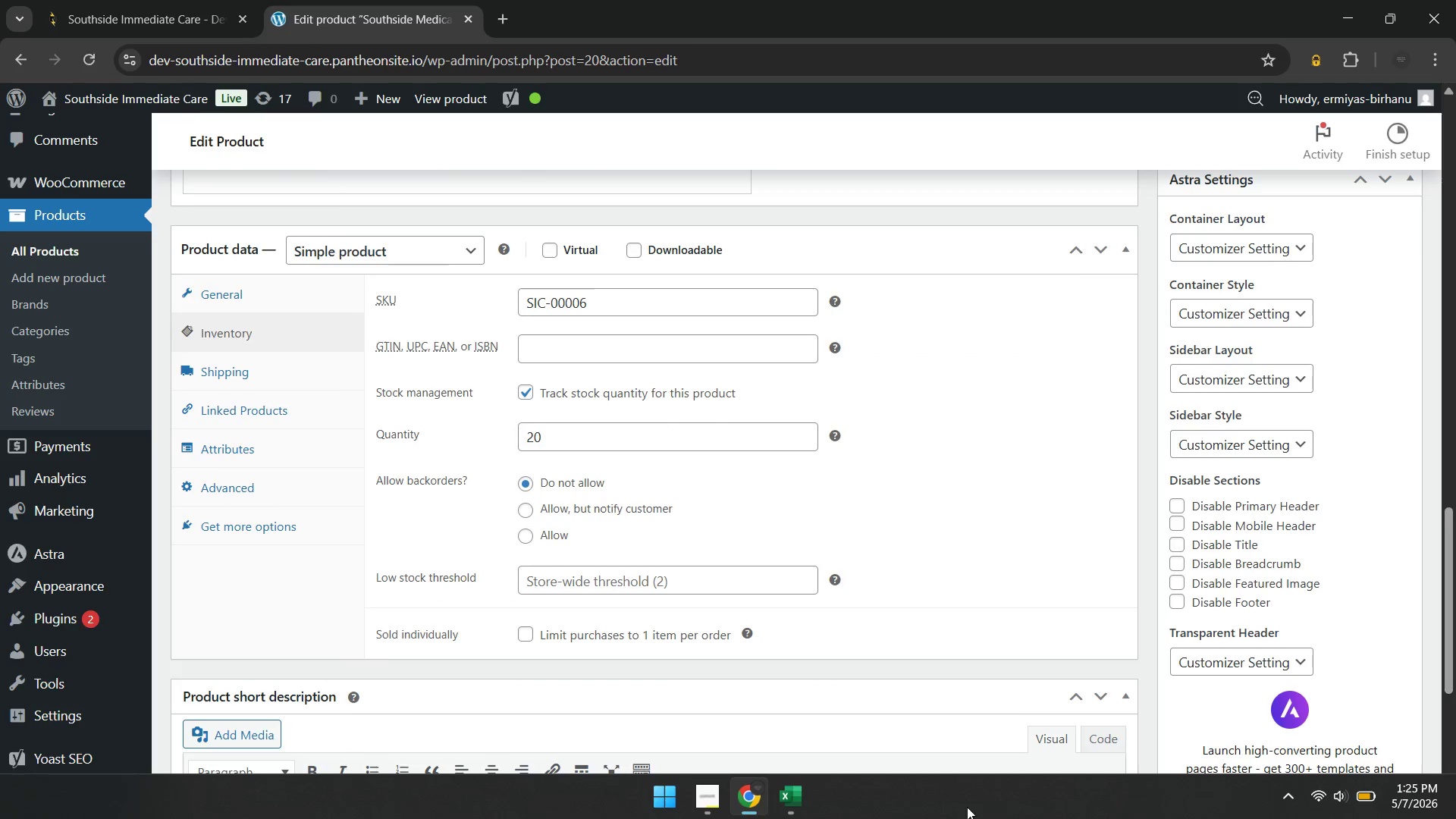 
left_click([789, 792])
 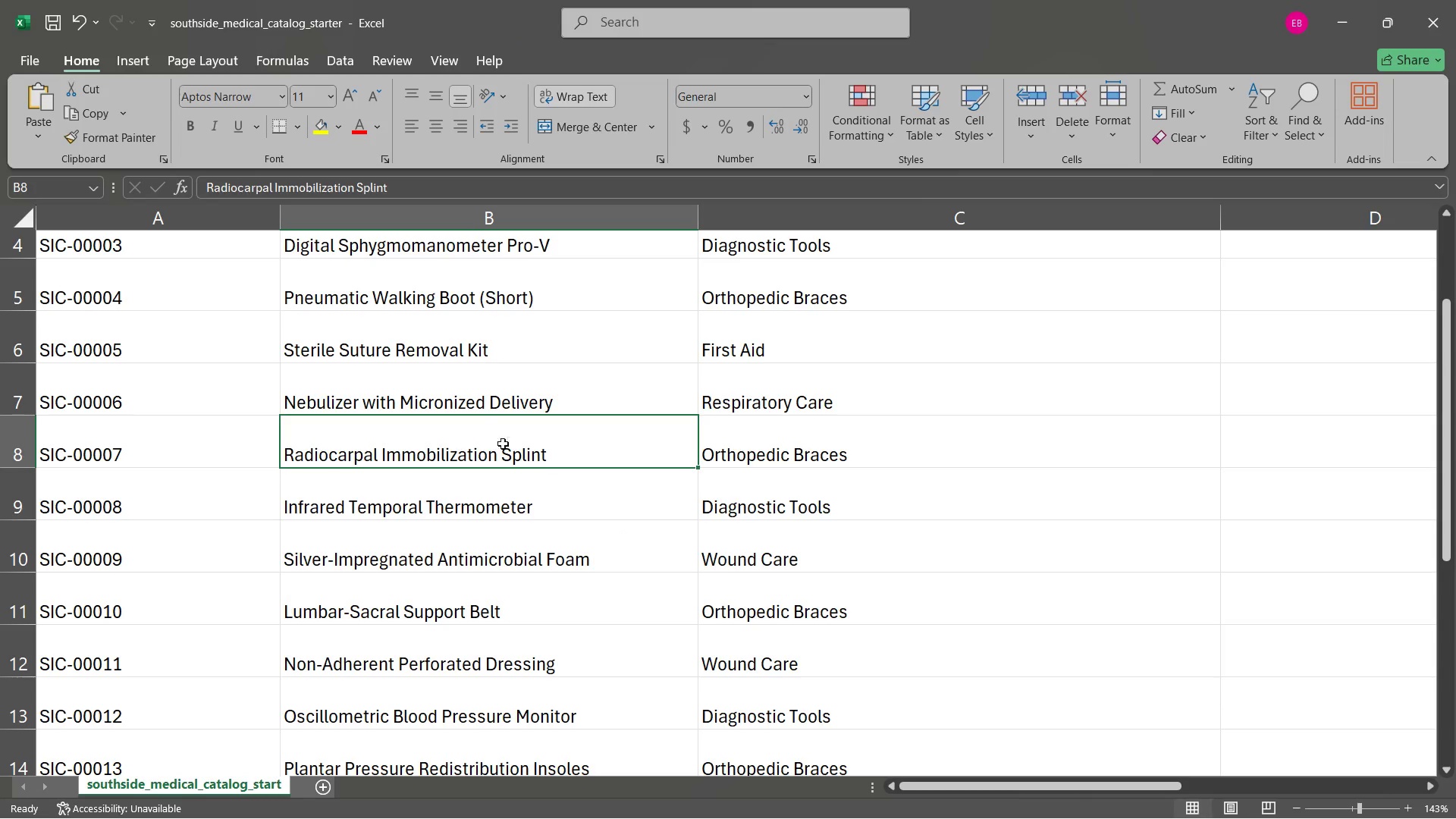 
left_click([477, 406])
 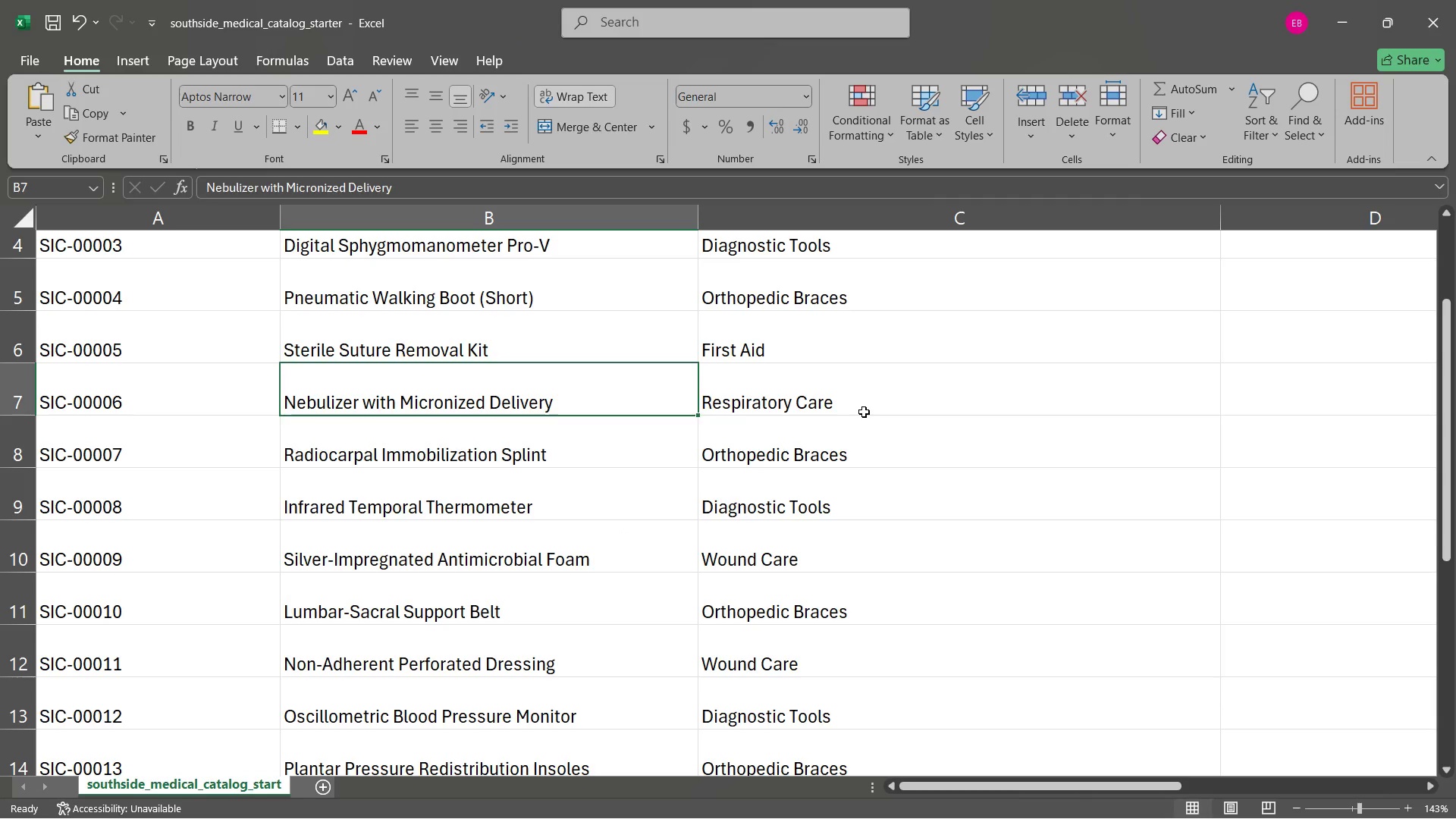 
left_click([864, 412])
 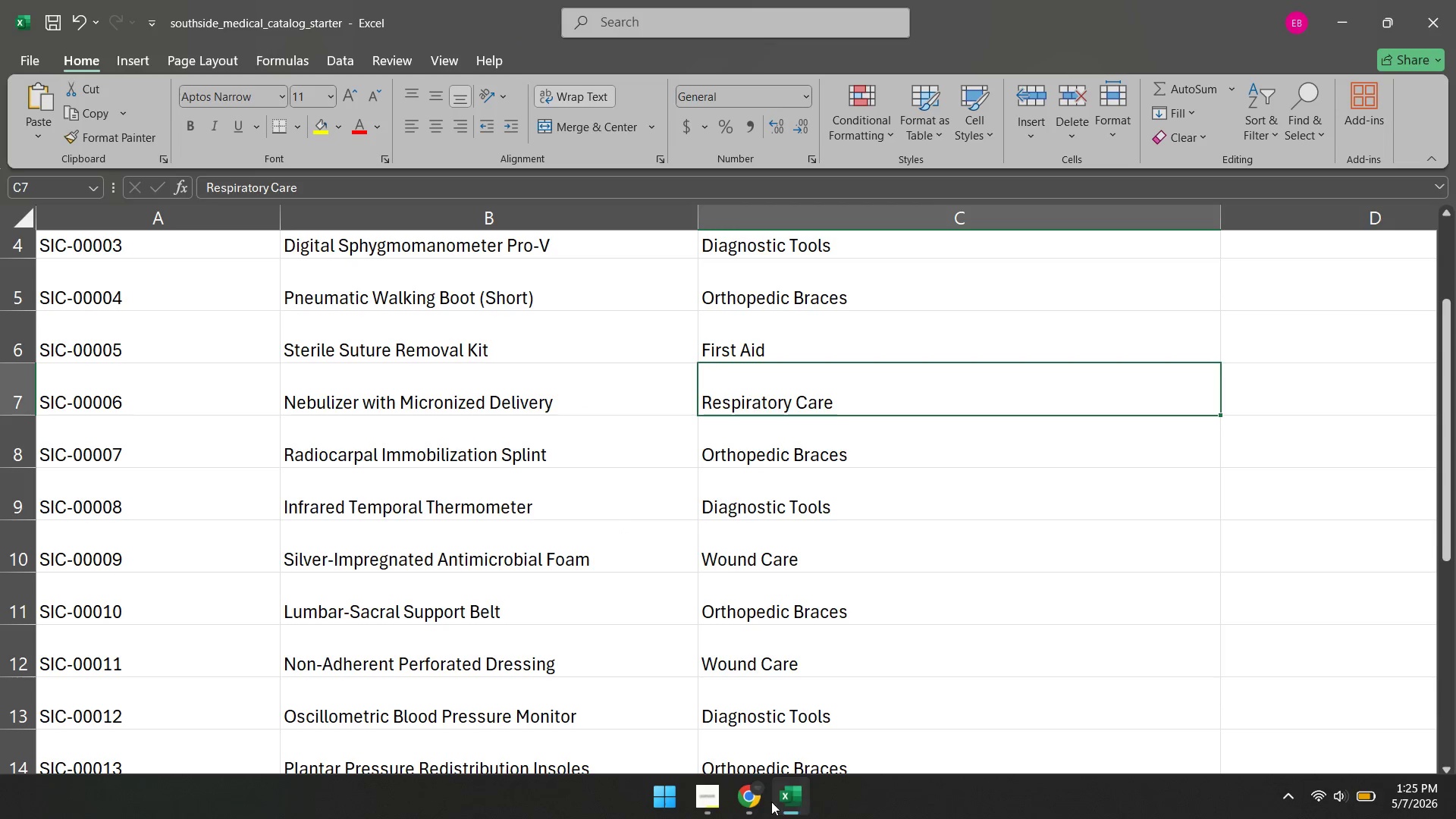 
left_click([739, 805])
 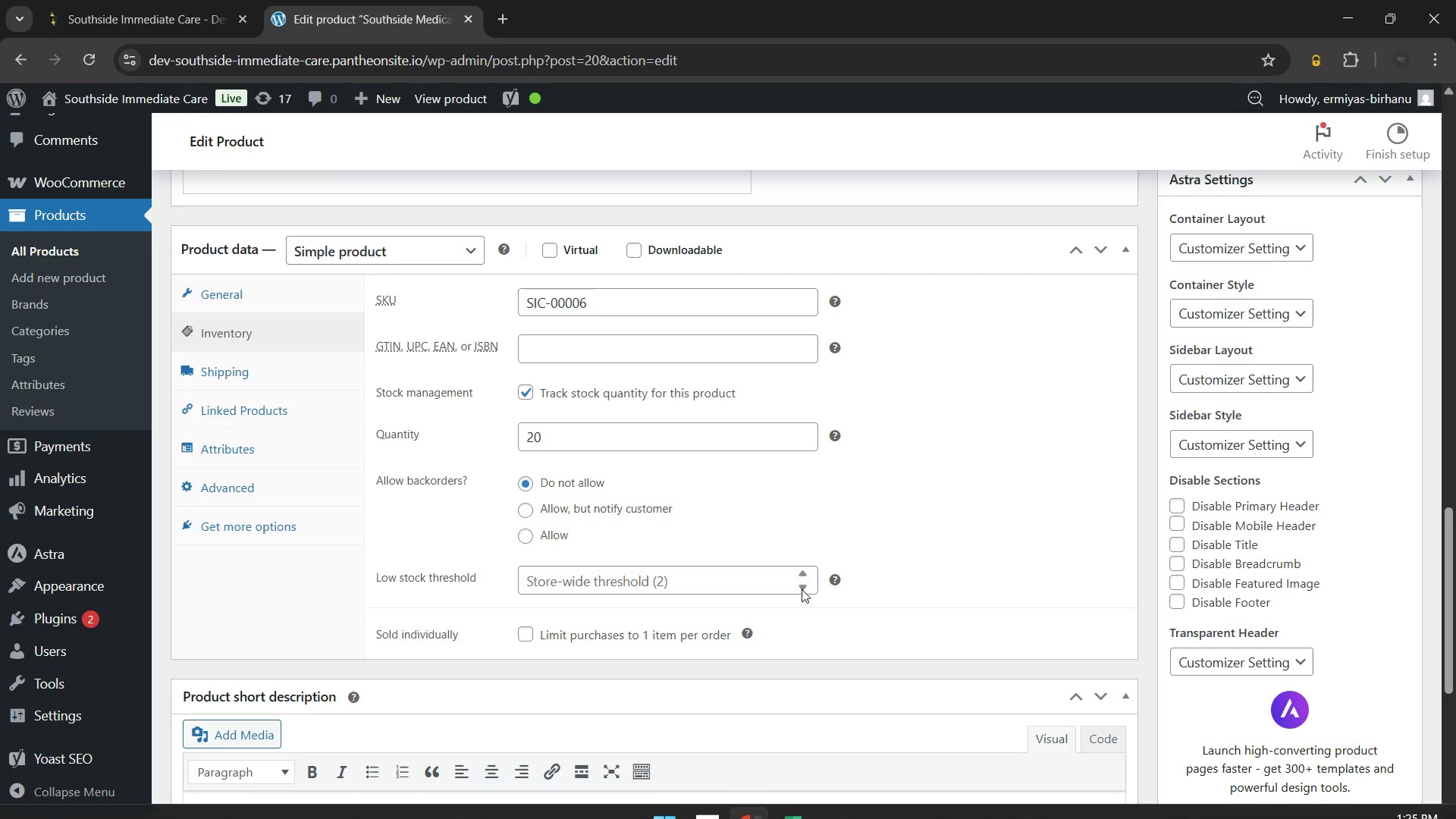 
scroll: coordinate [617, 645], scroll_direction: down, amount: 3.0
 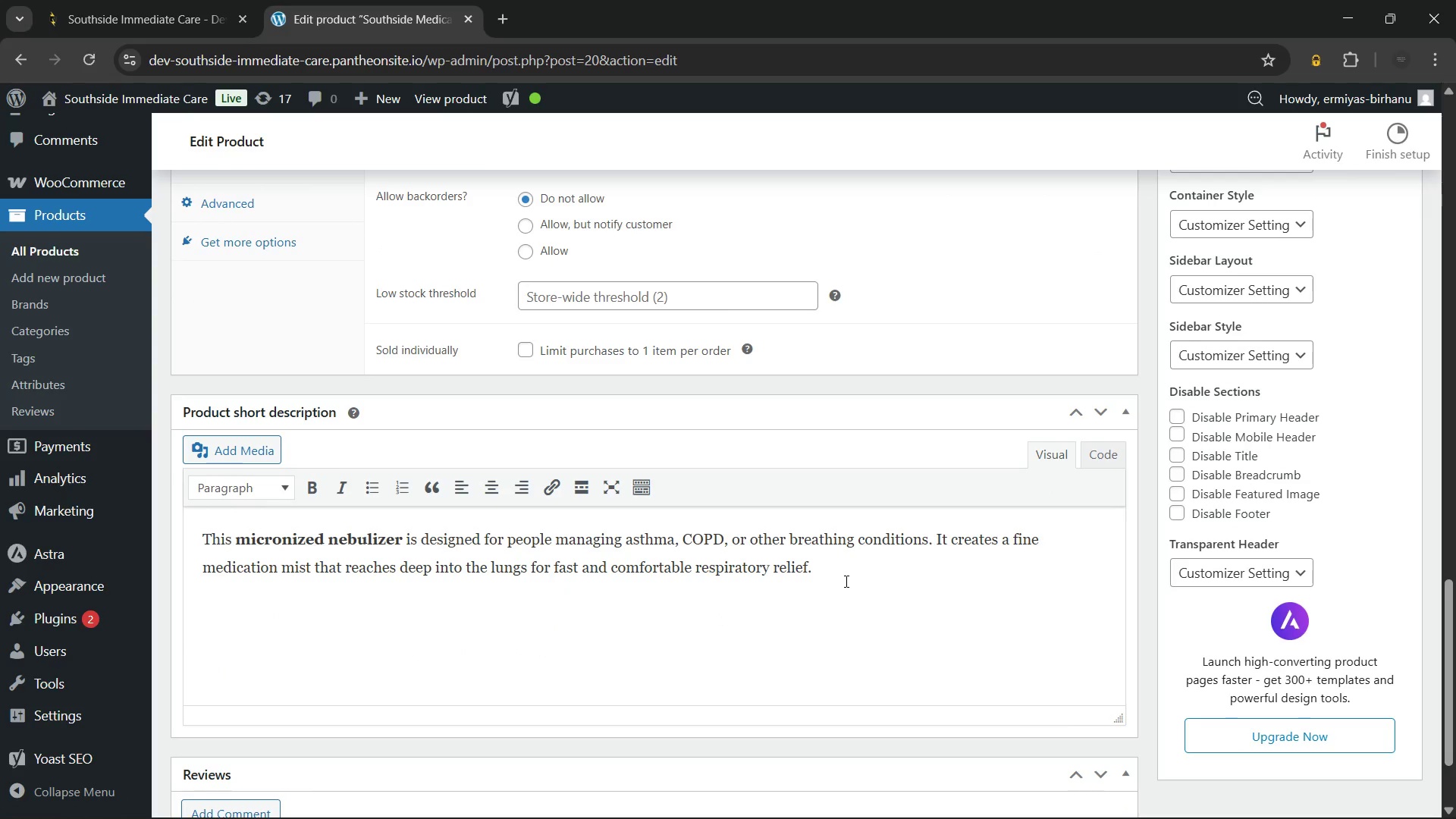 
left_click_drag(start_coordinate=[836, 570], to_coordinate=[199, 532])
 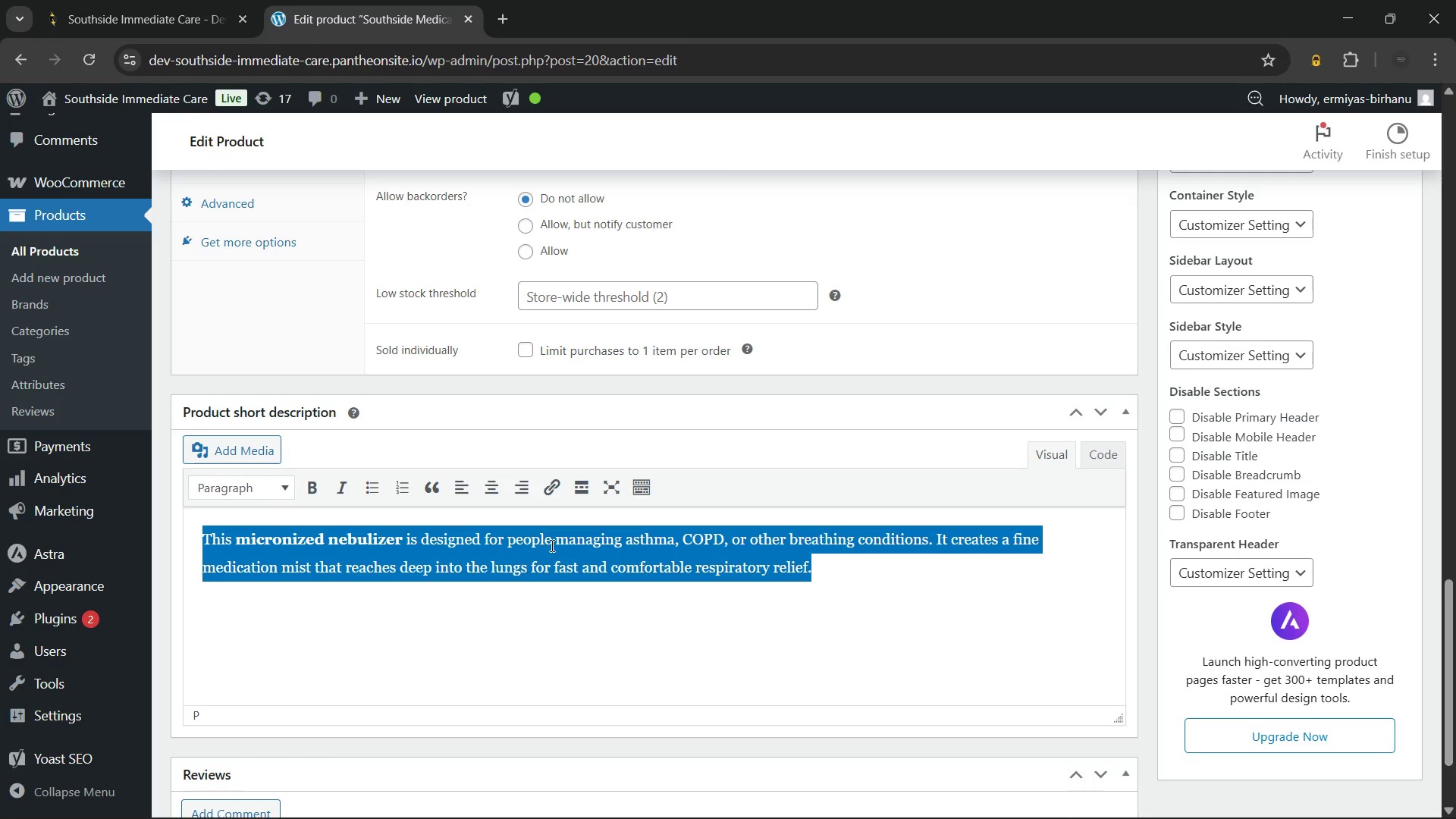 
left_click([551, 545])
 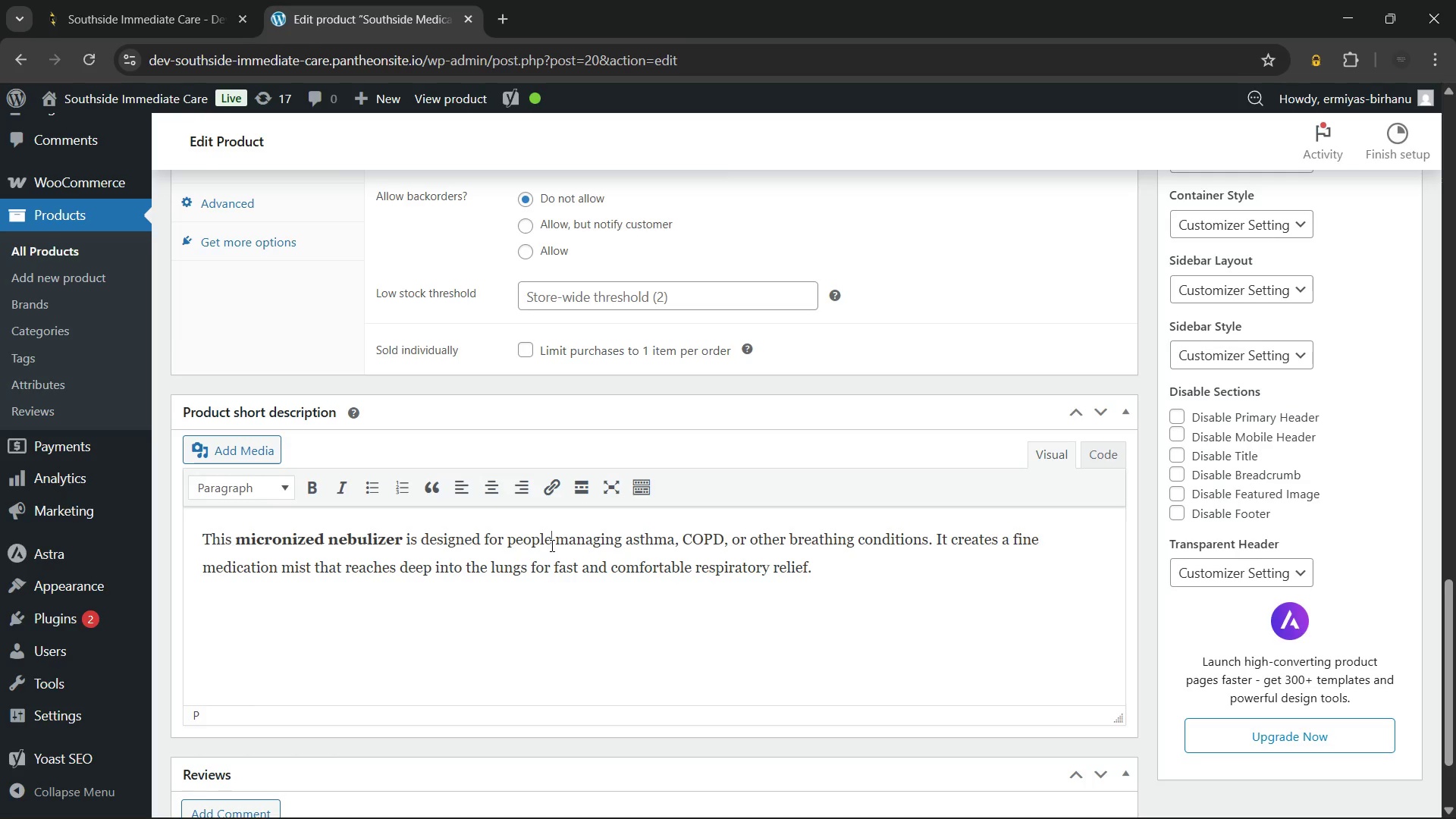 
wait(44.2)
 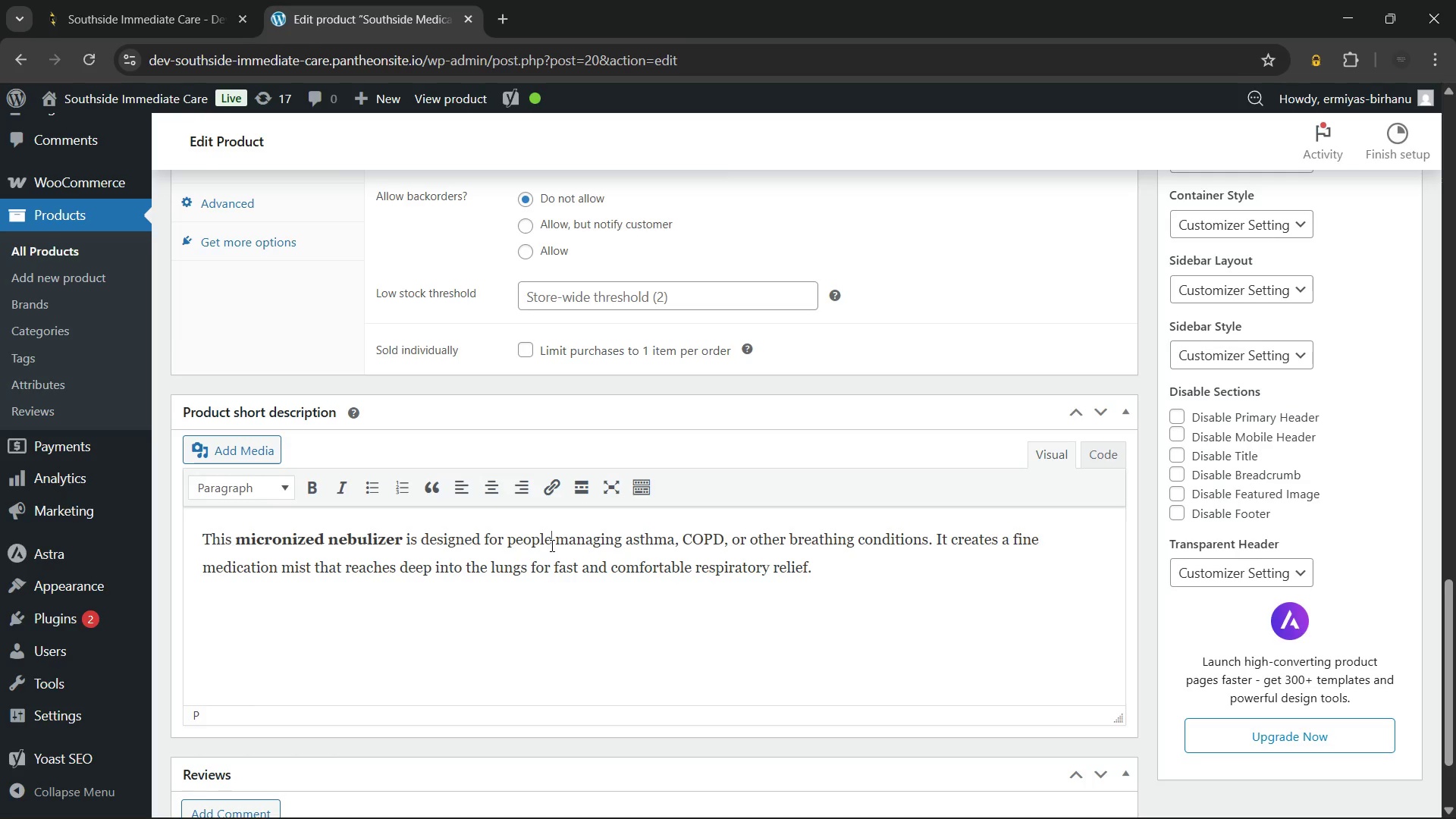 
scroll: coordinate [551, 545], scroll_direction: up, amount: 15.0
 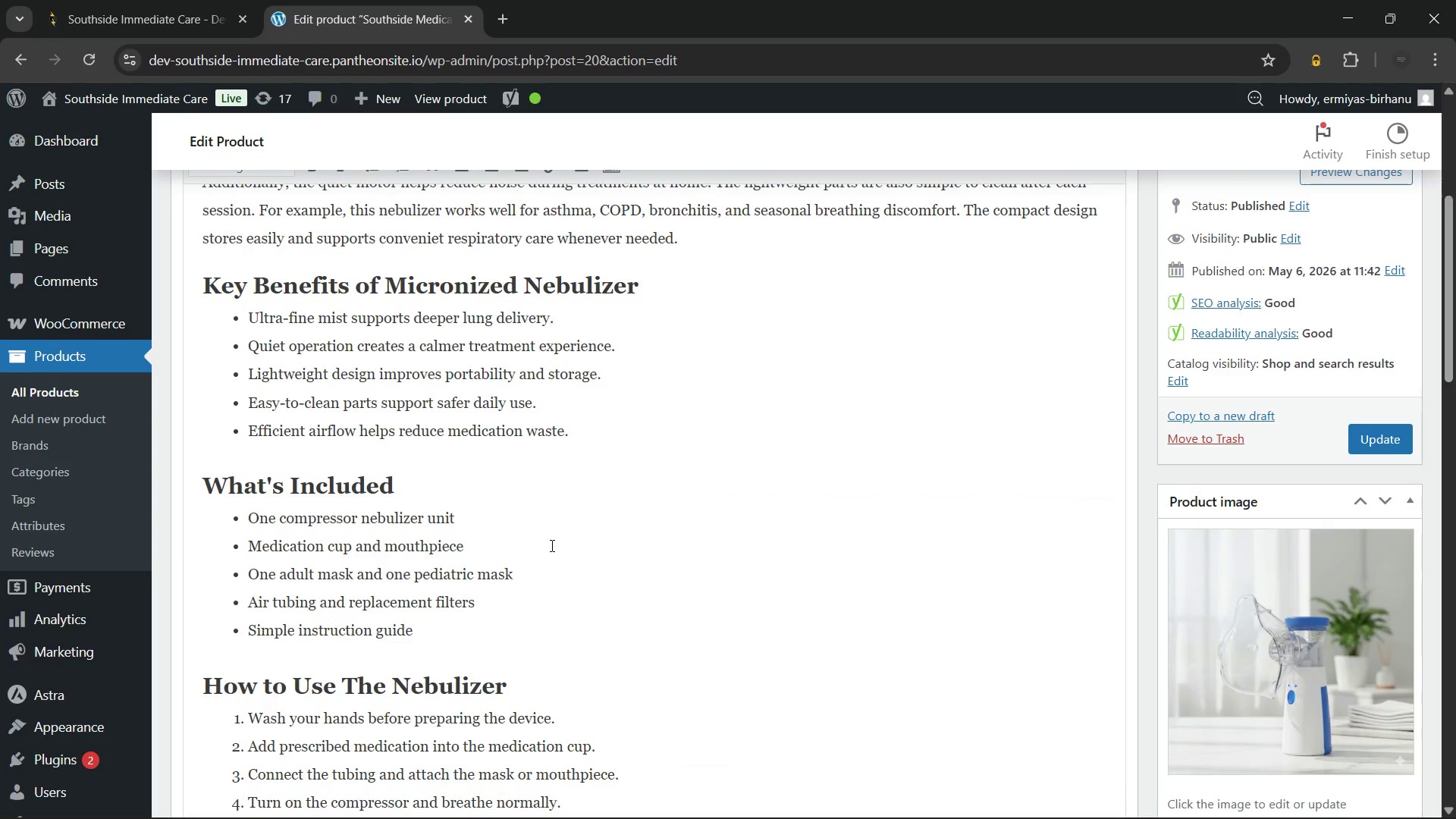 
wait(11.59)
 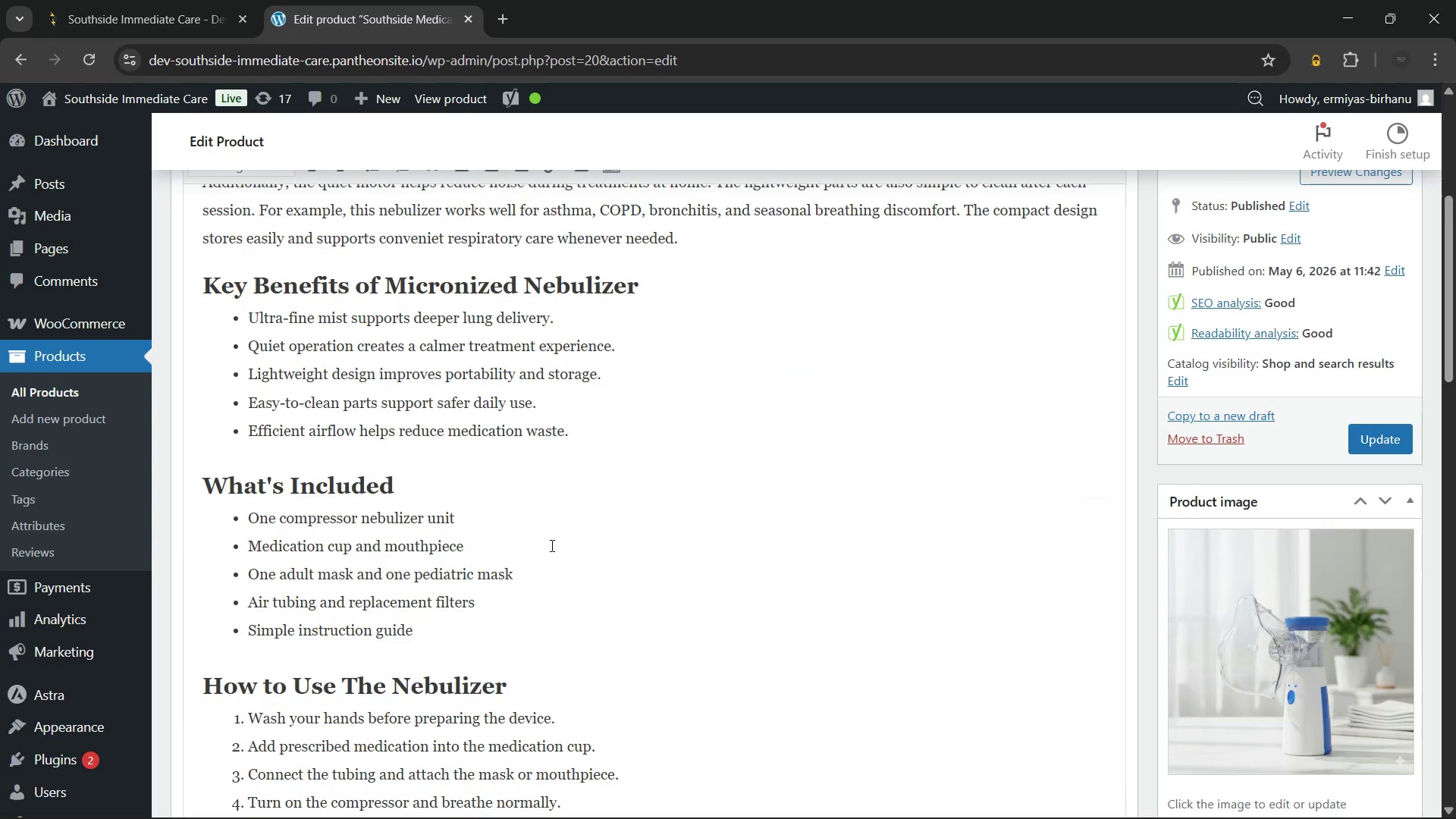 
scroll: coordinate [551, 545], scroll_direction: up, amount: 6.0
 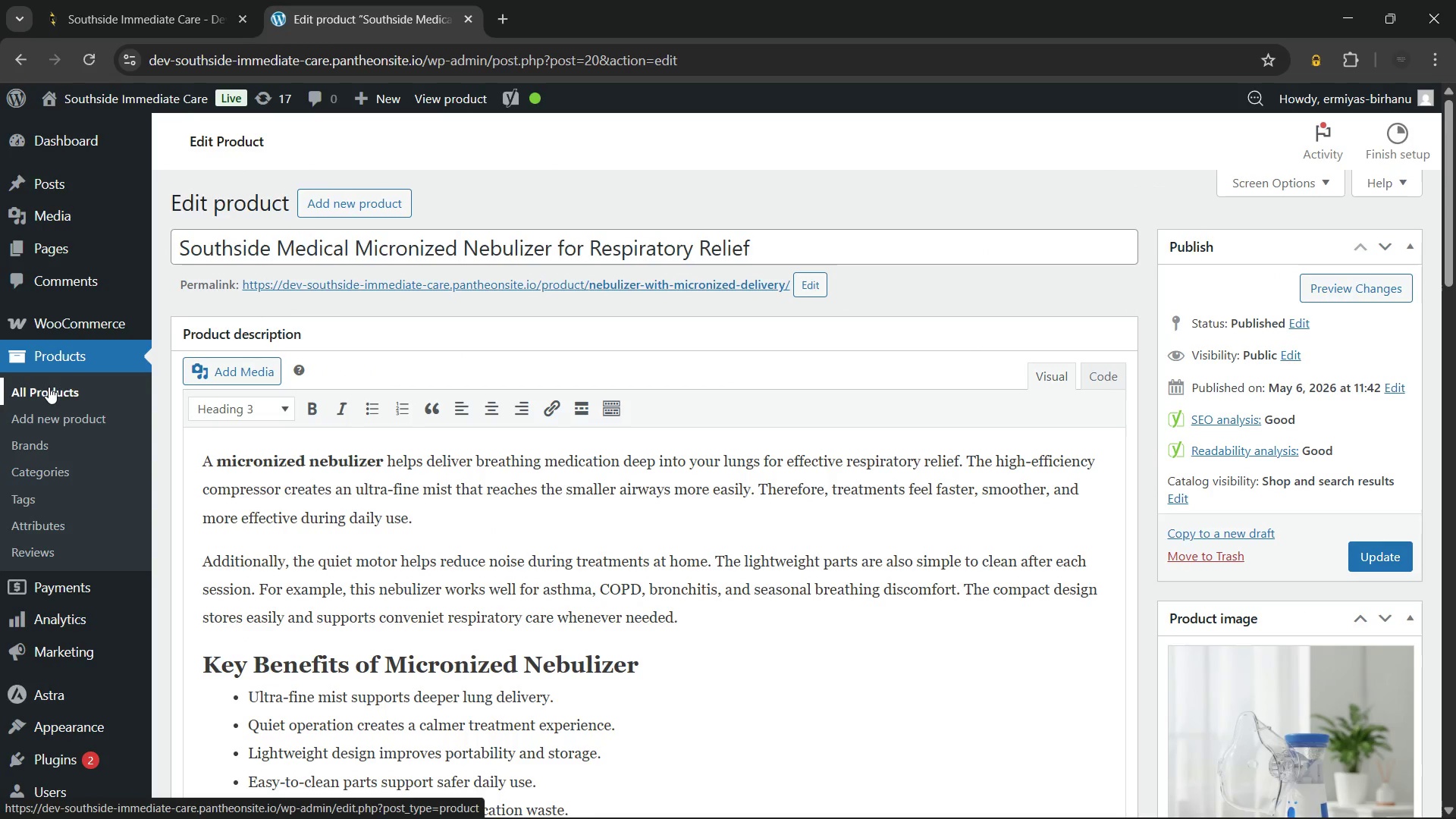 
left_click([49, 387])
 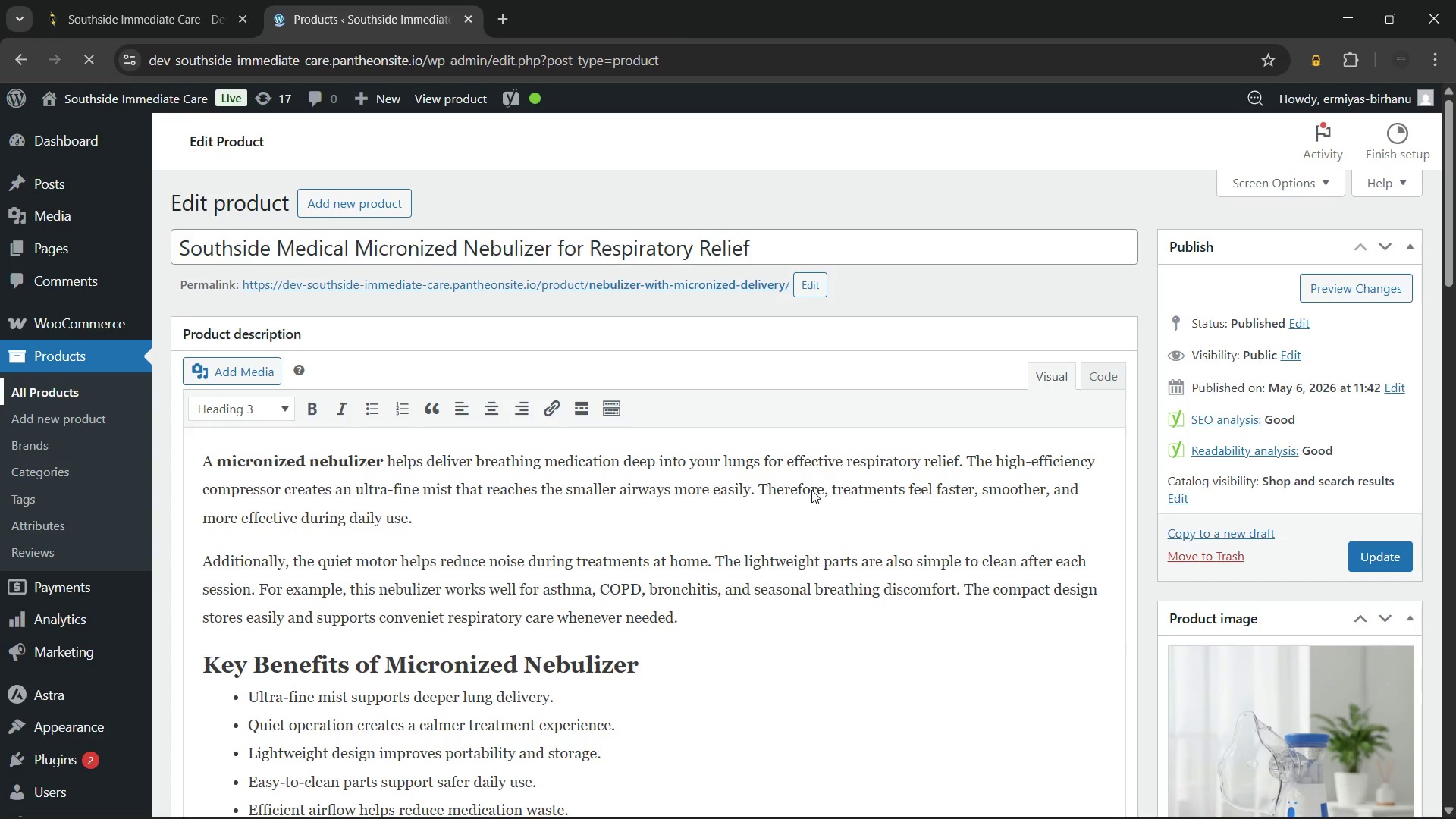 
wait(8.77)
 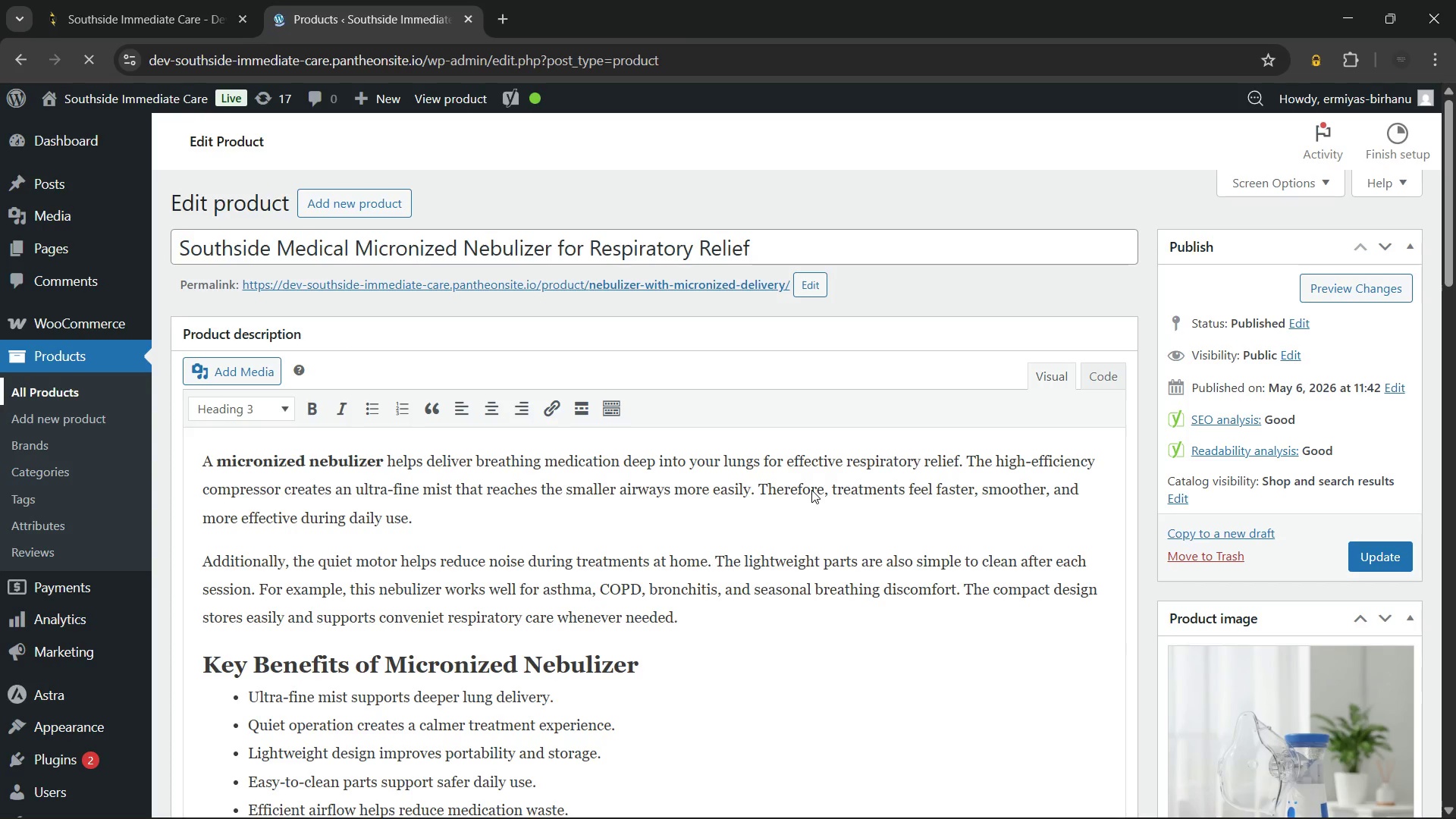 
scroll: coordinate [715, 473], scroll_direction: down, amount: 11.0
 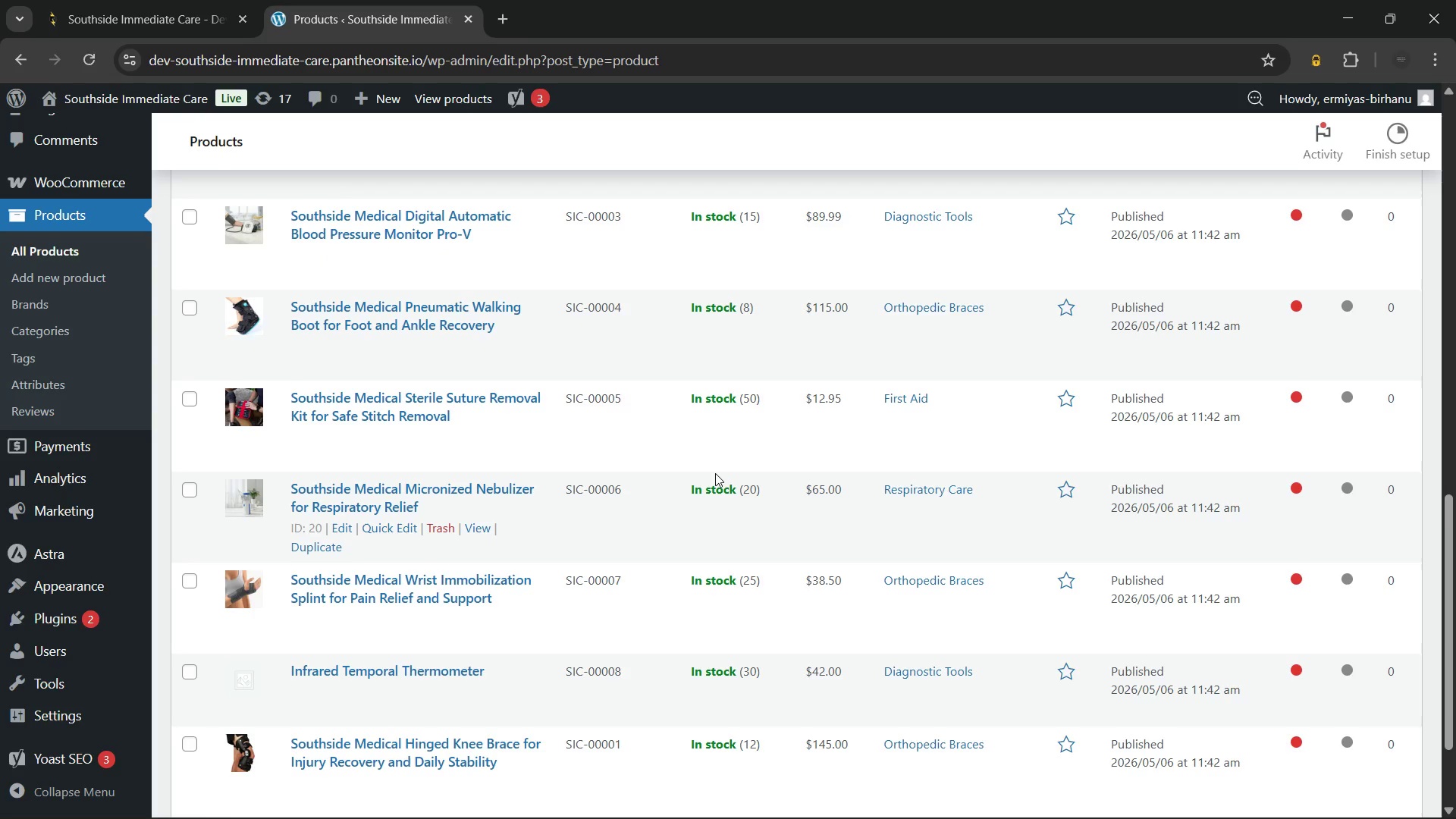 
wait(9.85)
 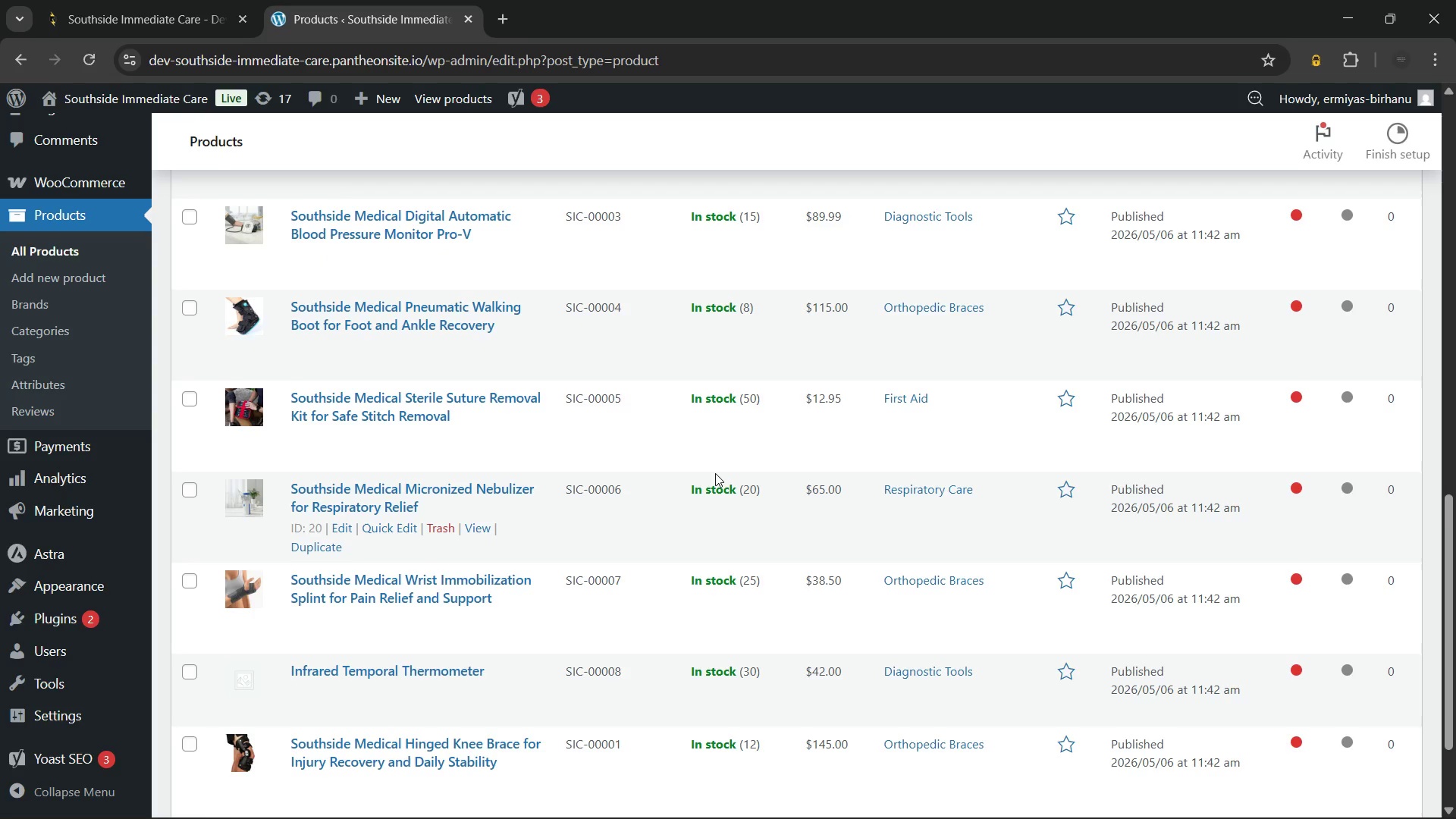 
scroll: coordinate [486, 507], scroll_direction: none, amount: 0.0
 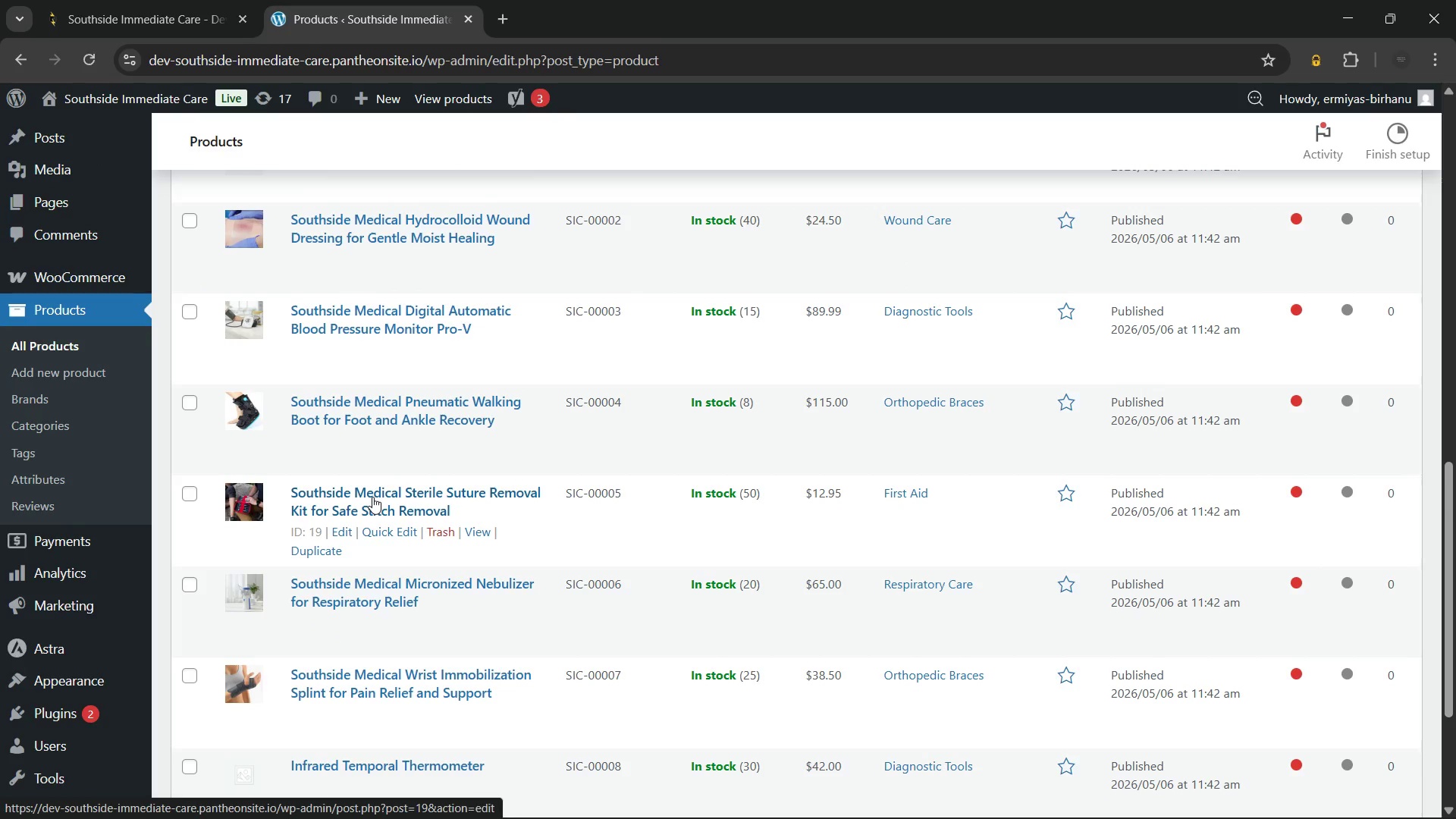 